 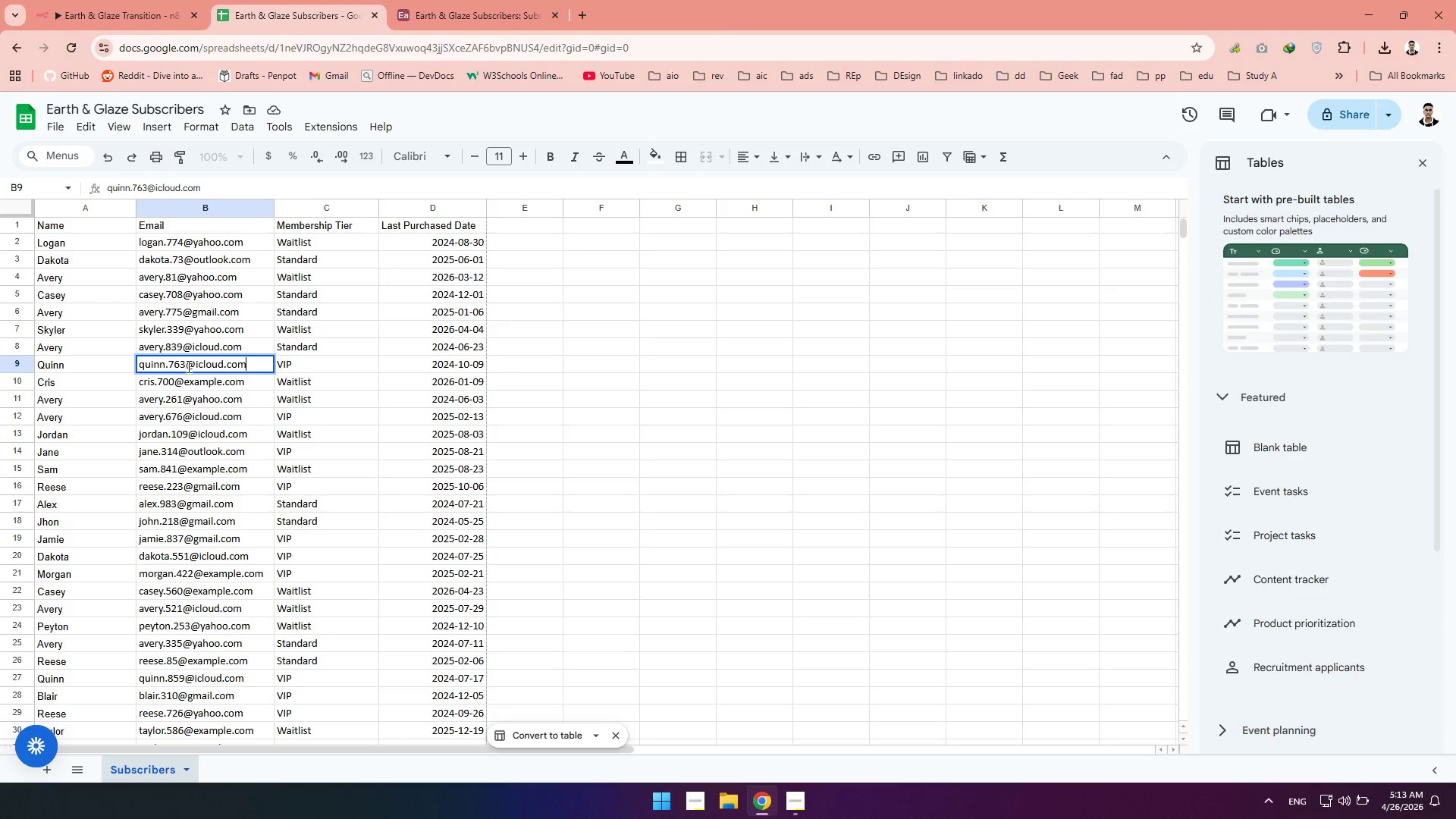 
key(Backspace)
 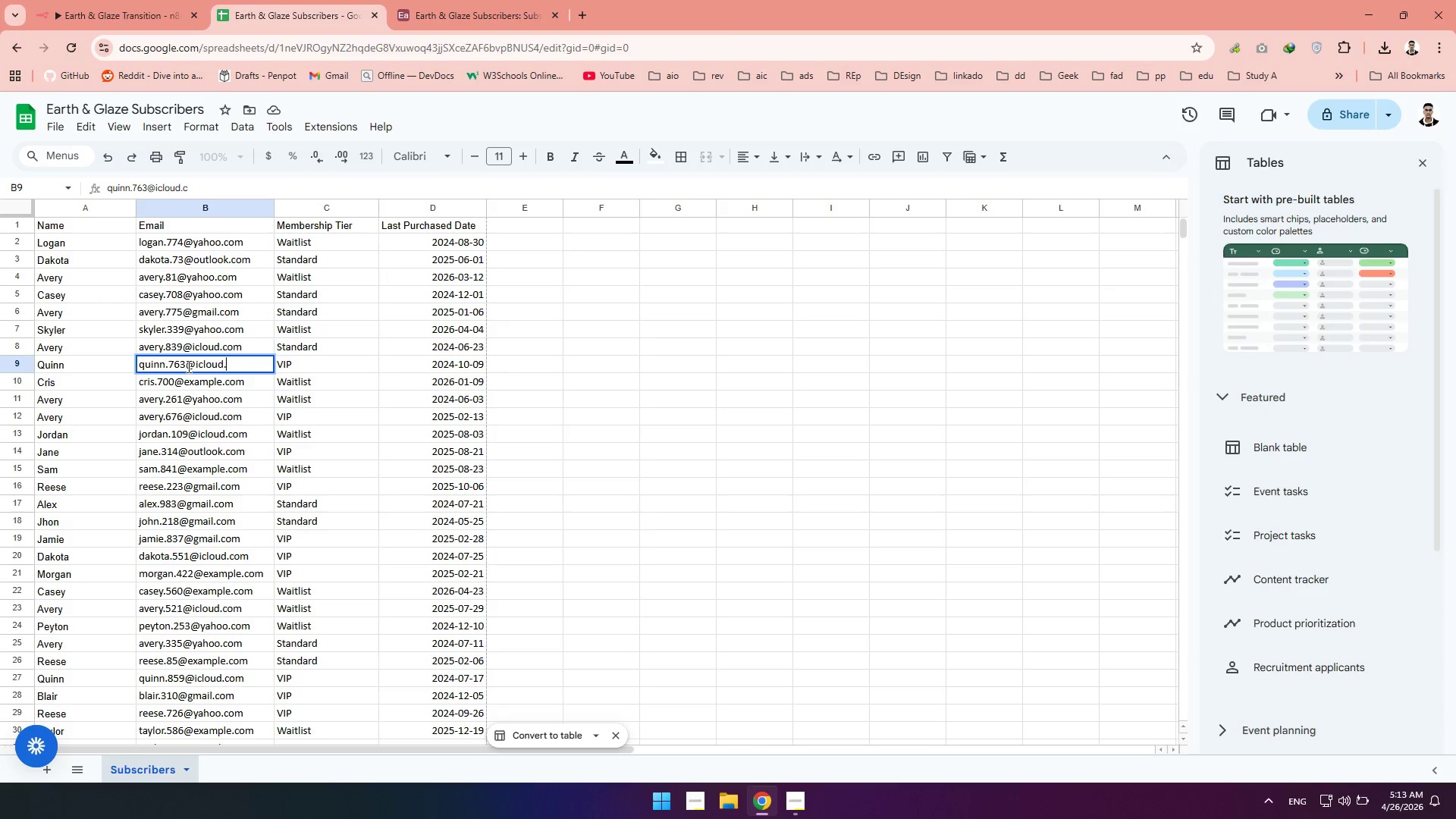 
key(Backspace)
 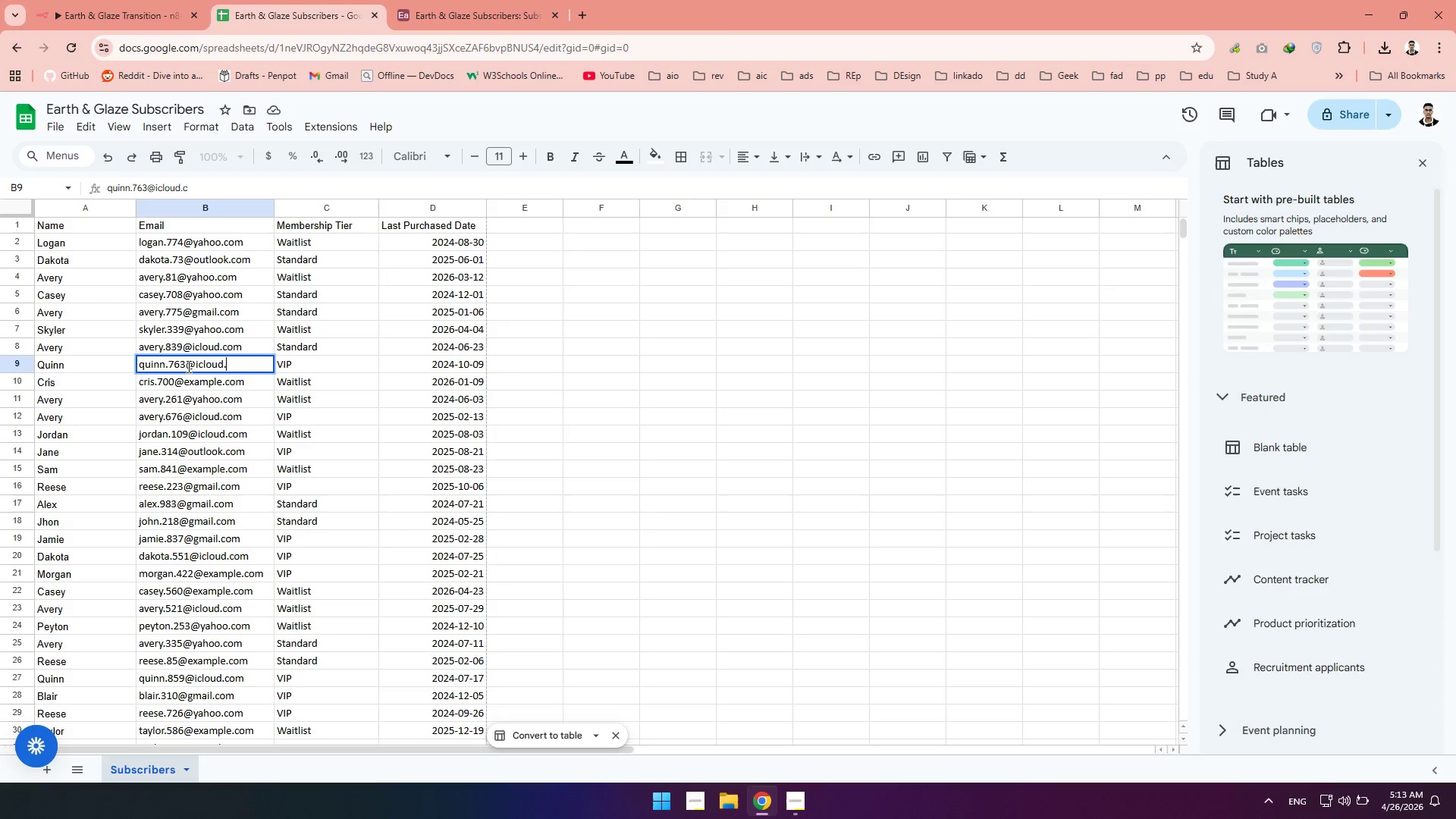 
key(Backspace)
 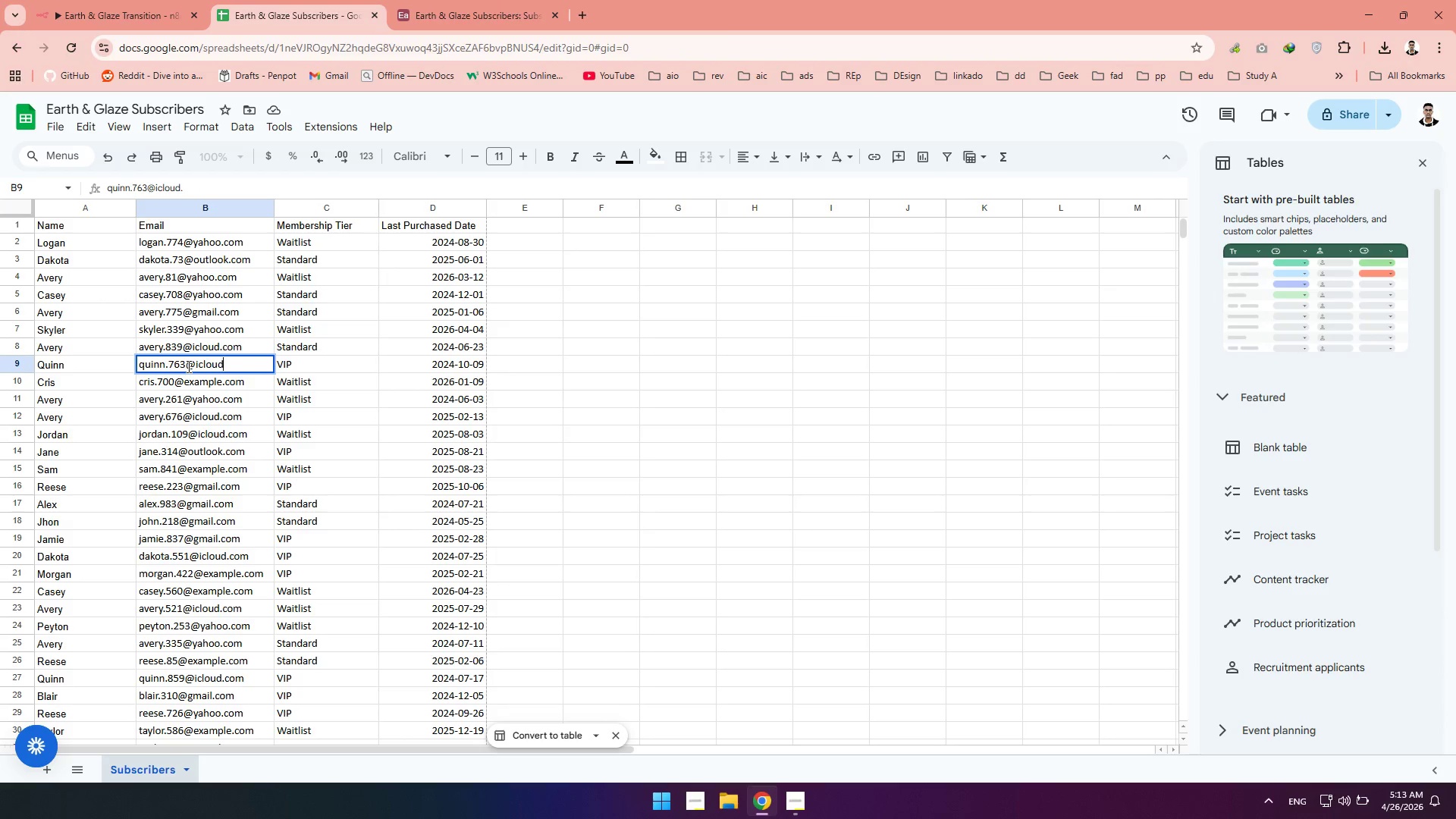 
key(Backspace)
 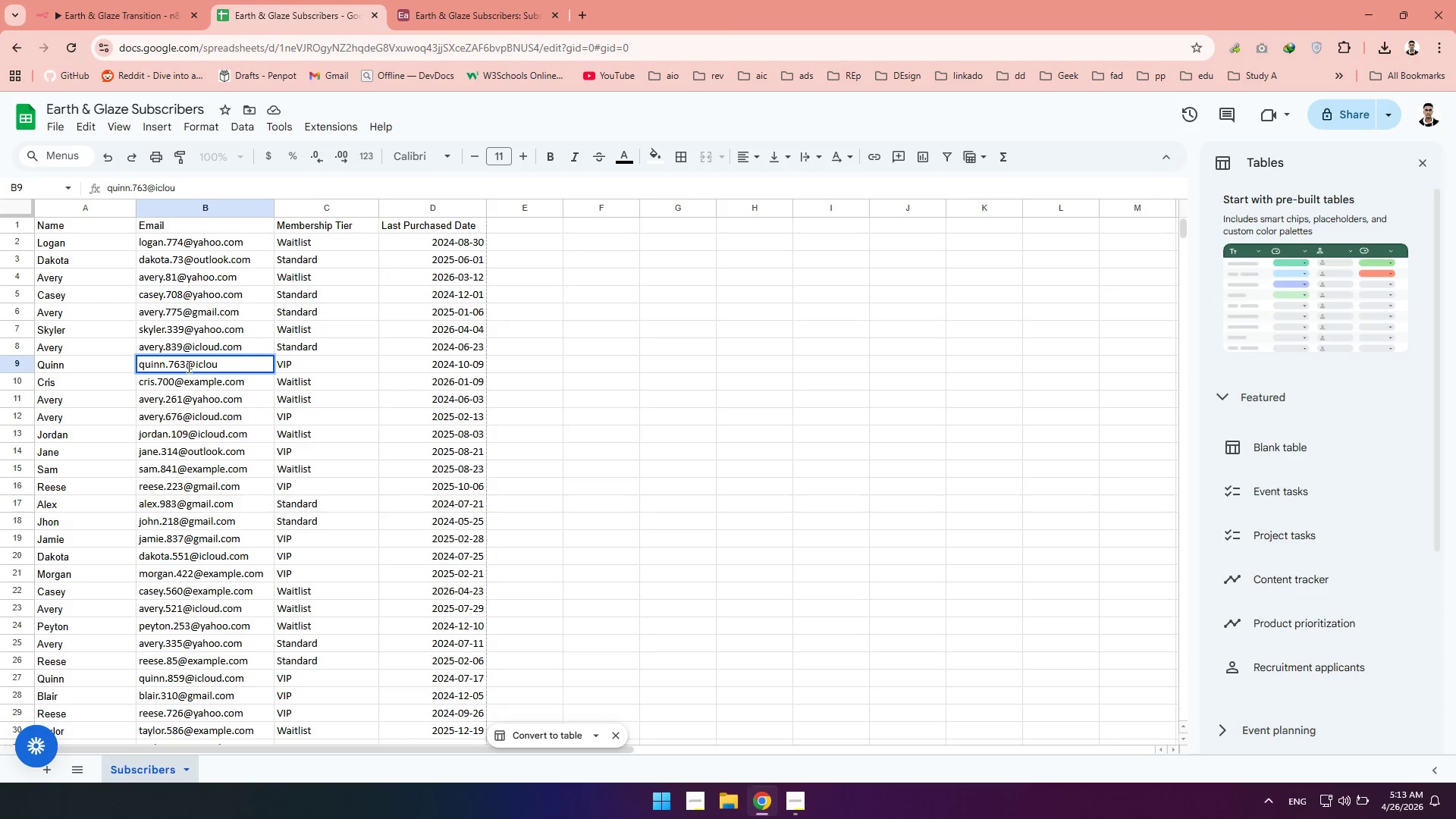 
key(Backspace)
 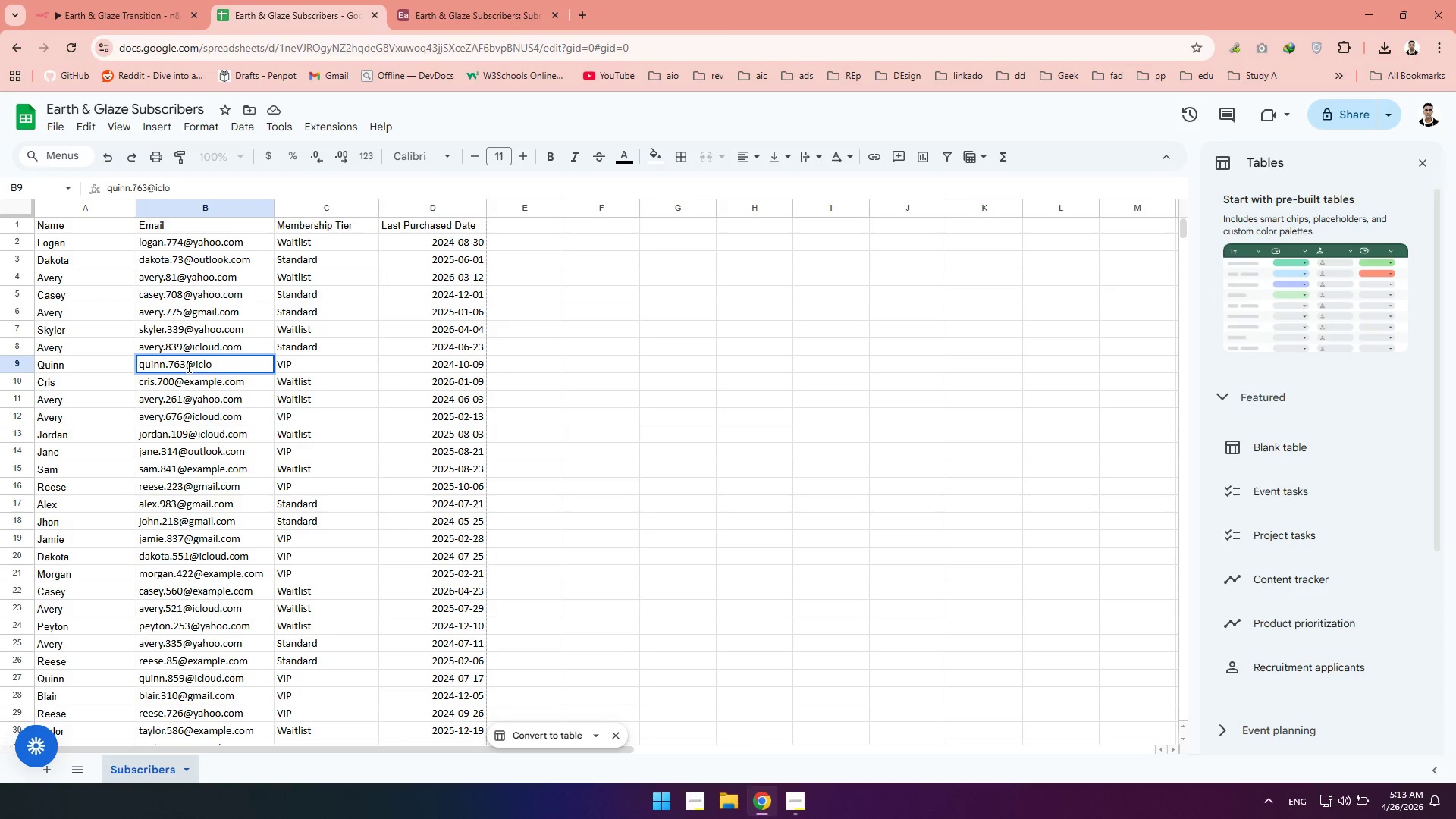 
key(Backspace)
 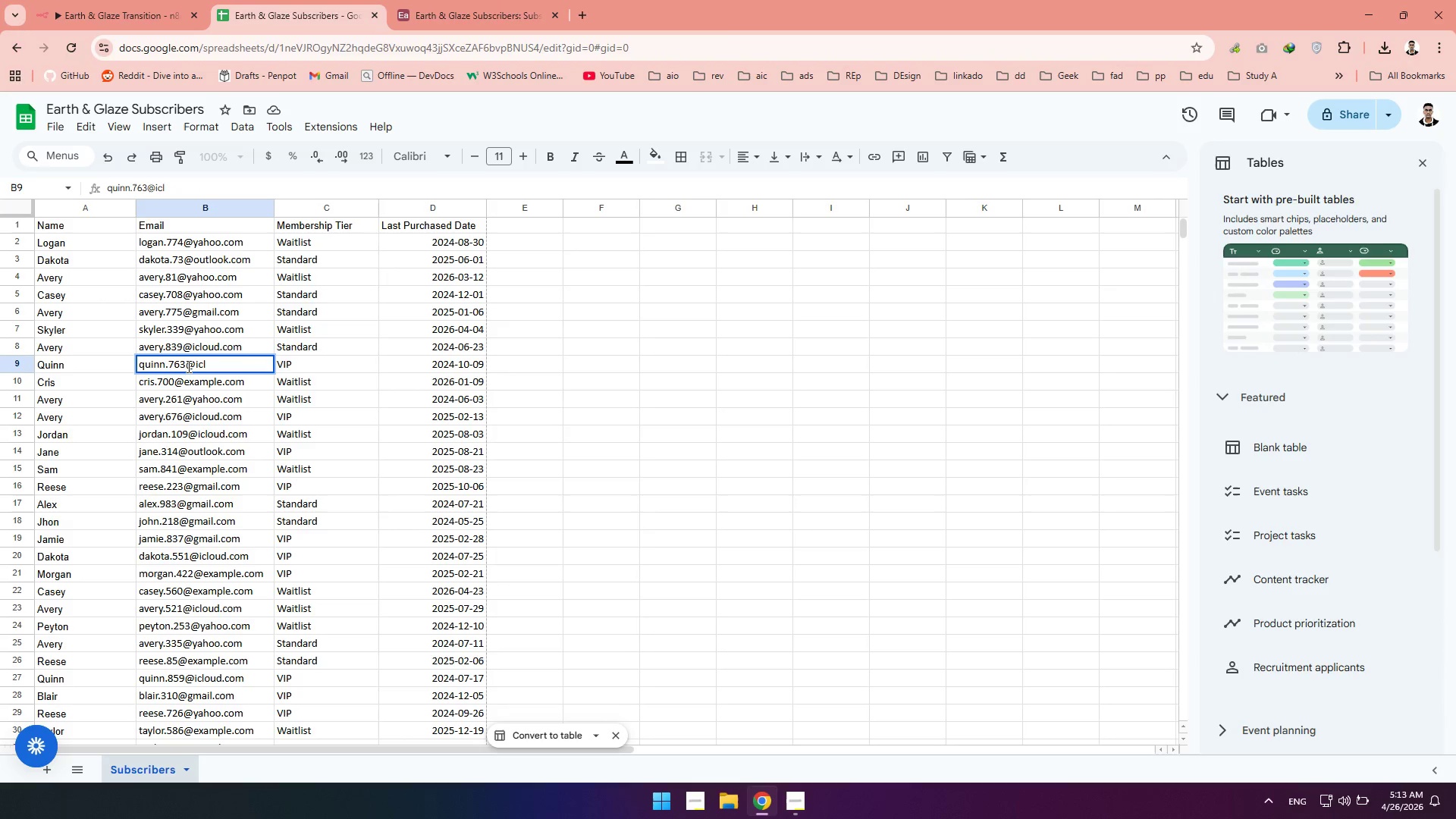 
key(Backspace)
 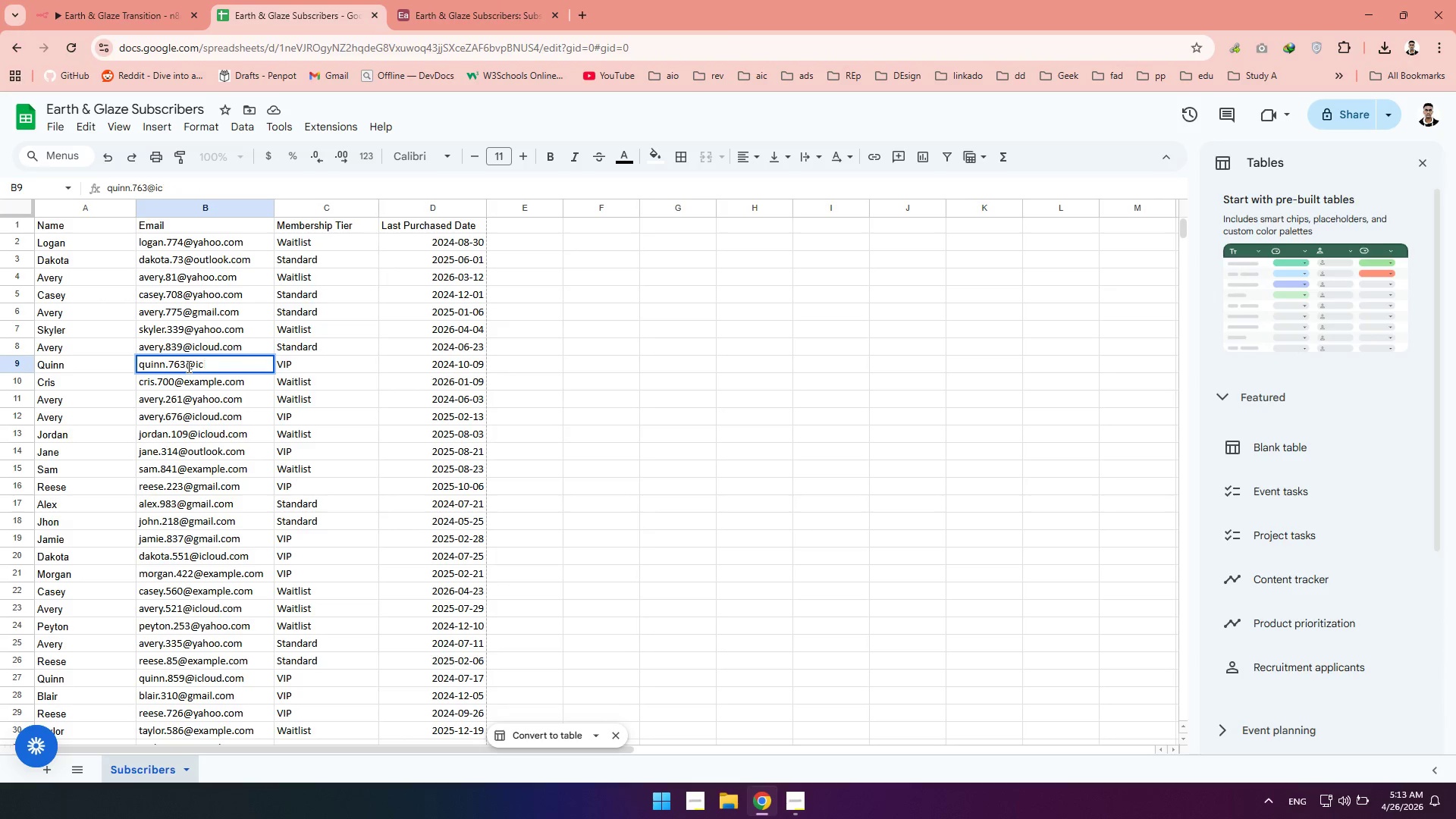 
key(Backspace)
 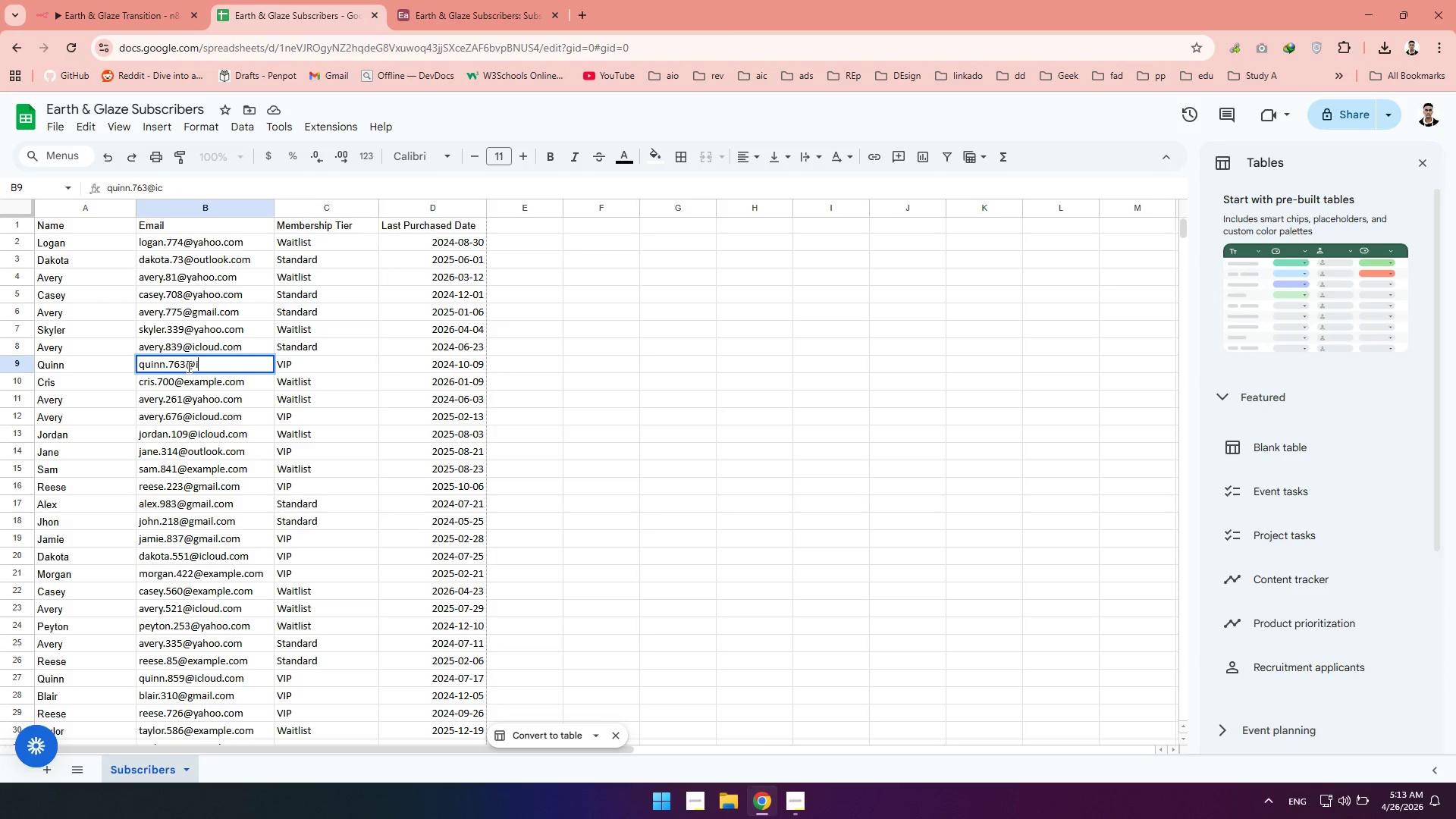 
hold_key(key=Backspace, duration=0.73)
 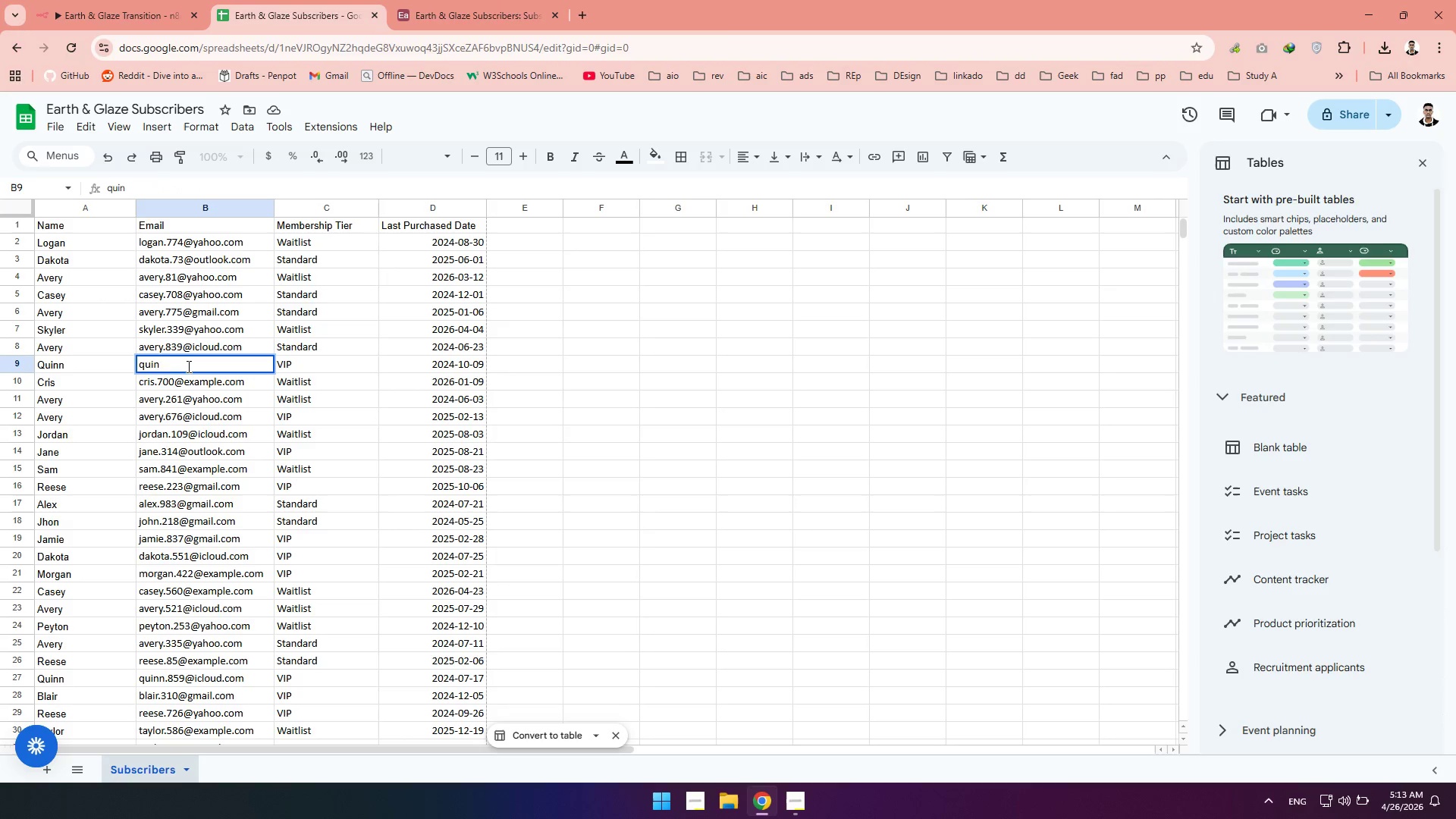 
key(Backspace)
 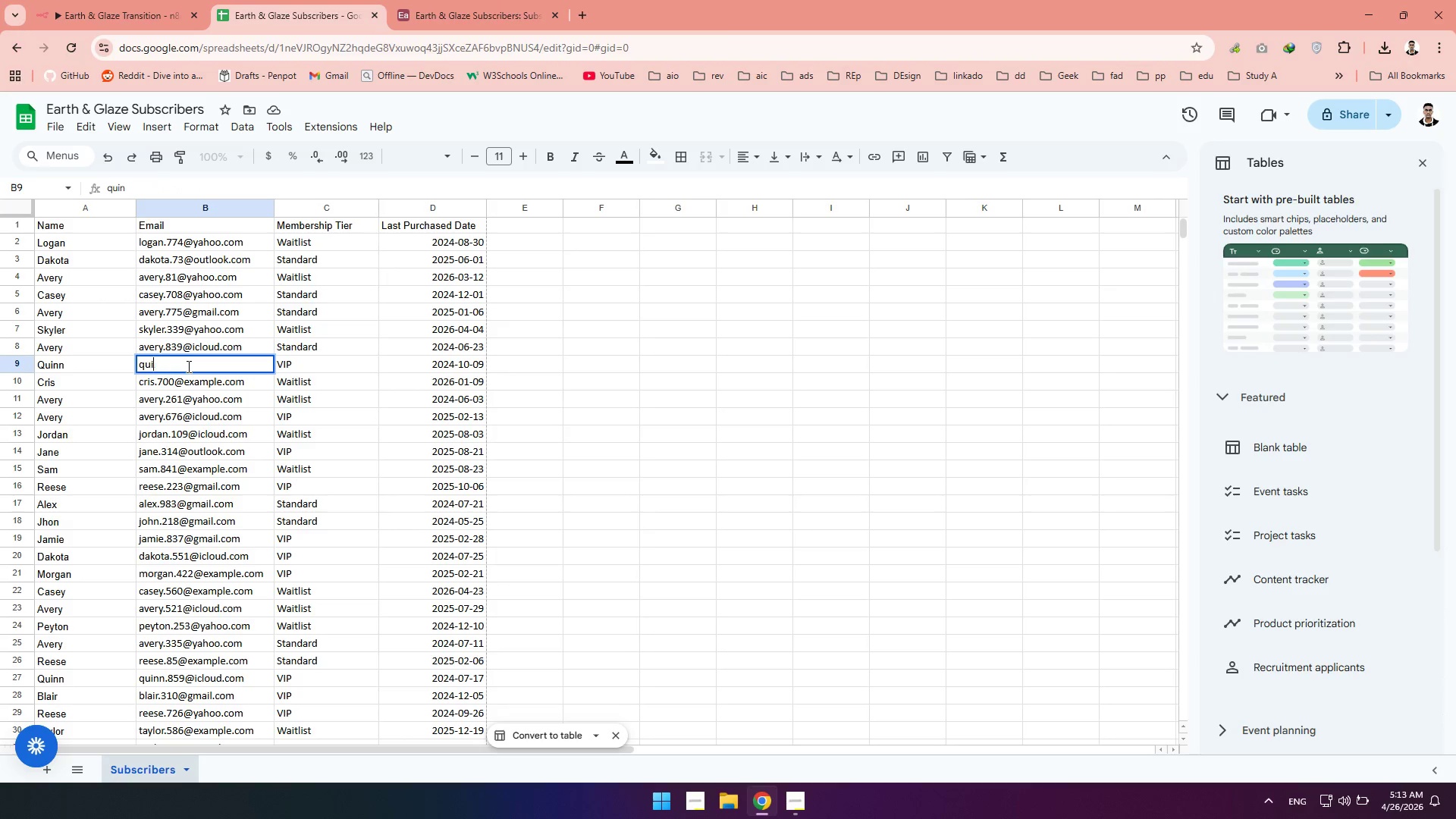 
key(Backspace)
 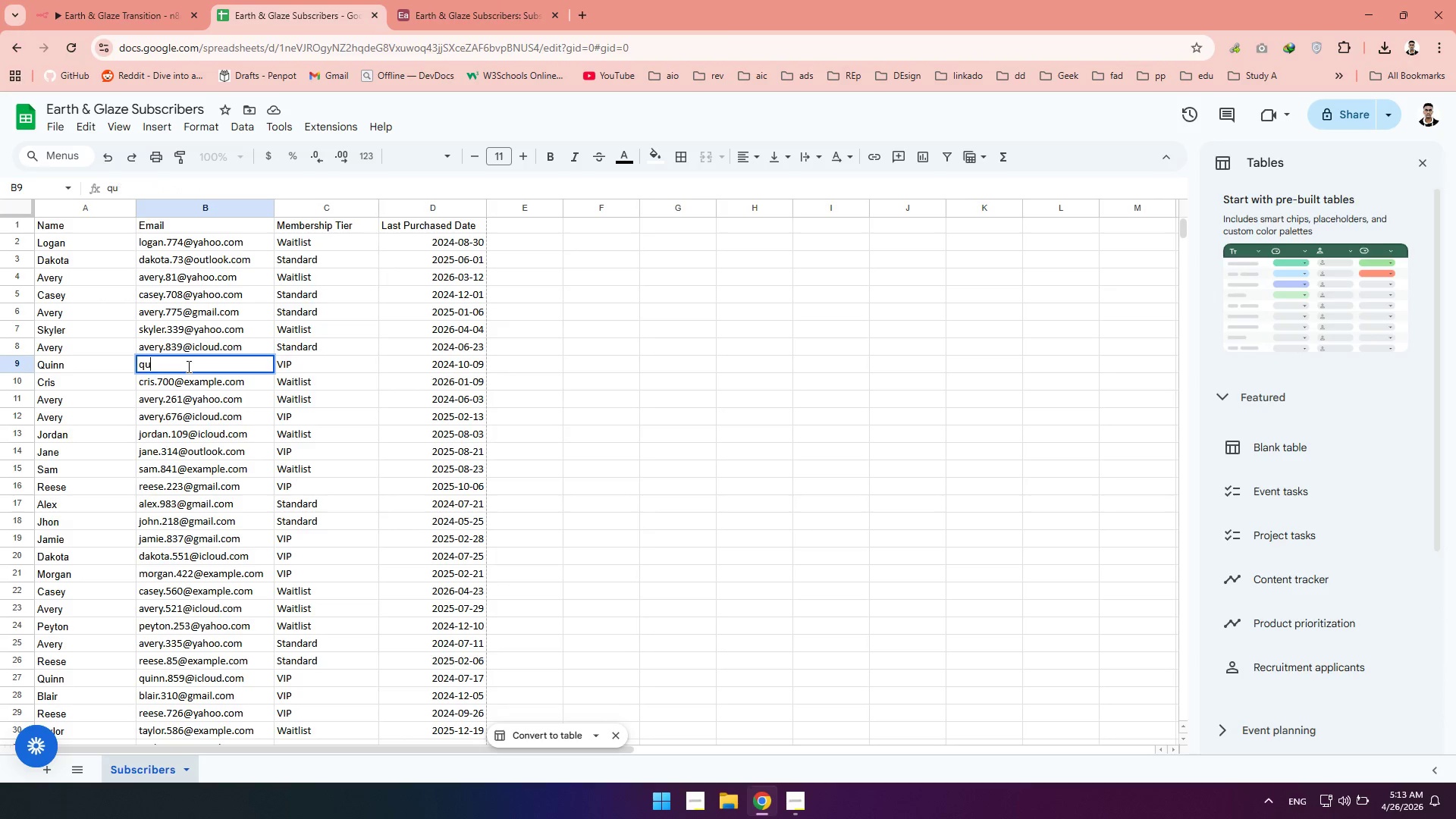 
key(Backspace)
 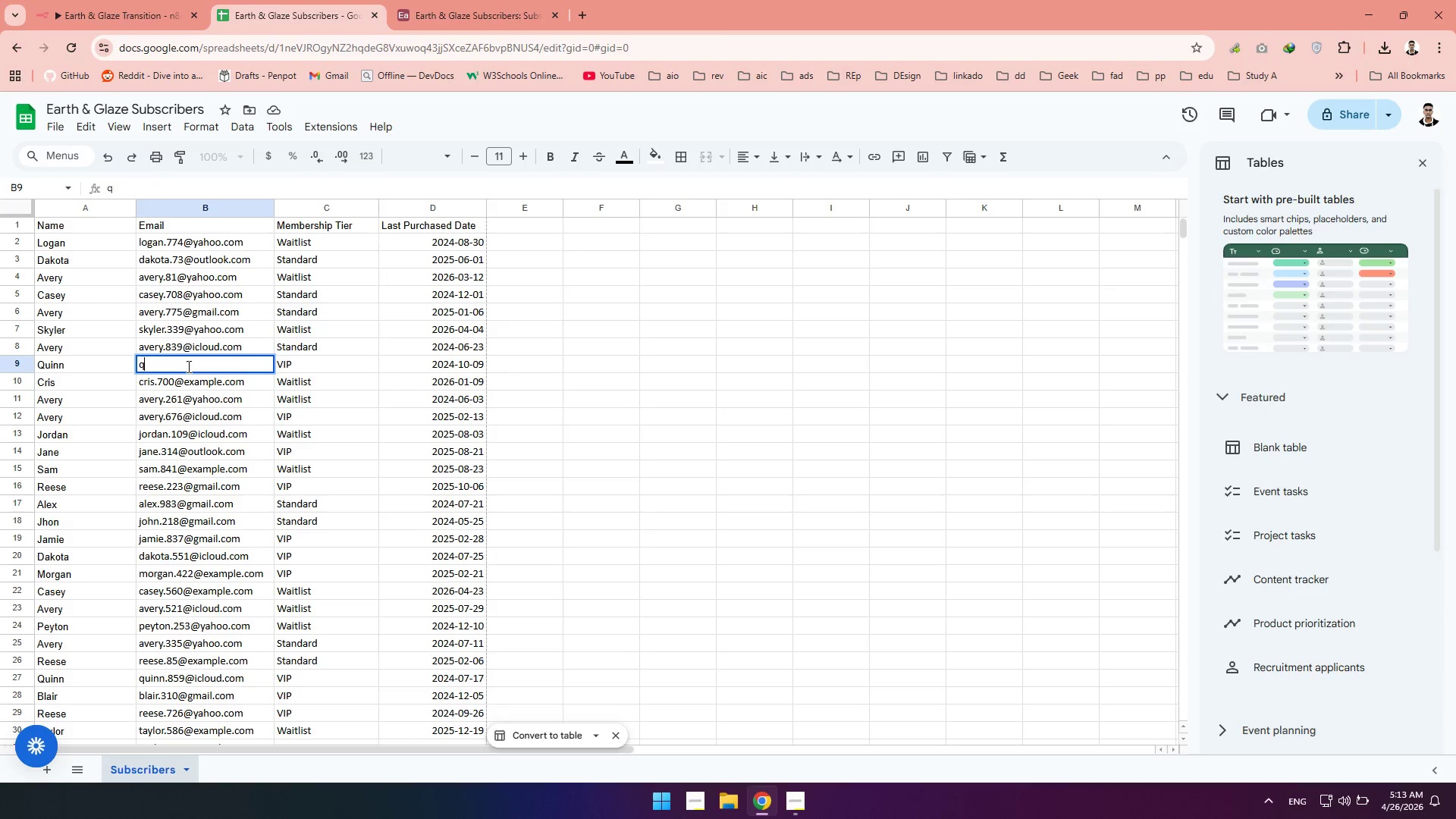 
key(Backspace)
 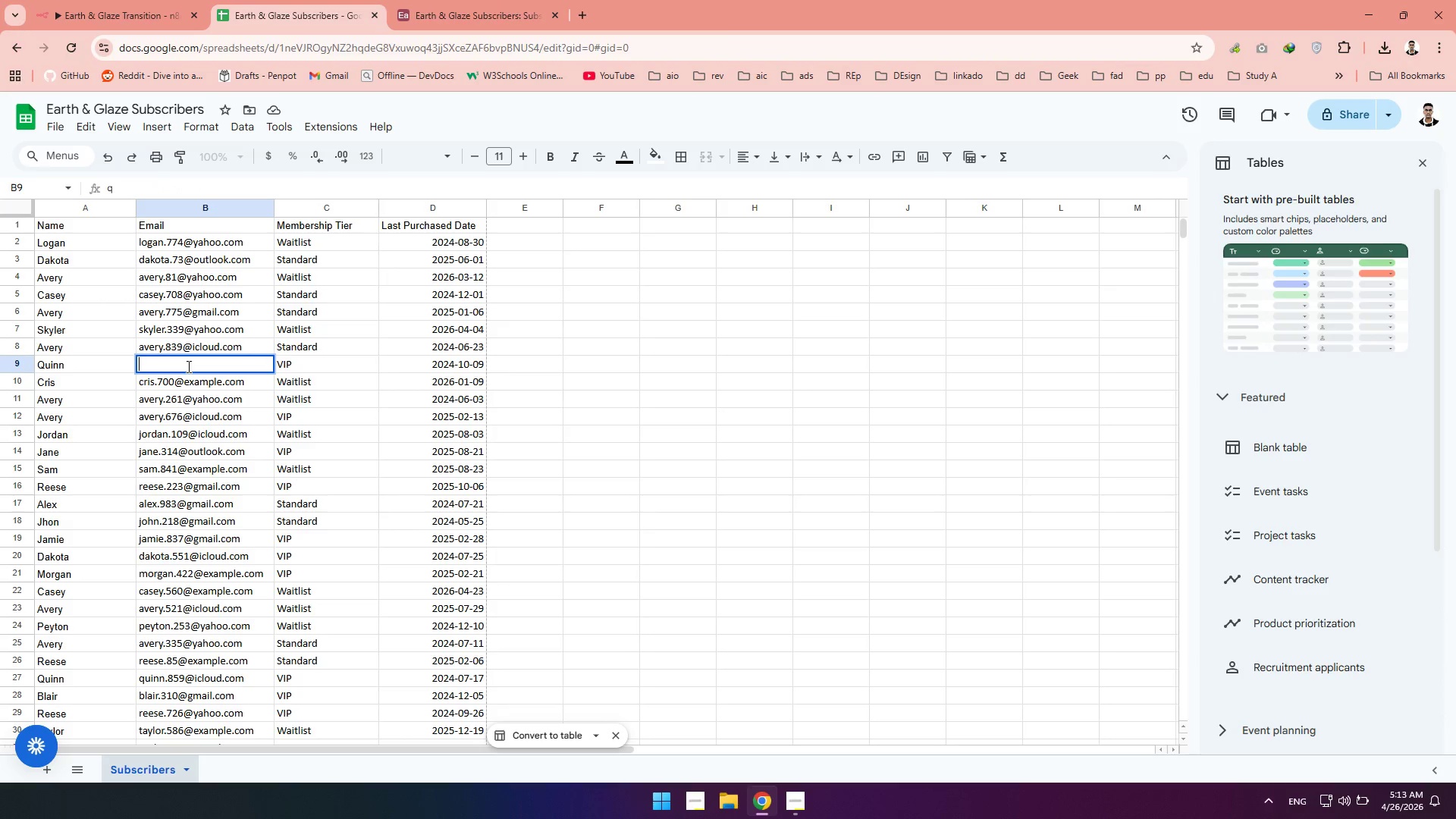 
key(Backspace)
 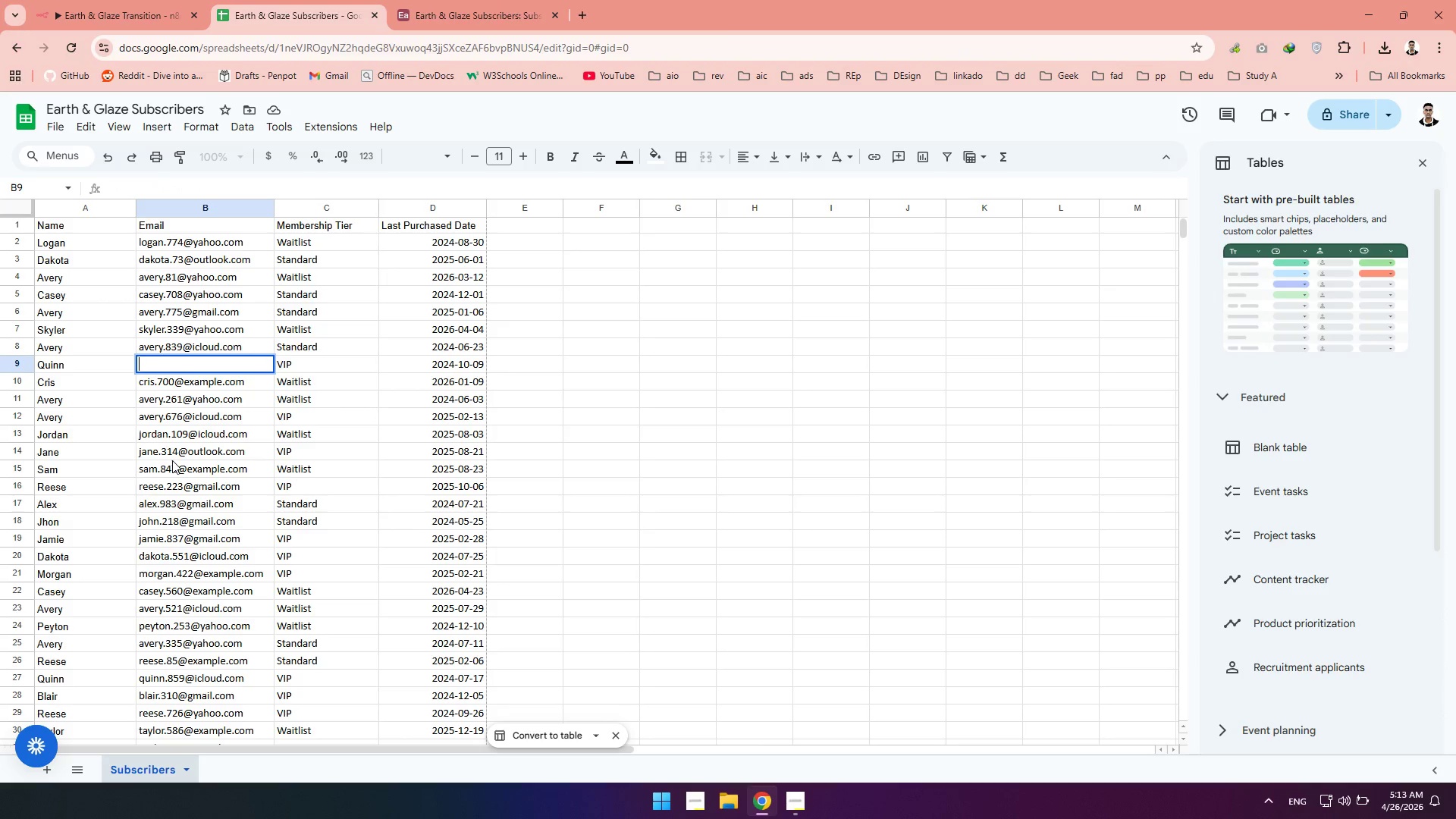 
left_click([172, 460])
 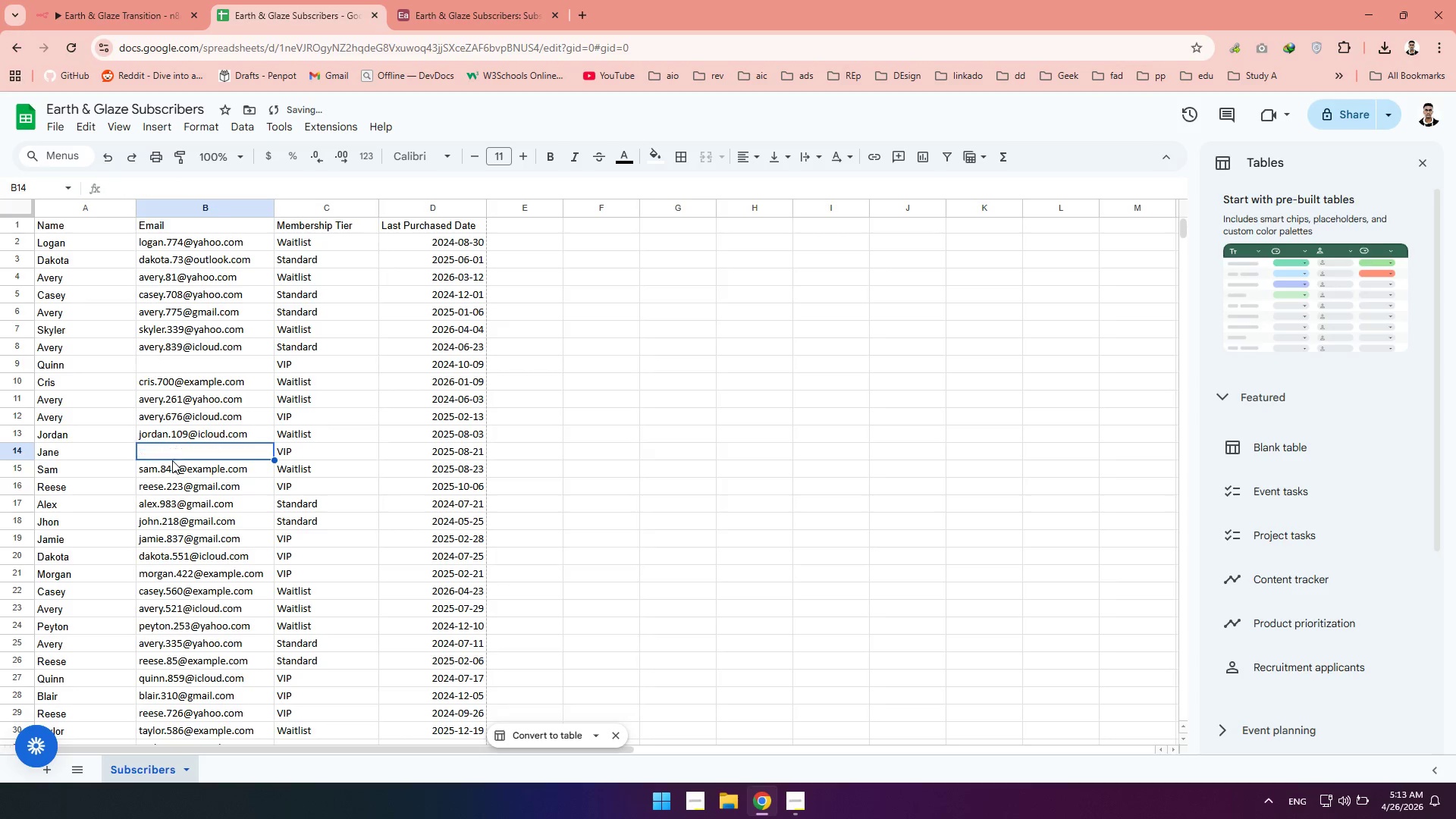 
key(Backspace)
 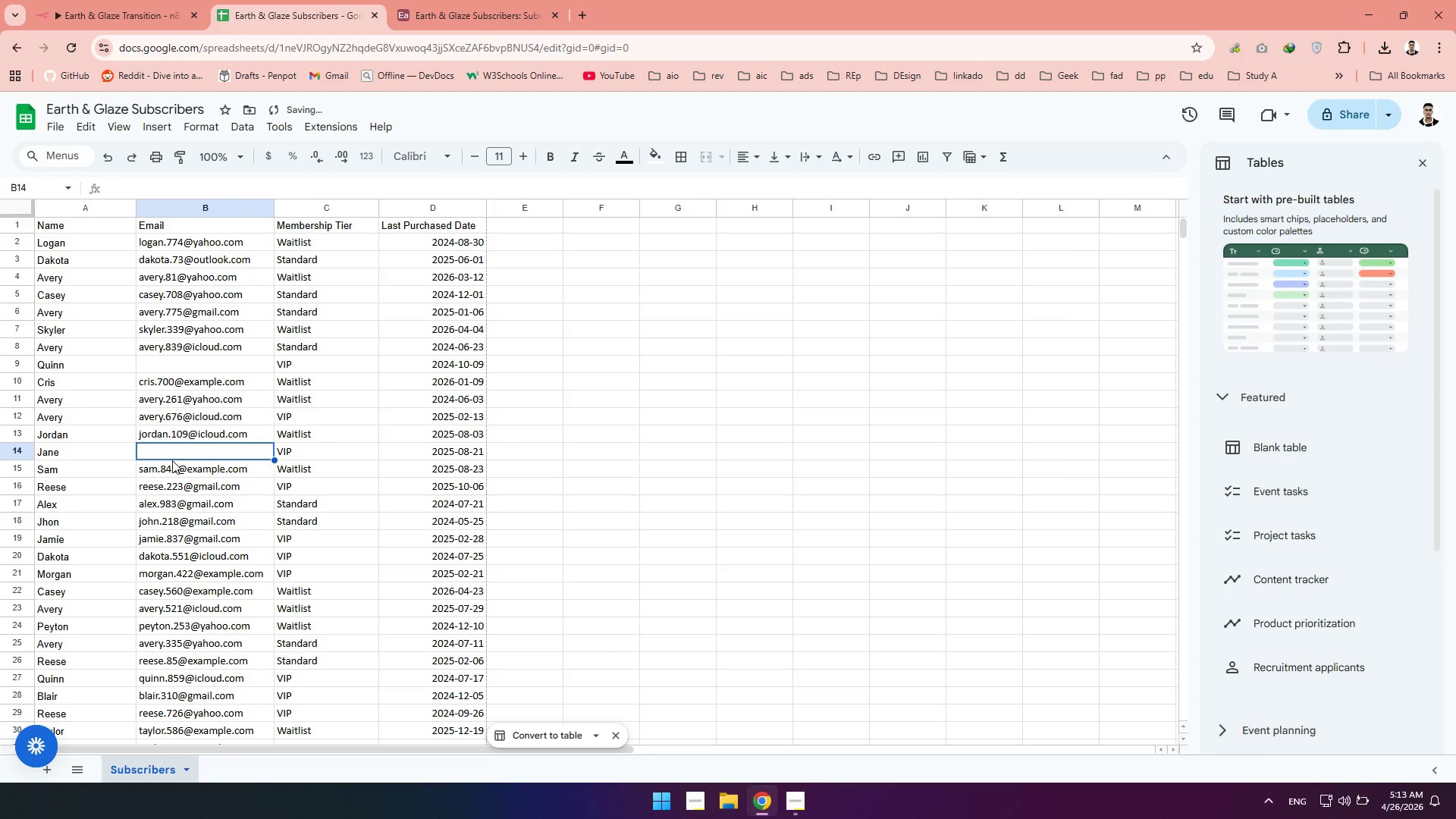 
key(Backspace)
 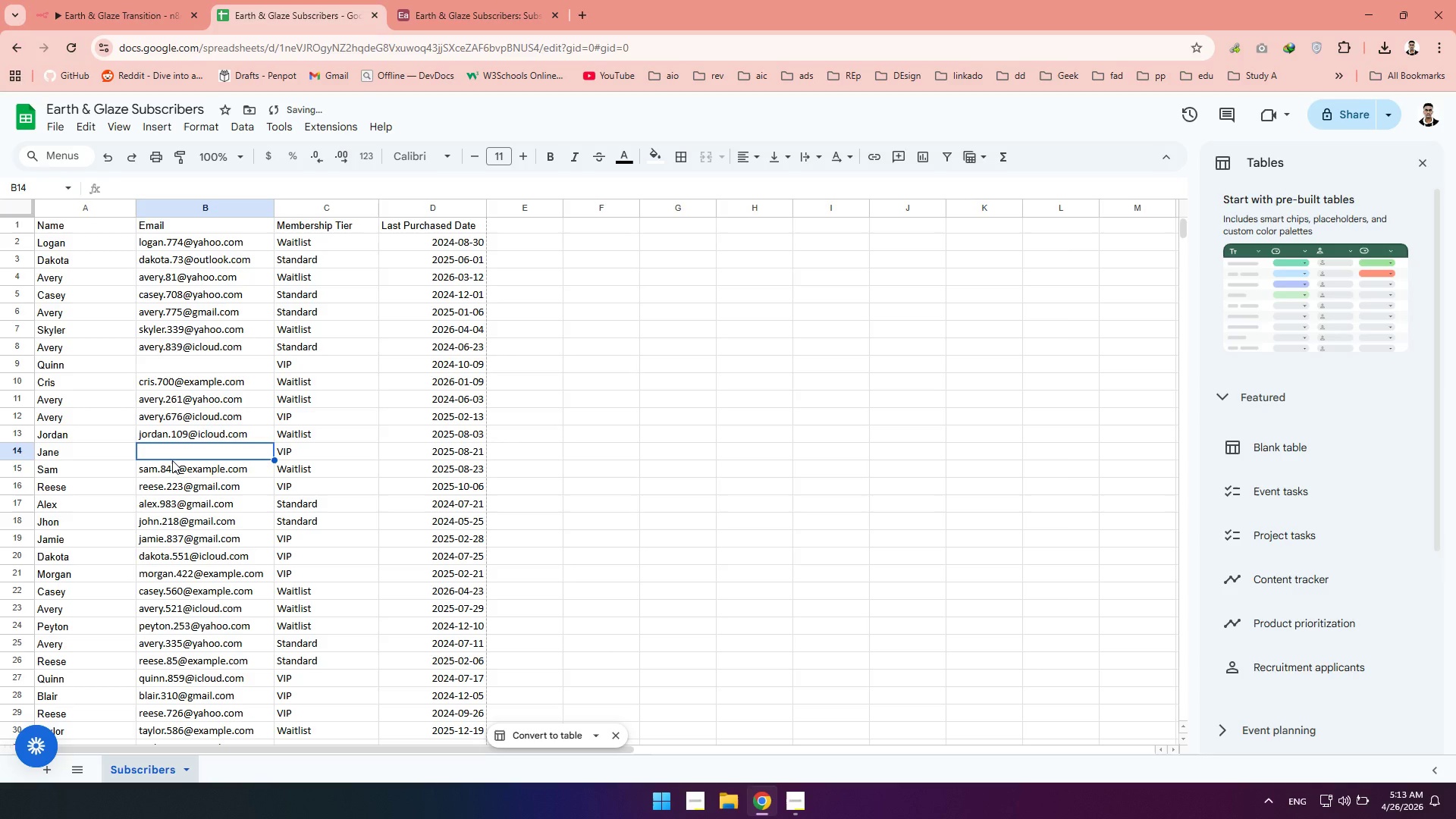 
key(Backspace)
 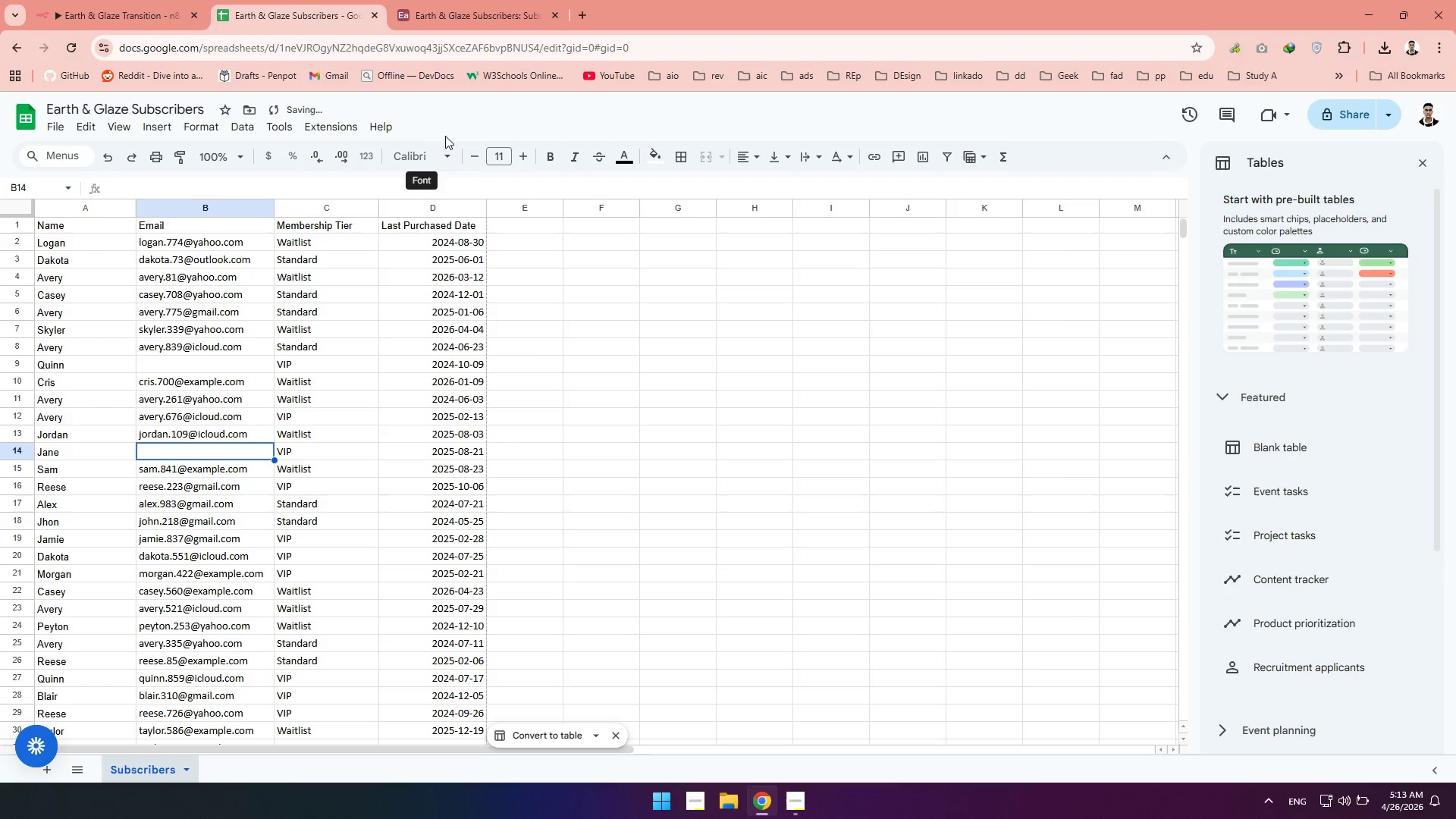 
left_click([456, 127])
 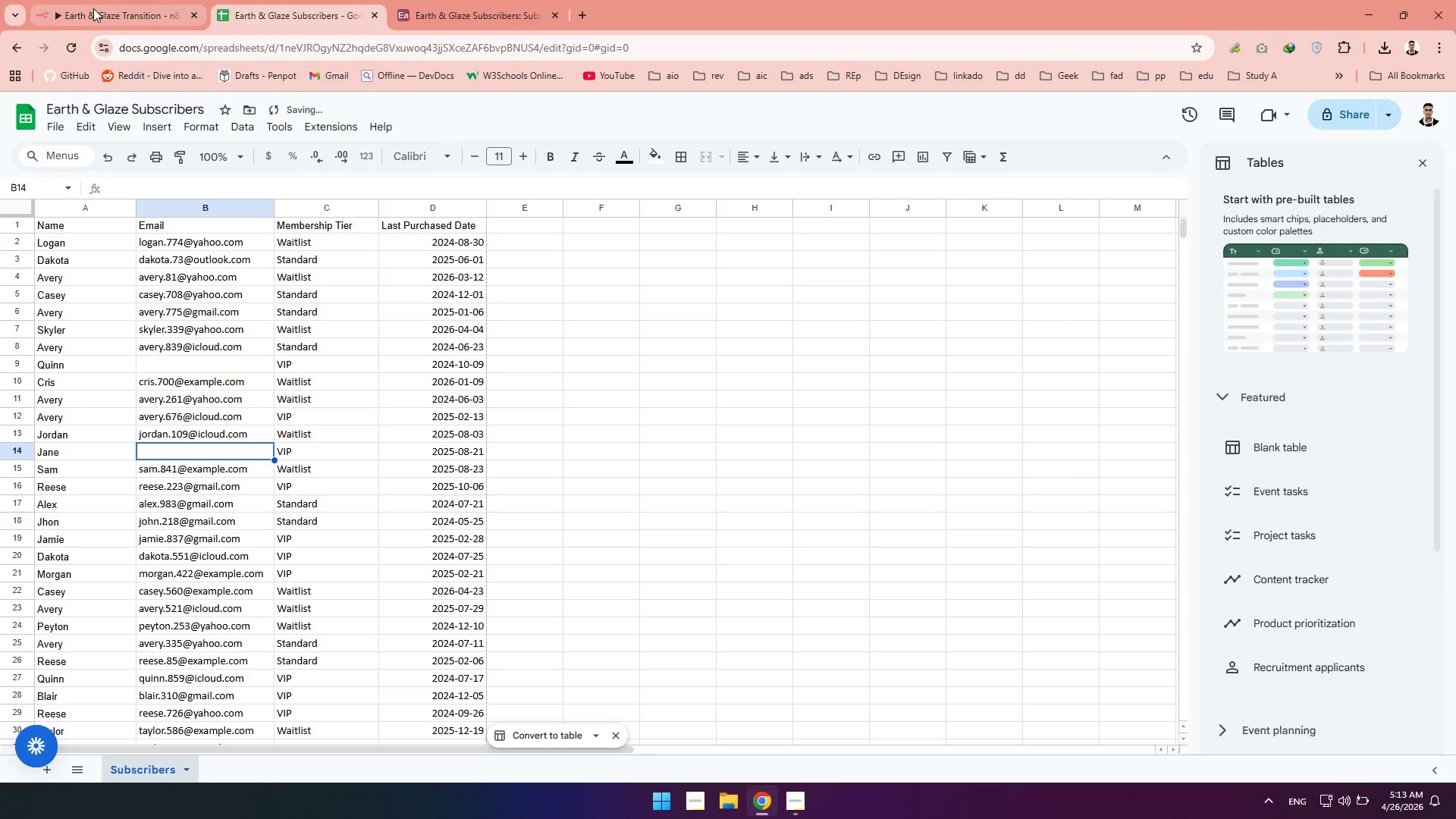 
left_click([93, 9])
 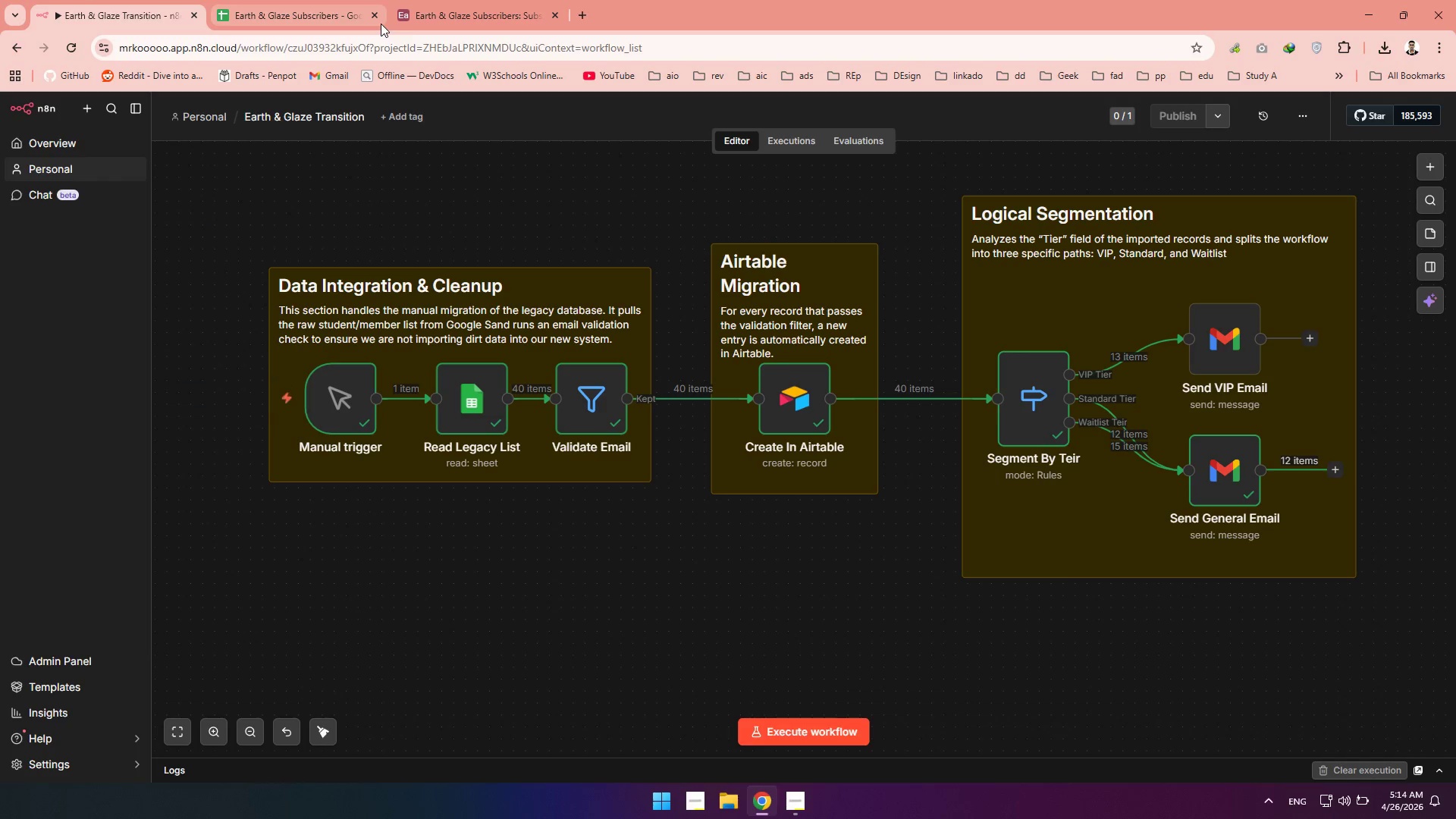 
left_click([442, 17])
 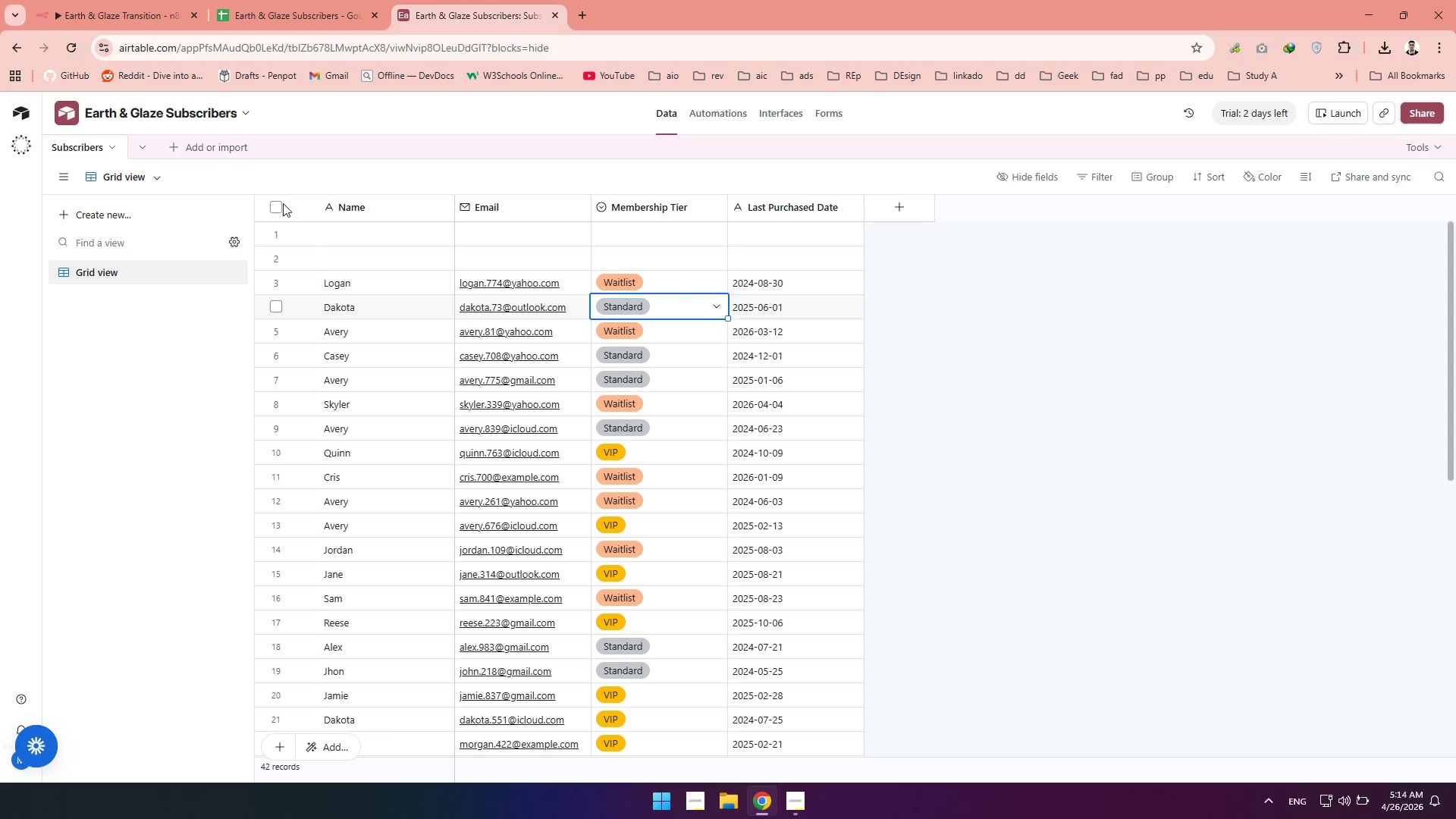 
left_click([278, 206])
 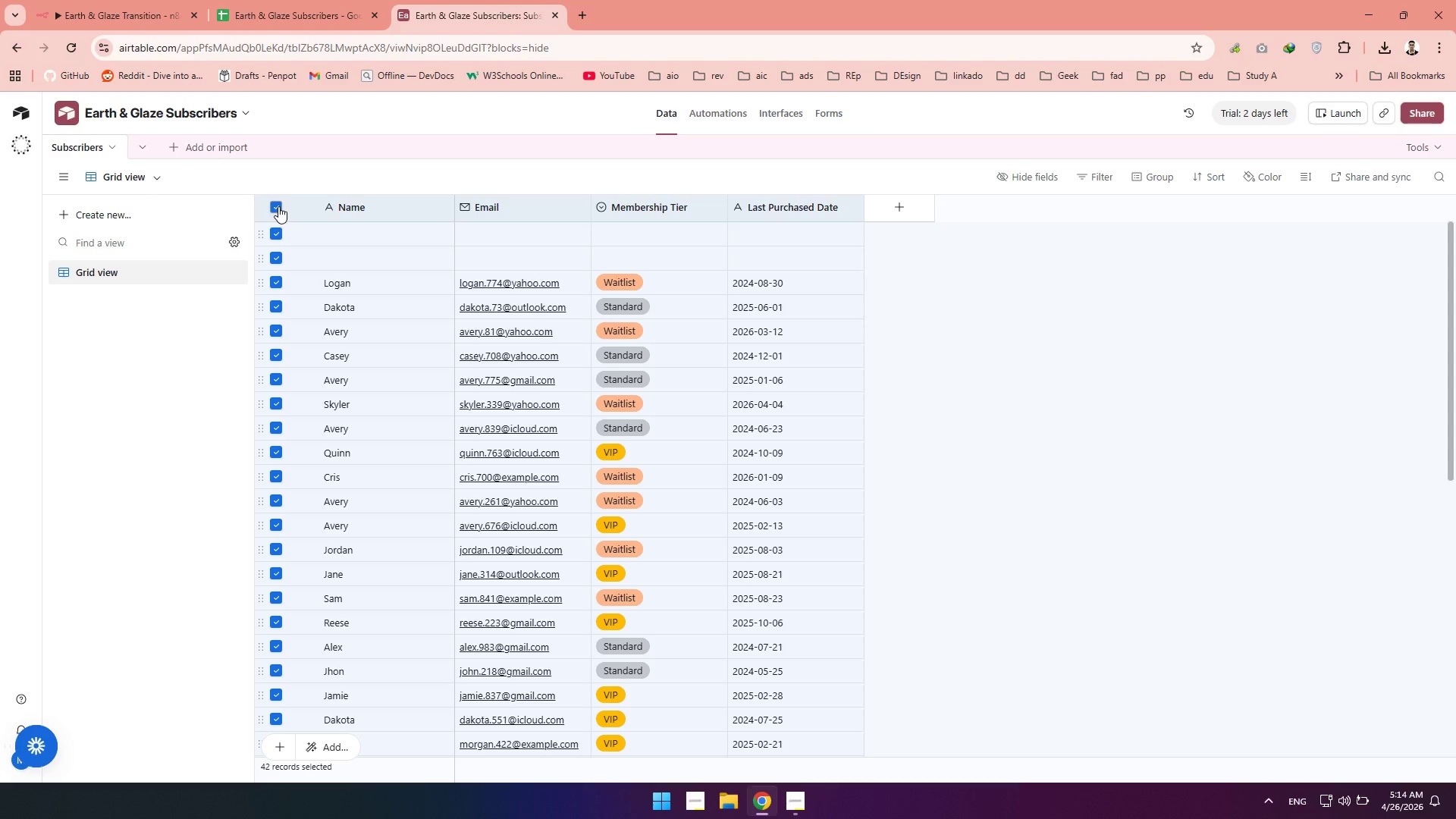 
key(Delete)
 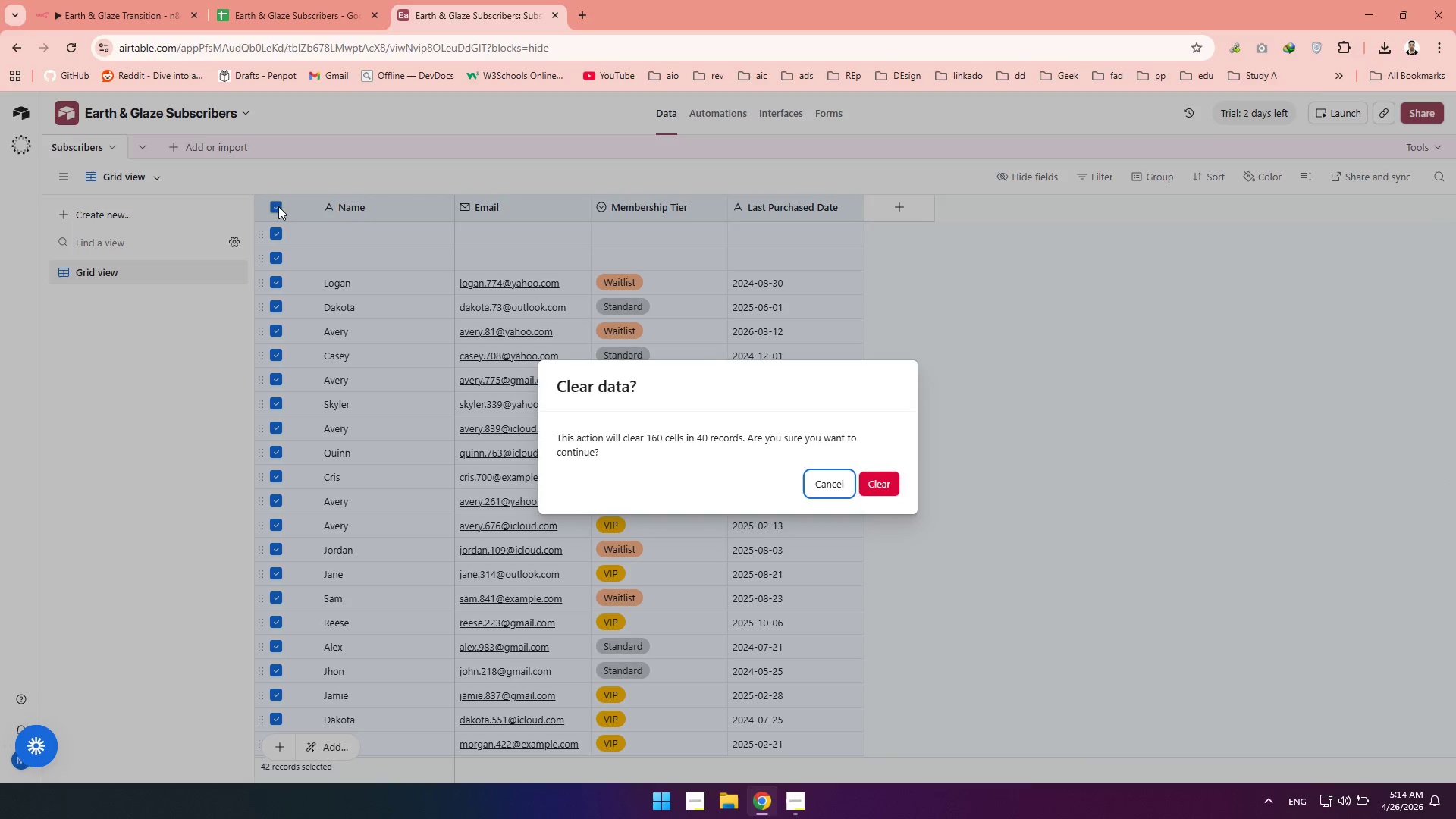 
right_click([465, 378])
 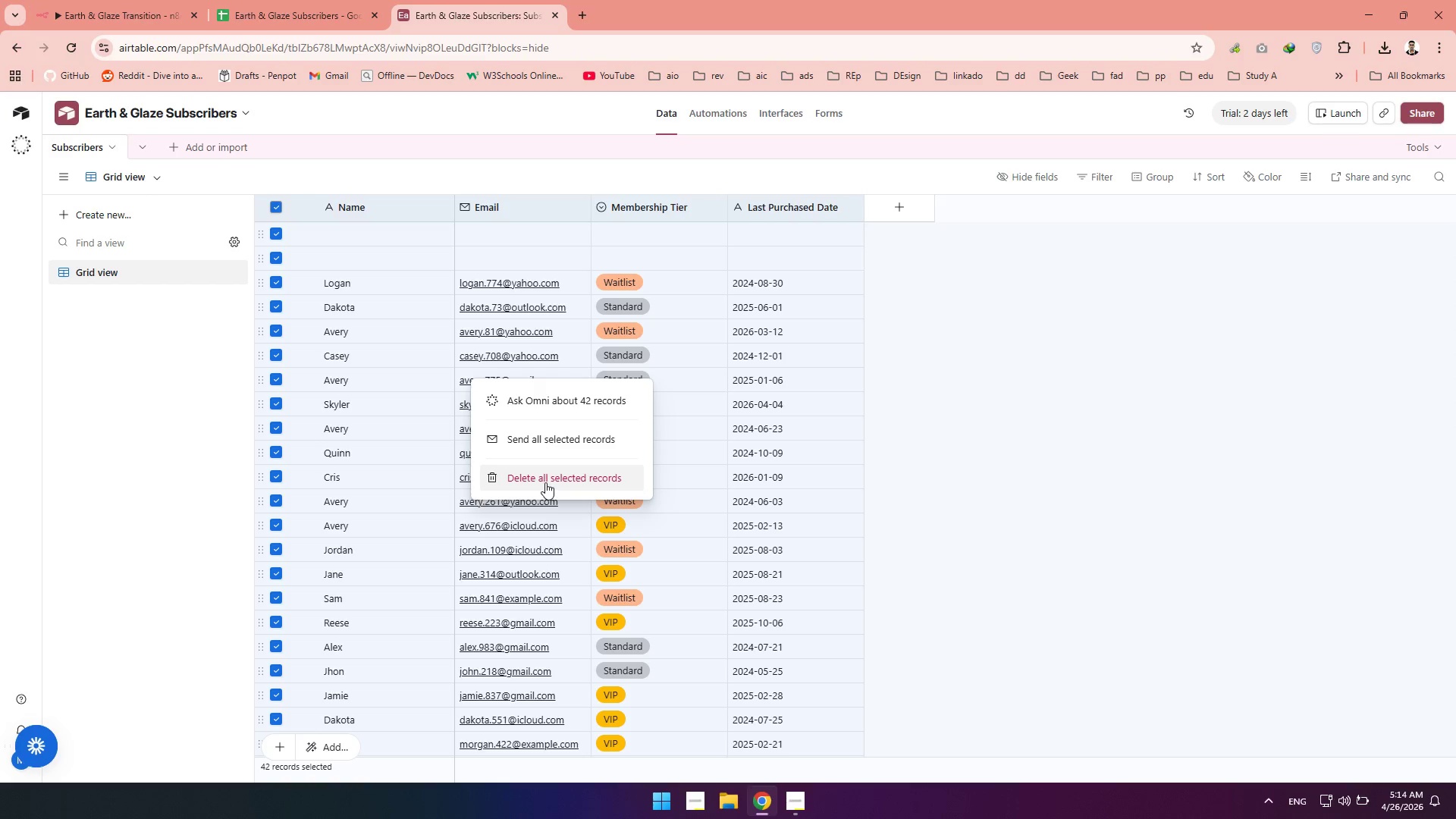 
left_click([545, 482])
 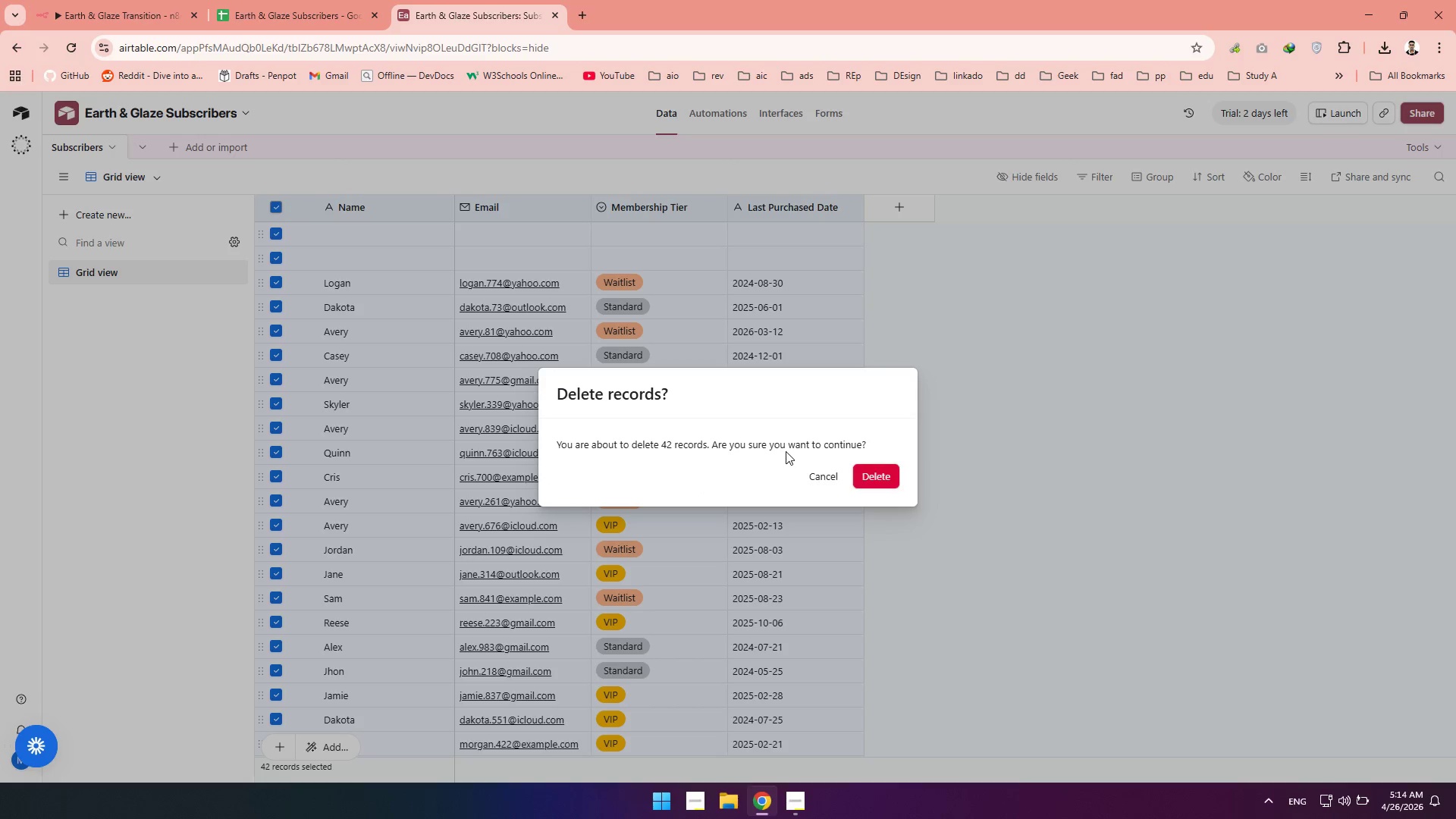 
left_click([874, 473])
 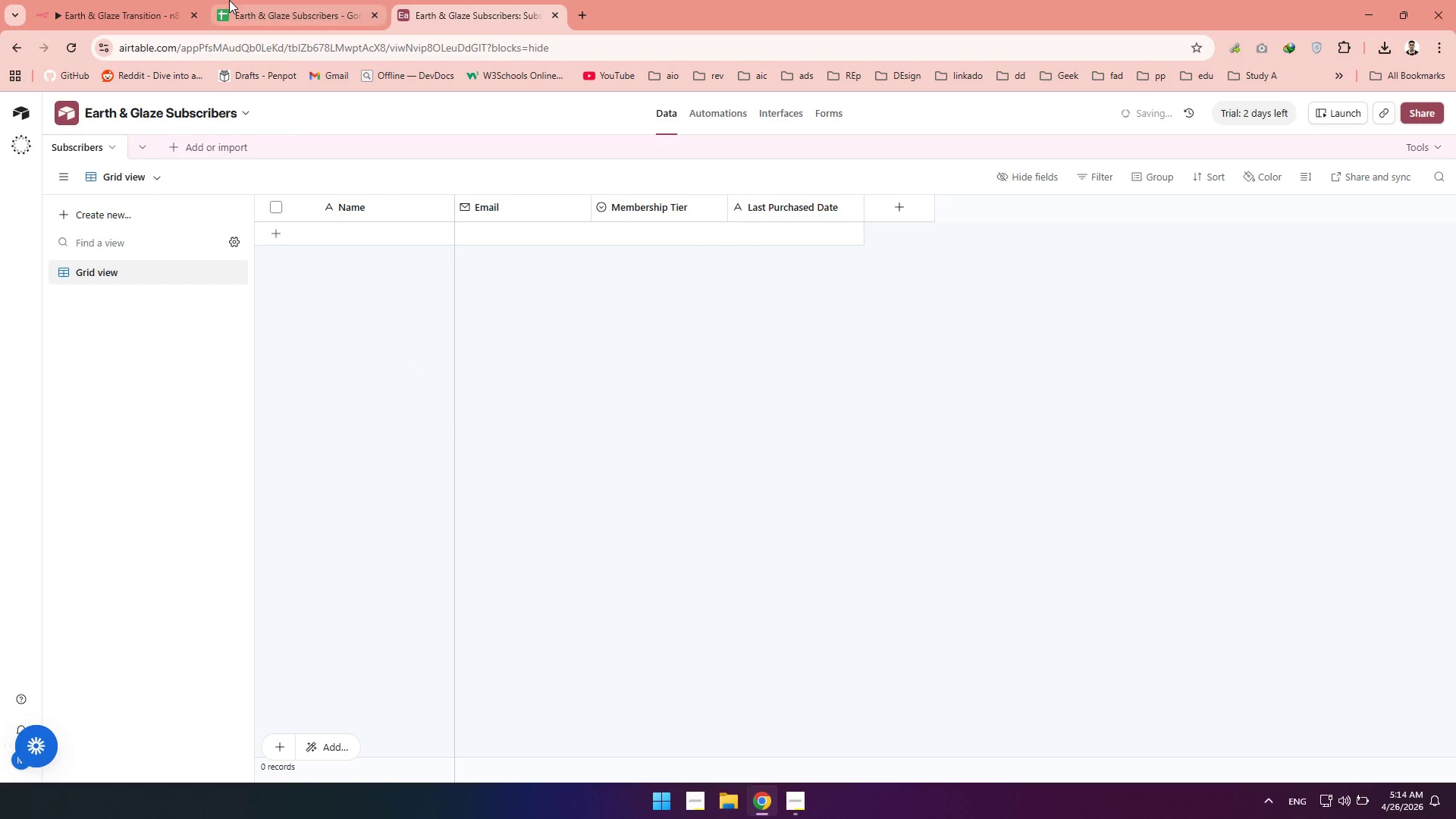 
left_click([112, 0])
 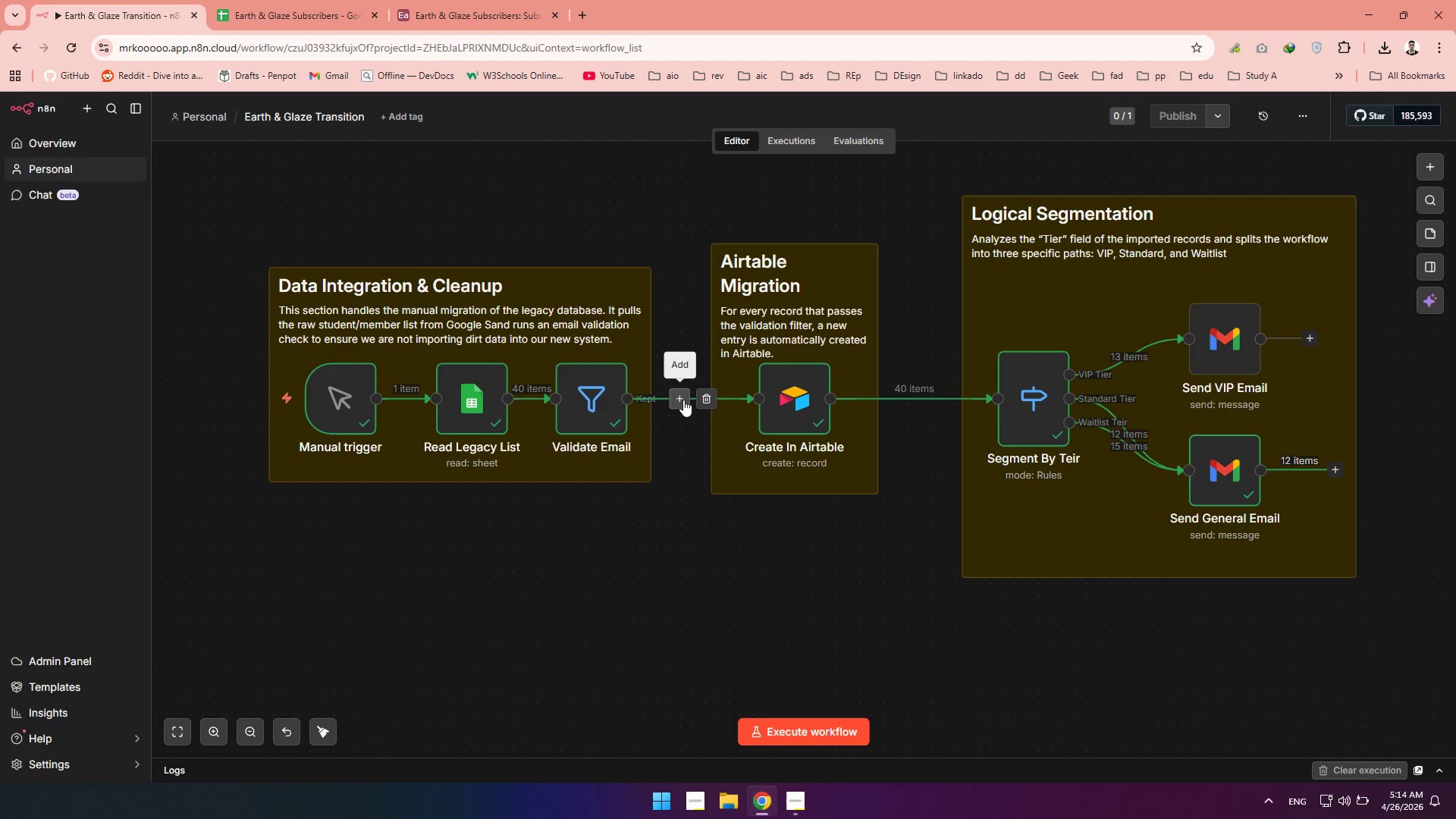 
wait(32.56)
 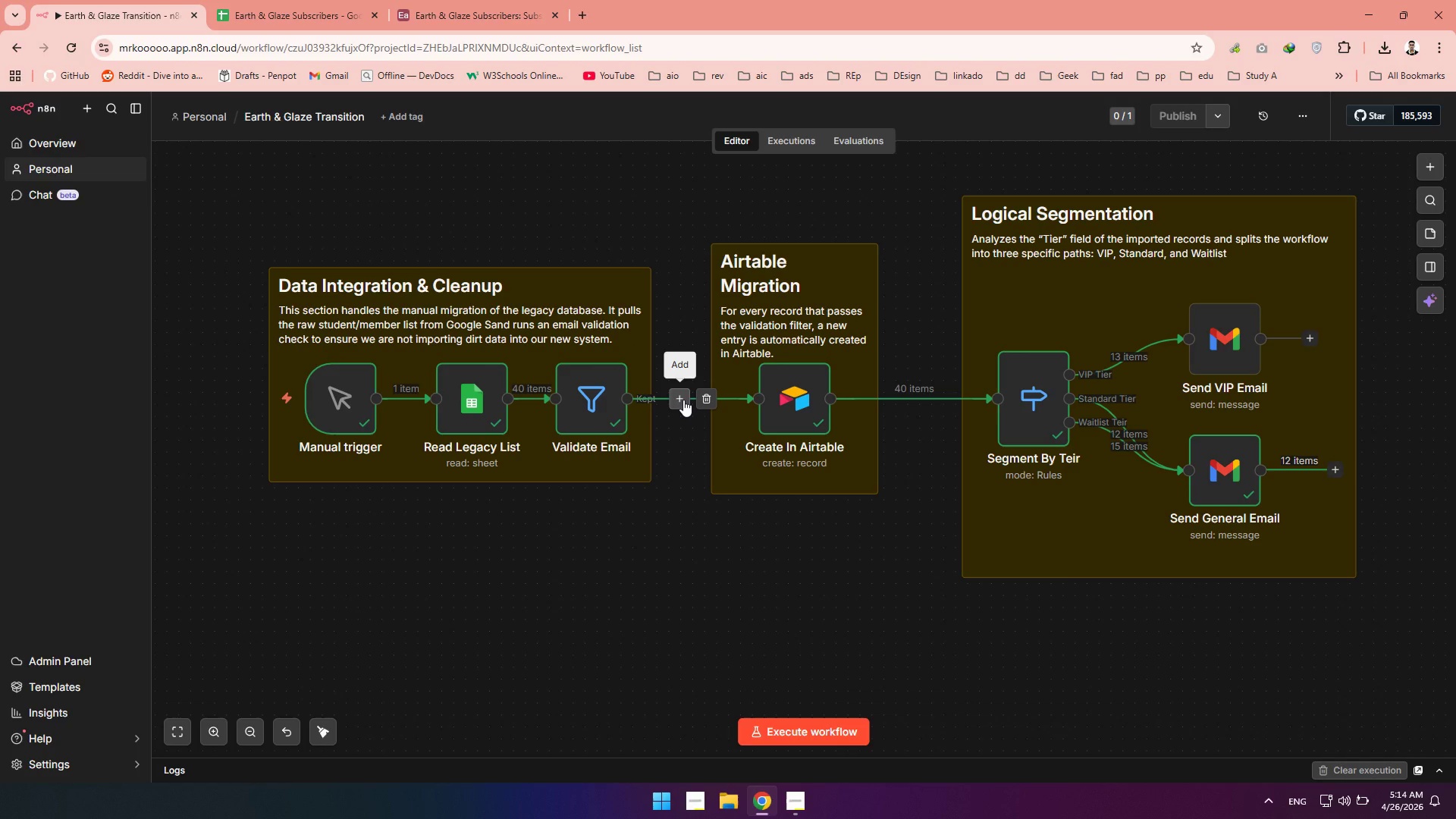 
left_click([683, 400])
 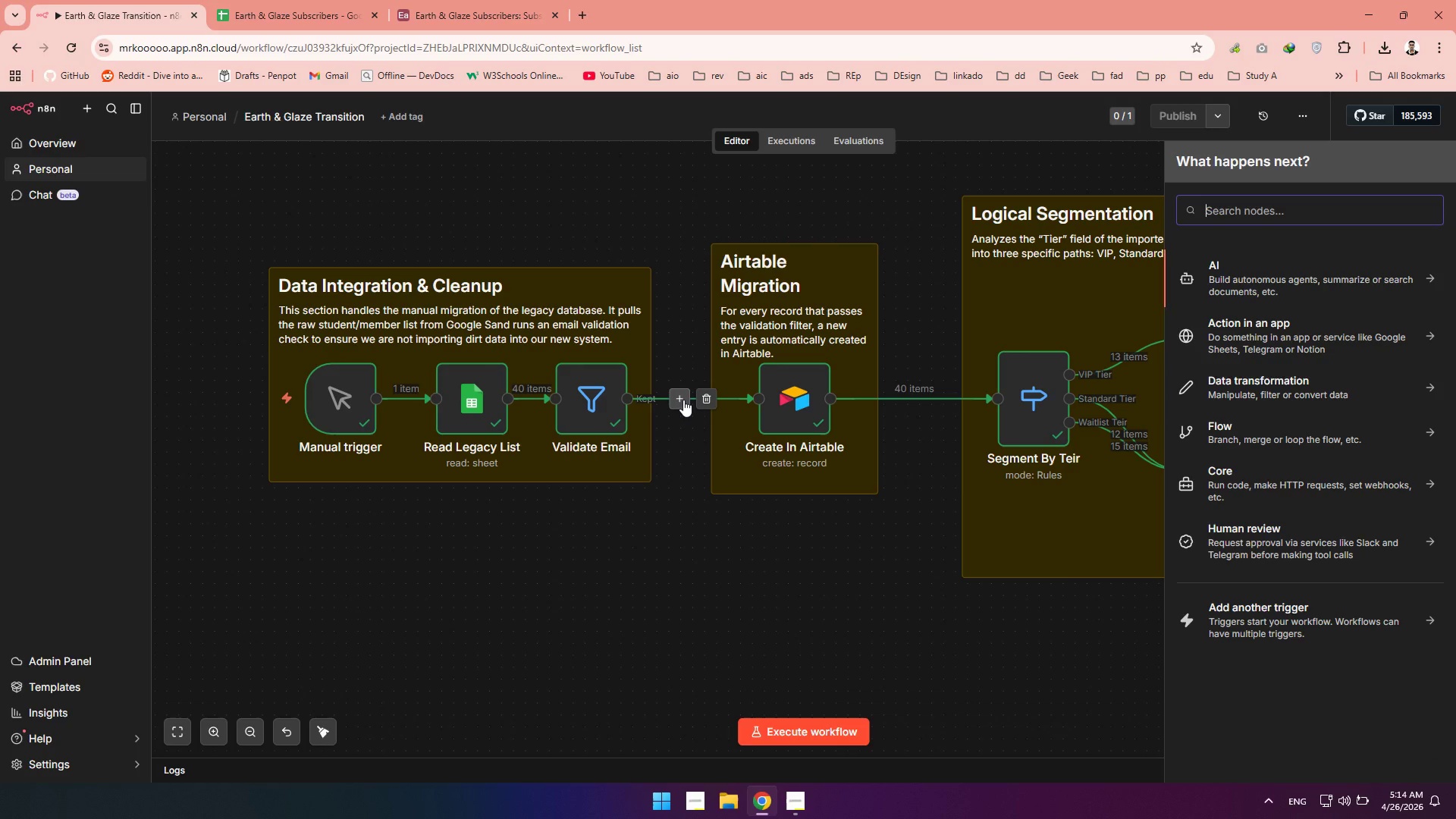 
type(airtable)
 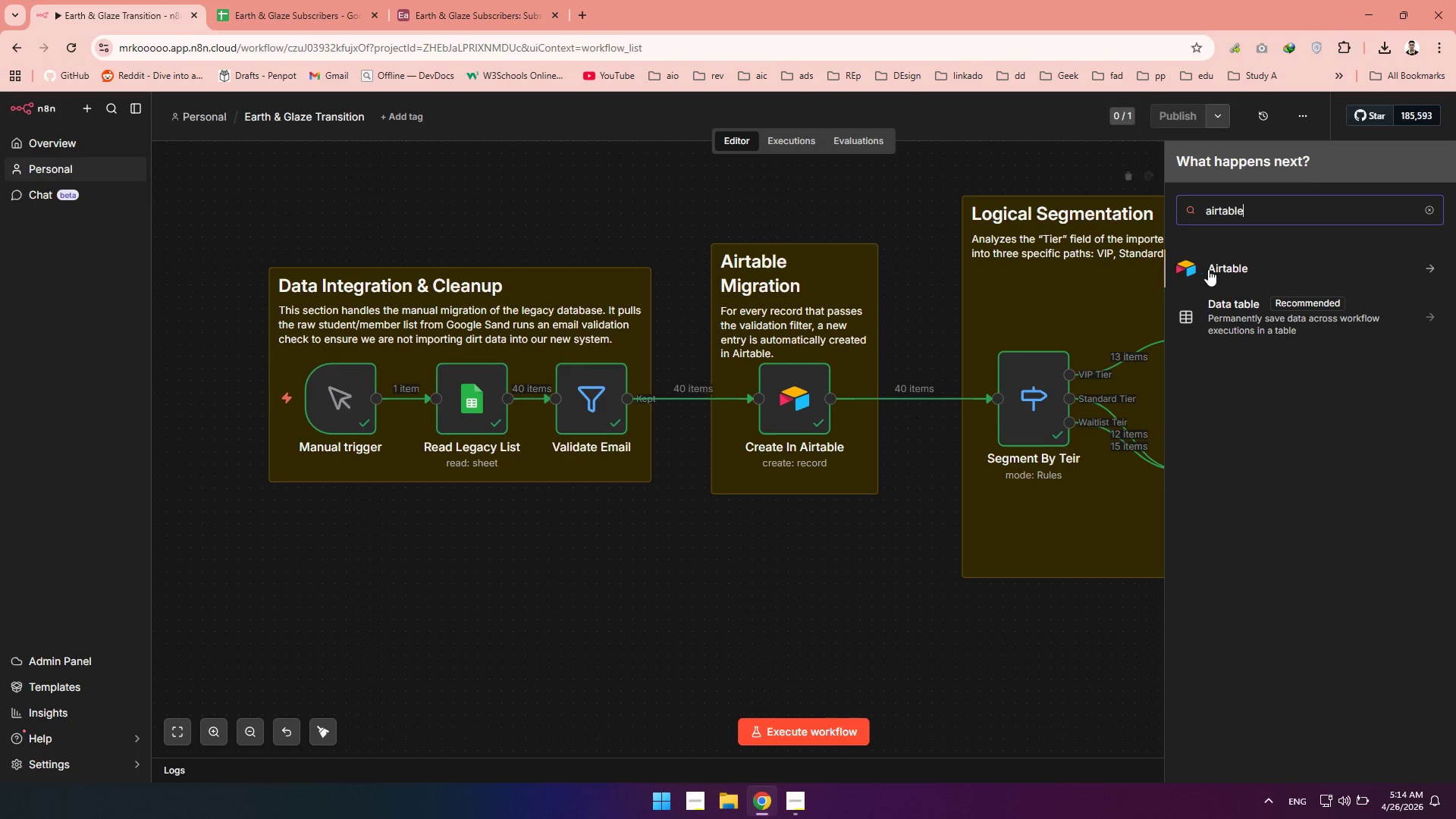 
left_click([1213, 269])
 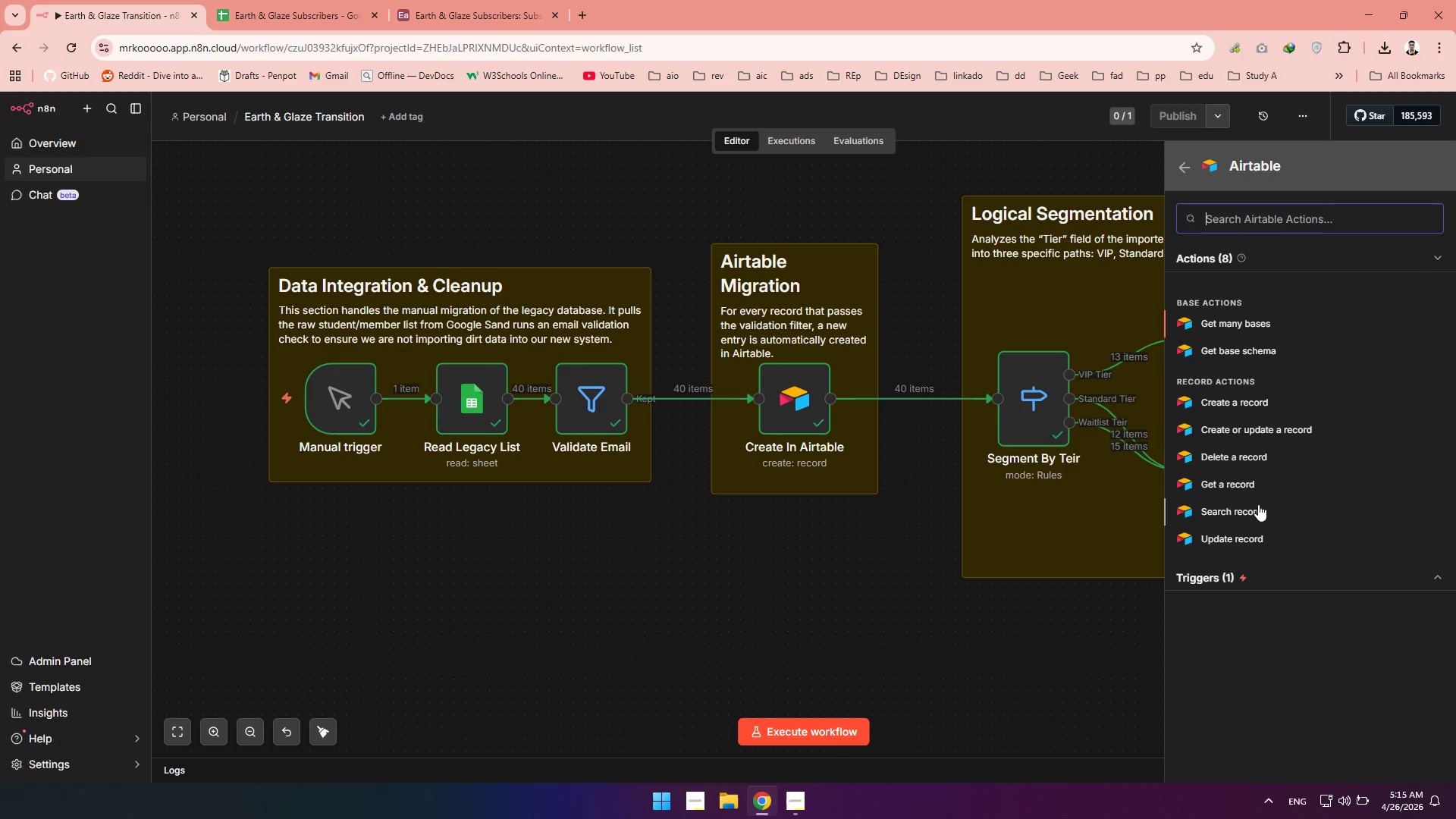 
left_click([1258, 504])
 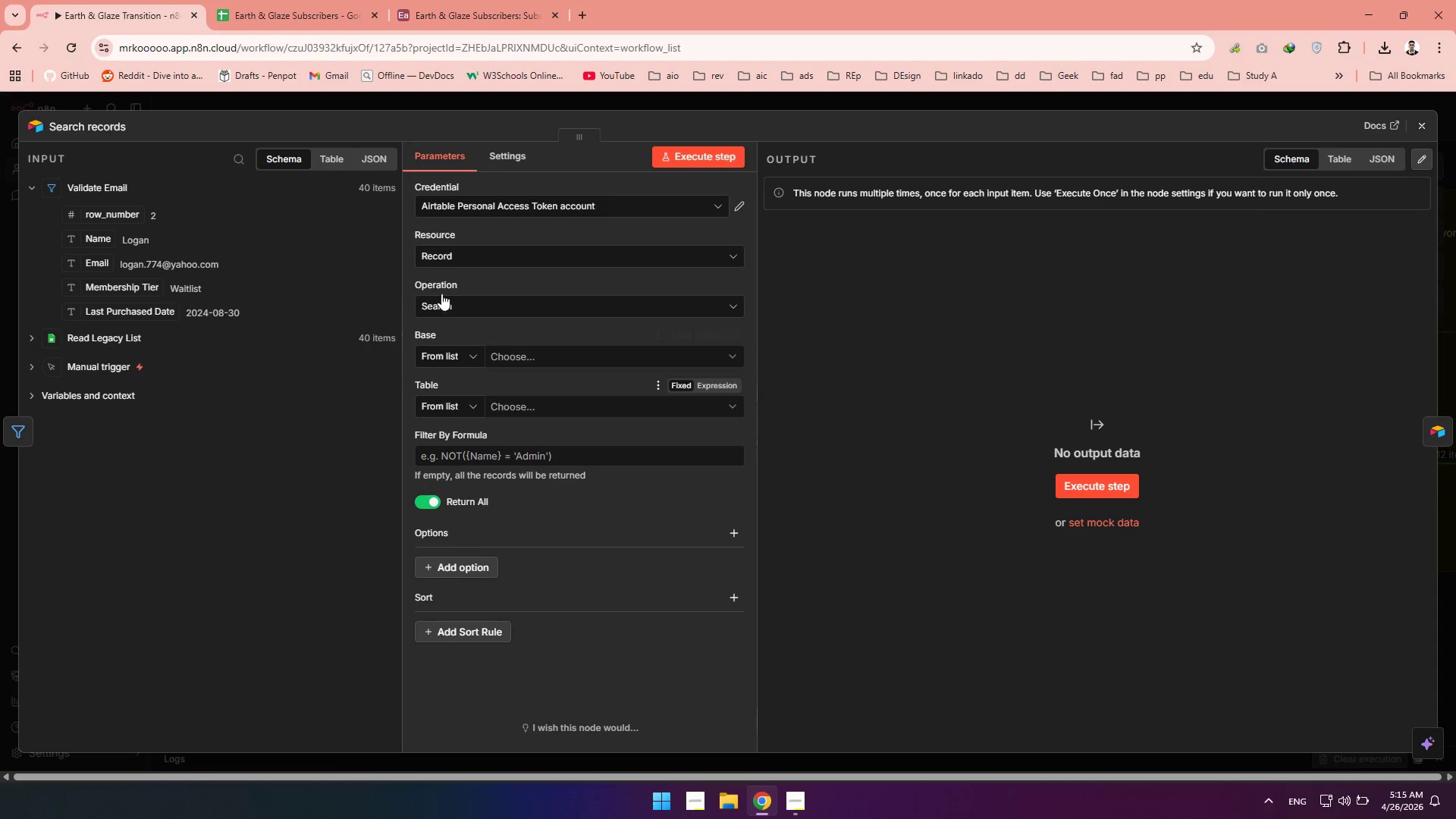 
left_click([510, 360])
 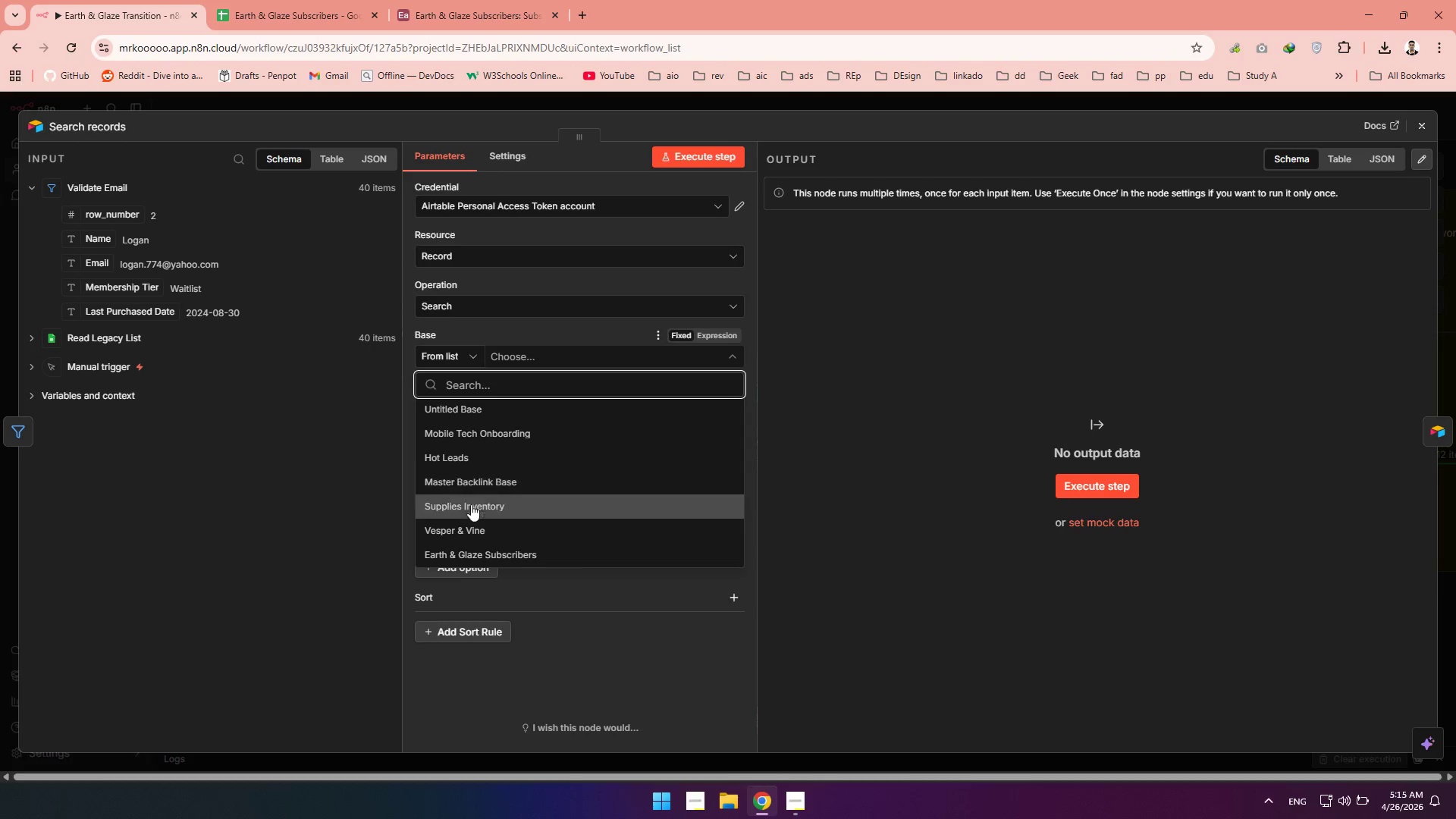 
left_click([466, 557])
 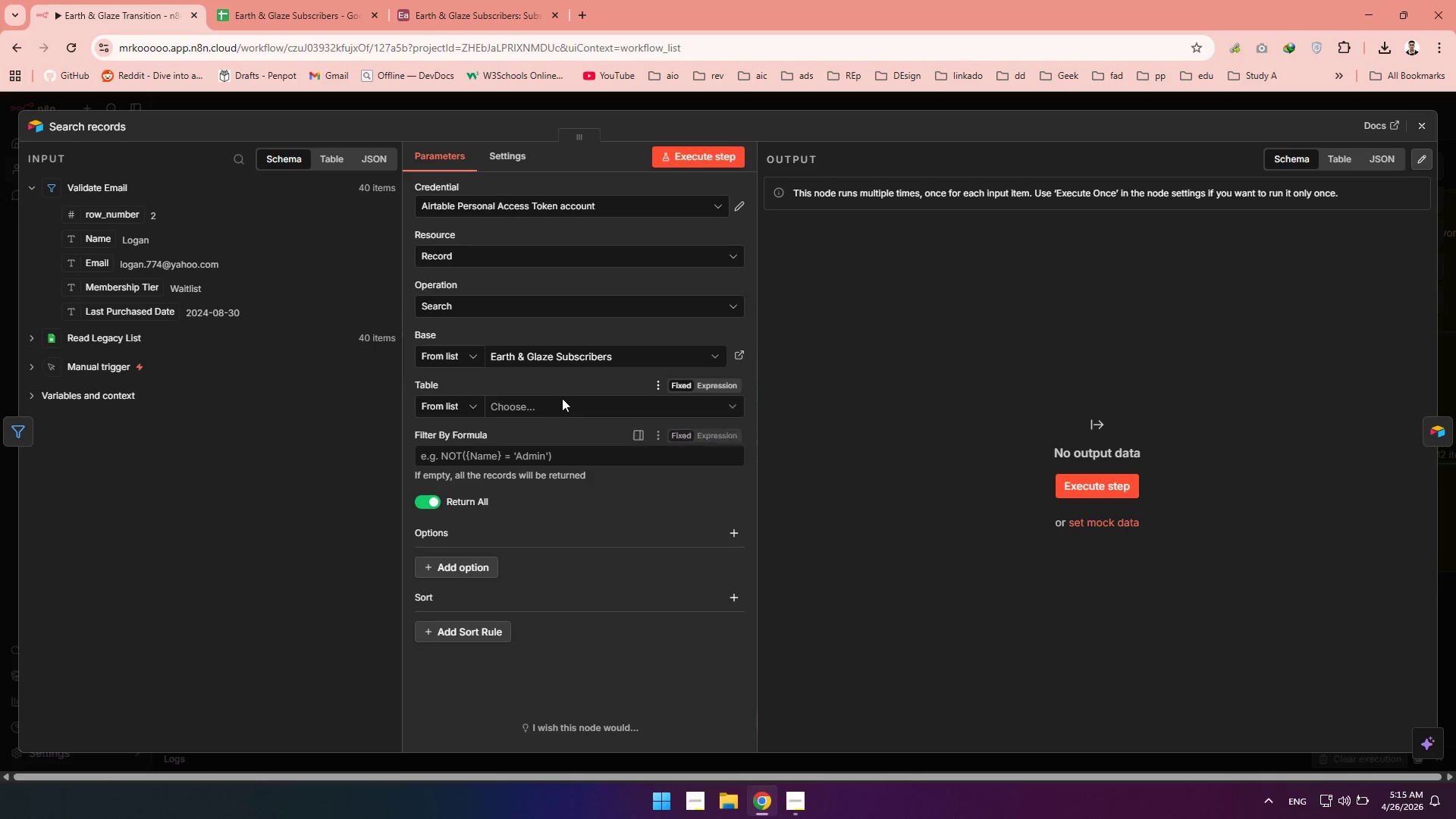 
left_click([563, 398])
 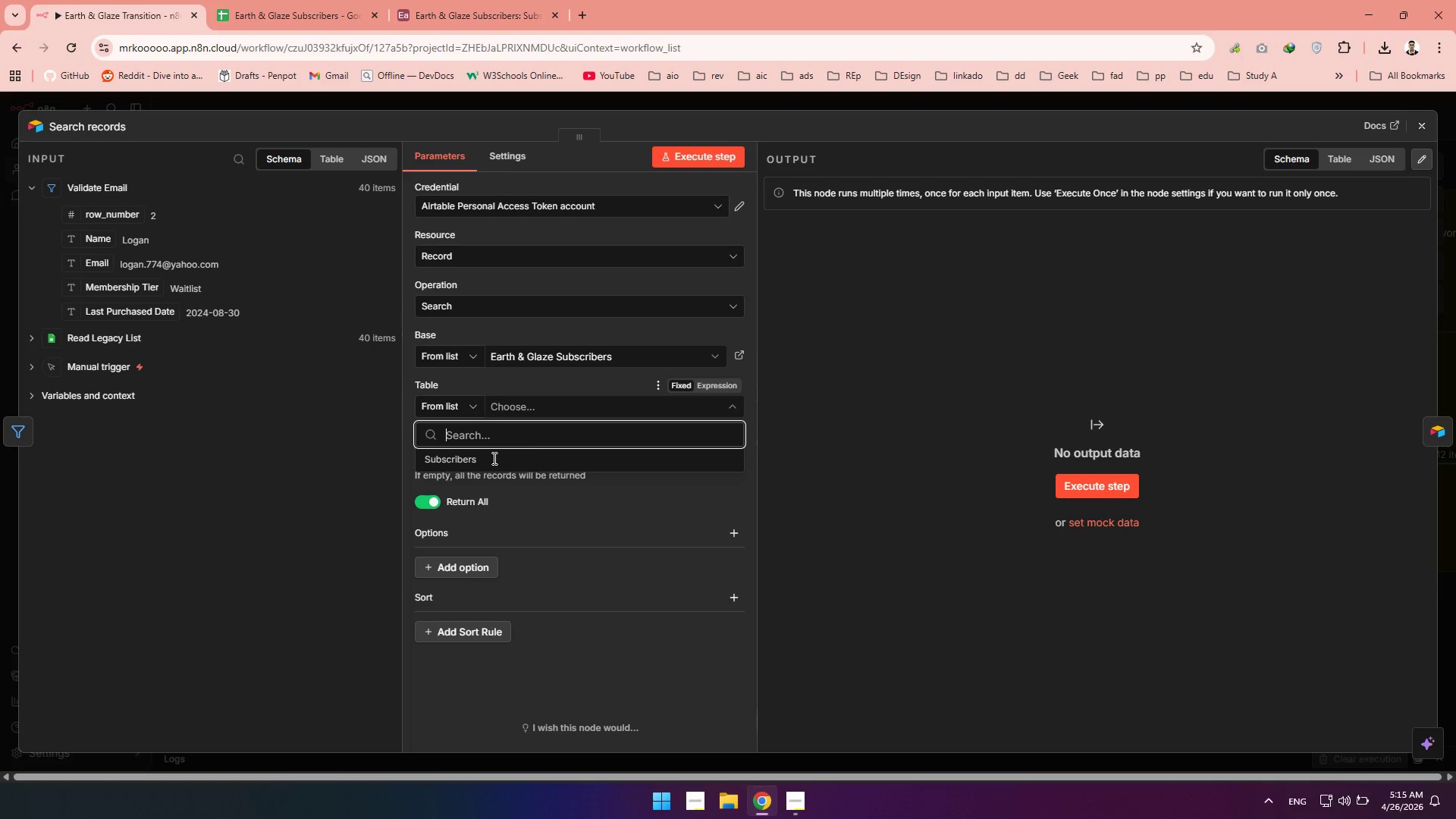 
left_click([481, 460])
 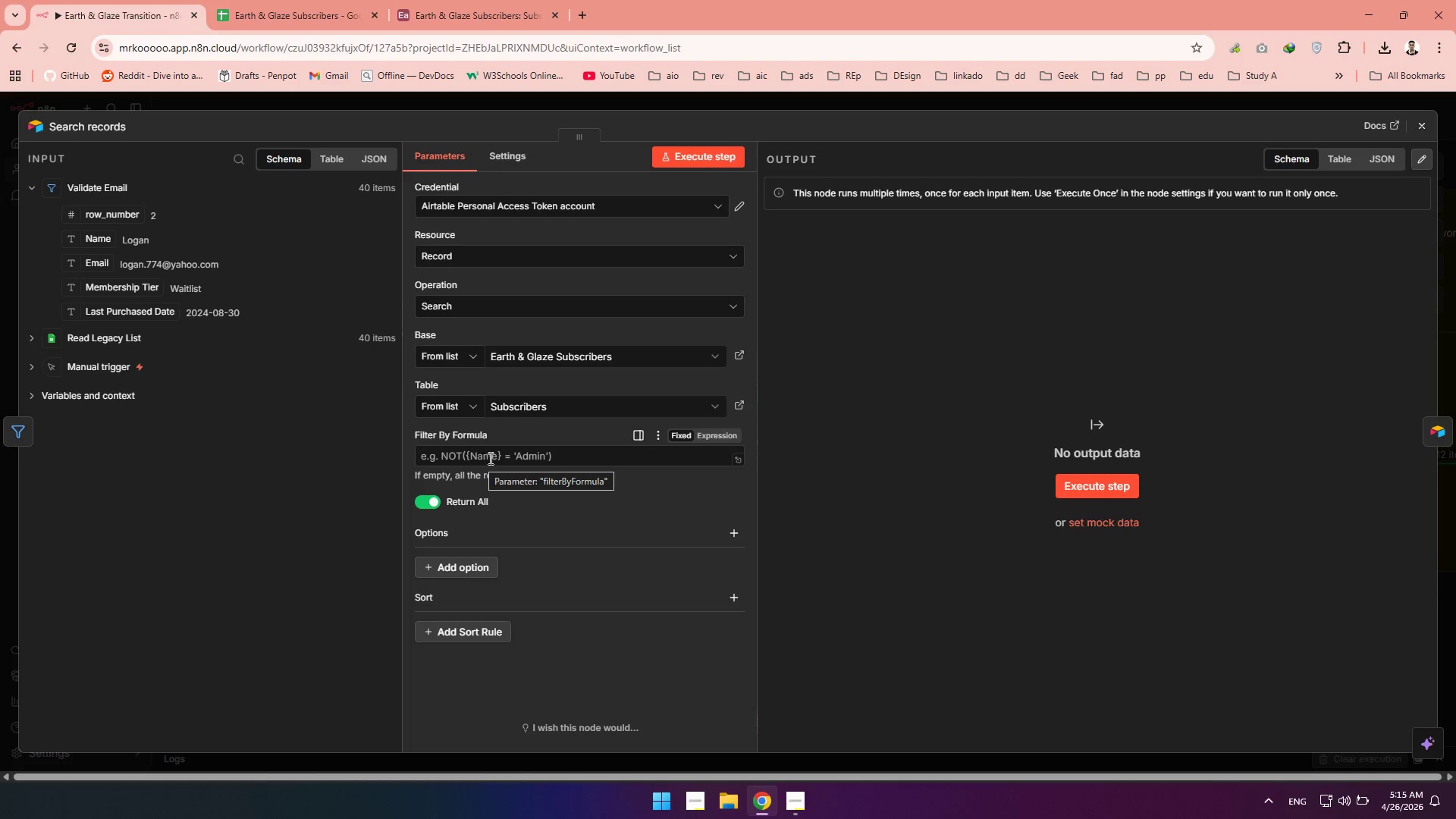 
left_click([489, 458])
 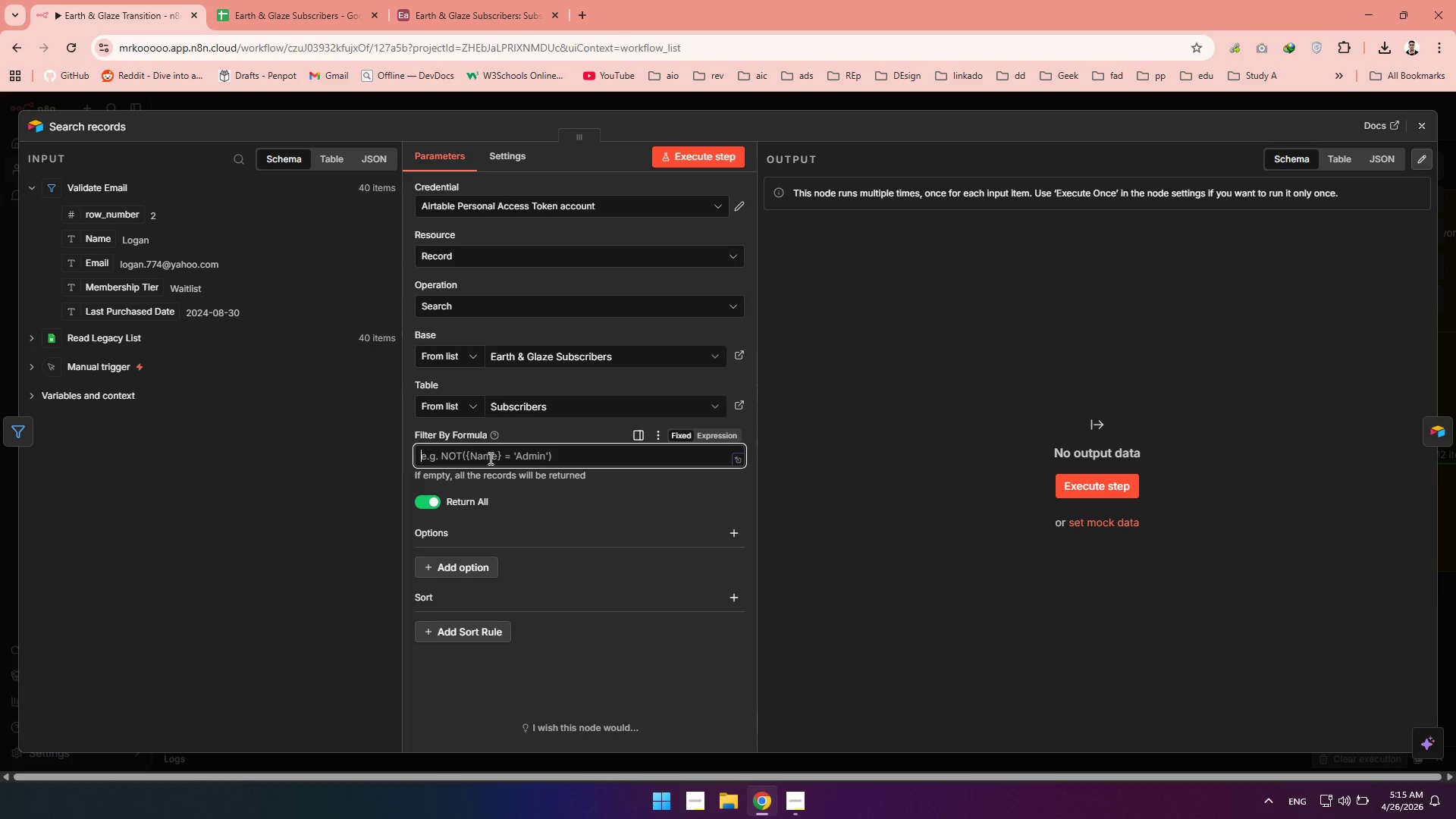 
hold_key(key=ShiftRight, duration=0.81)
 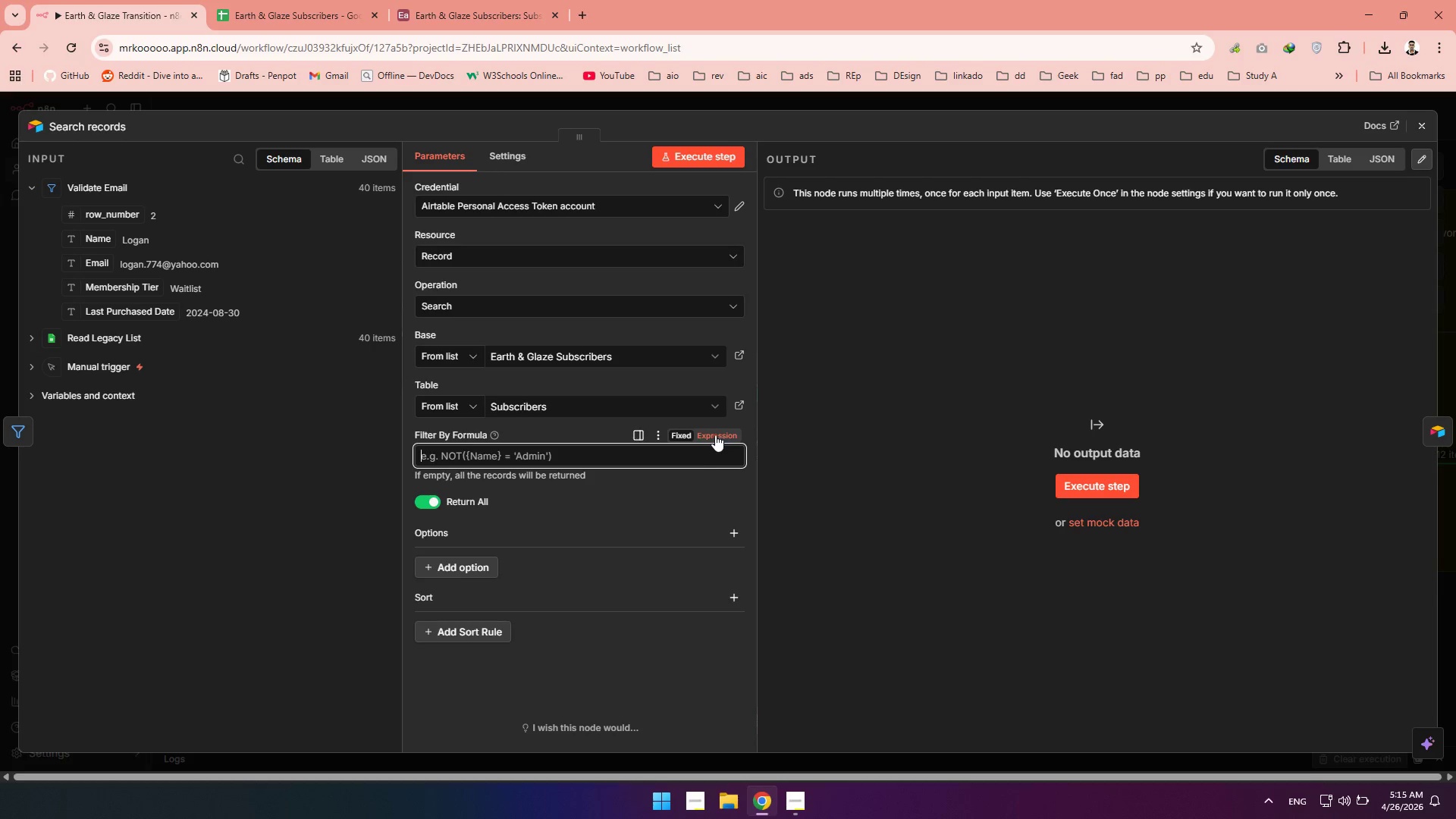 
left_click([715, 435])
 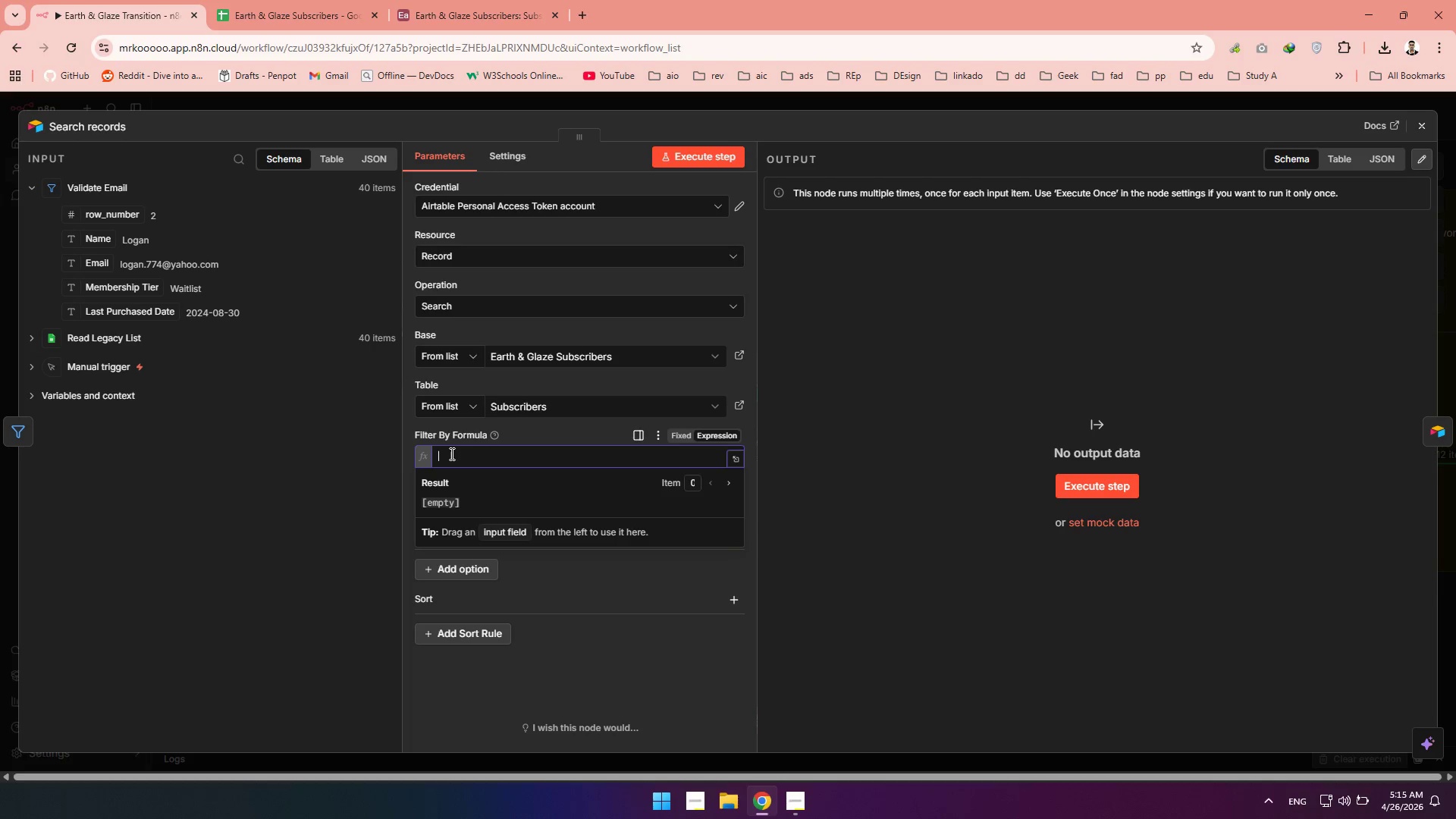 
key(Shift+BracketLeft)
 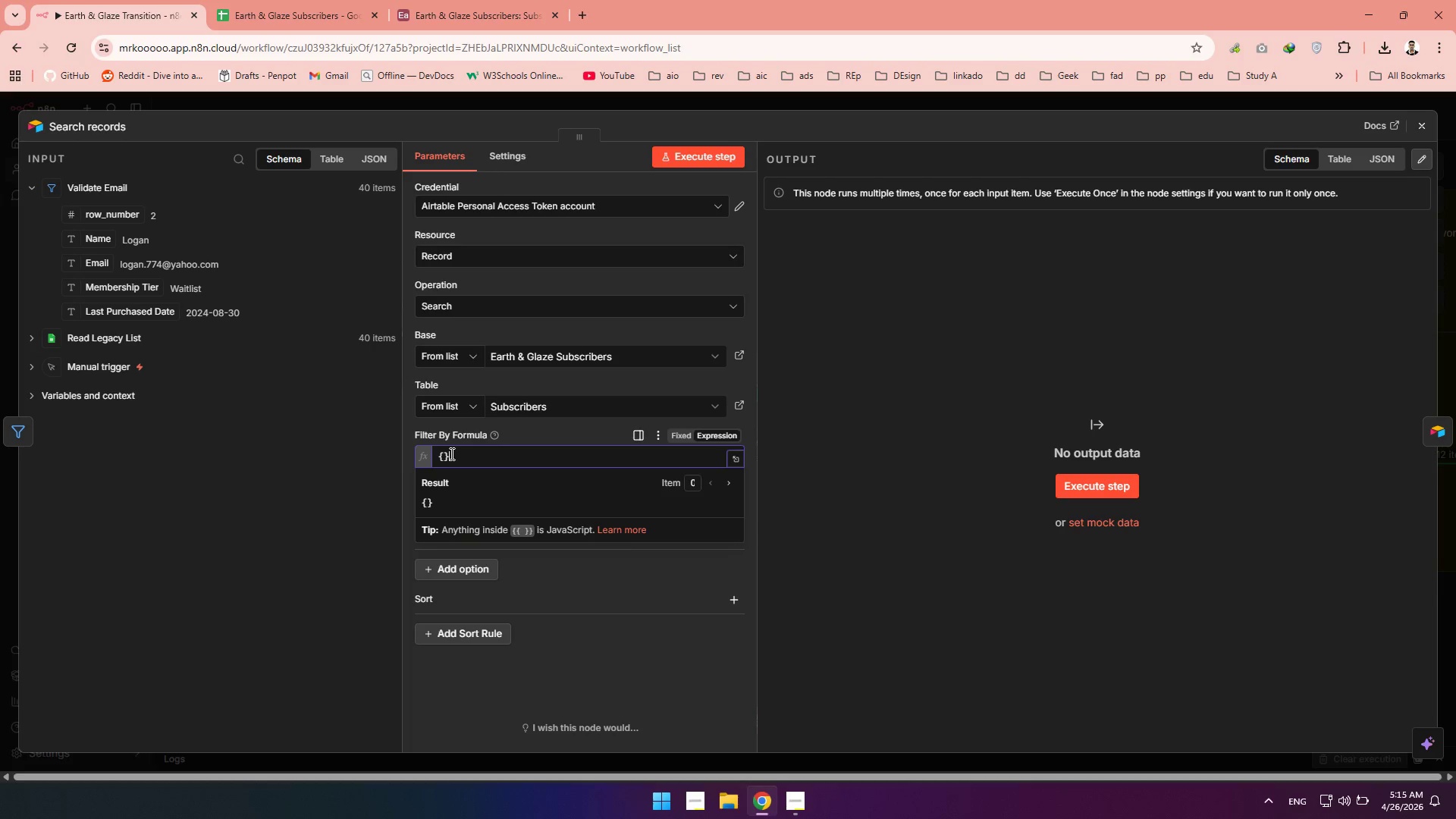 
key(Shift+BracketRight)
 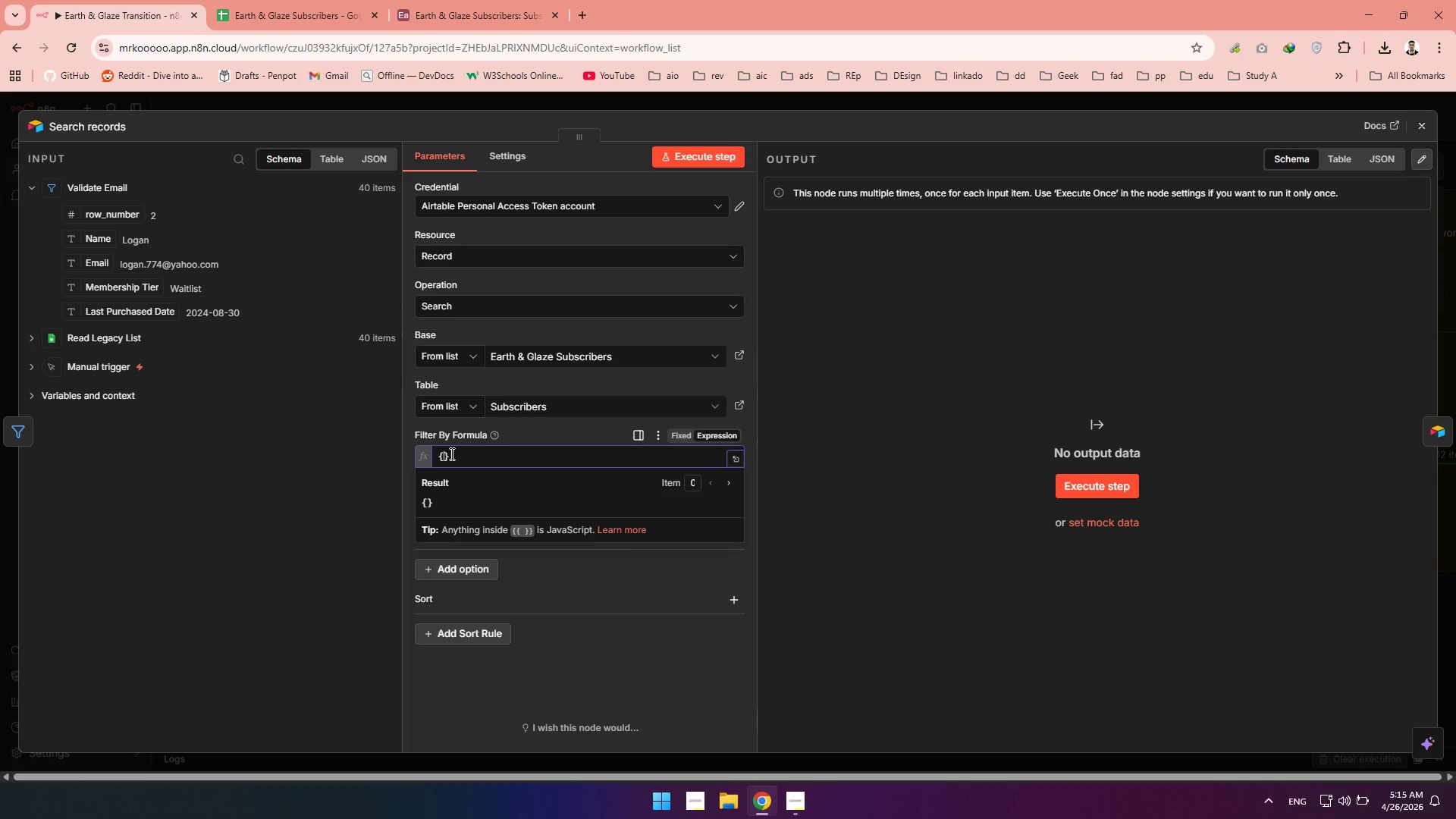 
key(ArrowLeft)
 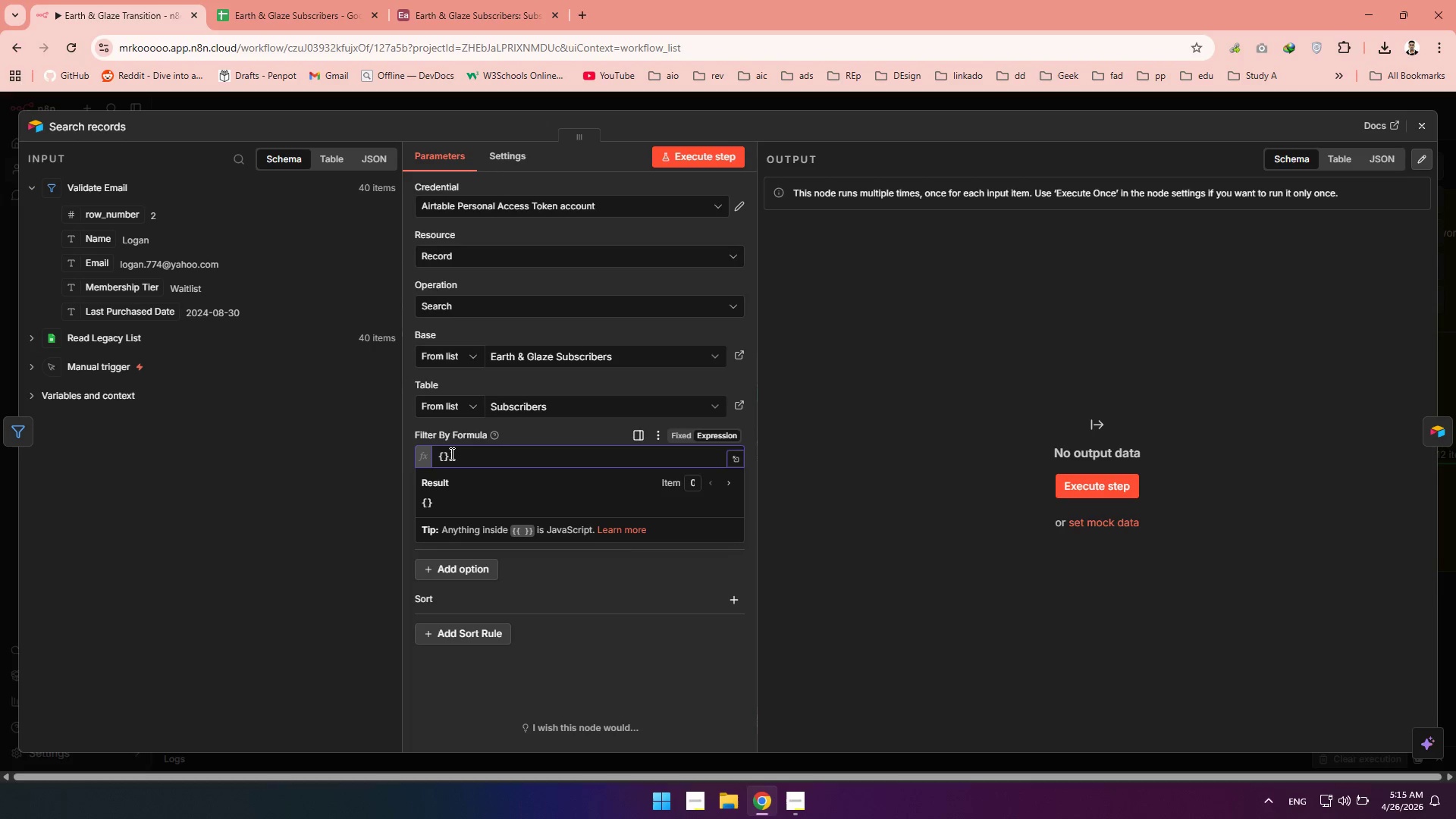 
type(En)
key(Backspace)
type(mail)
 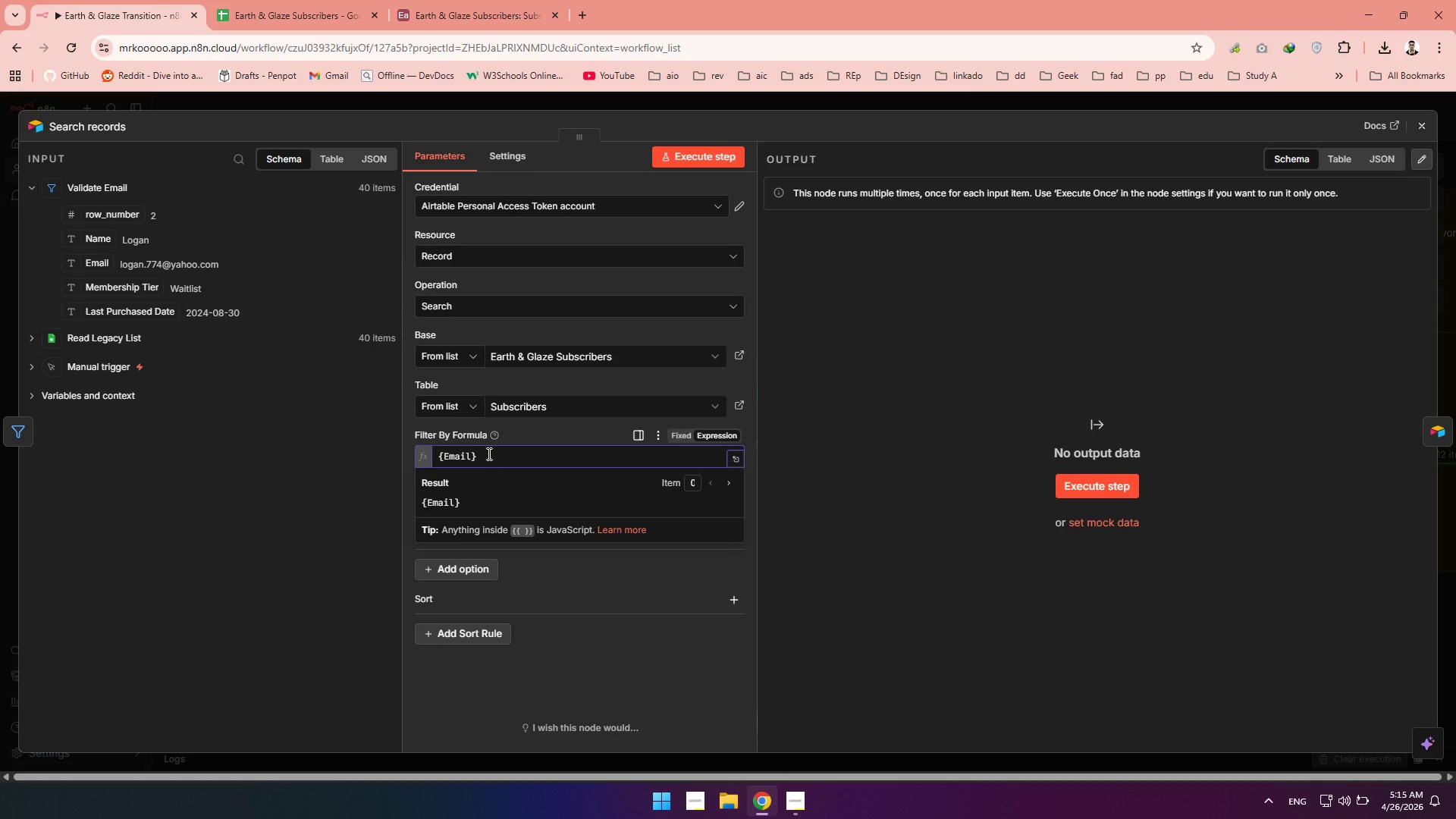 
left_click([488, 453])
 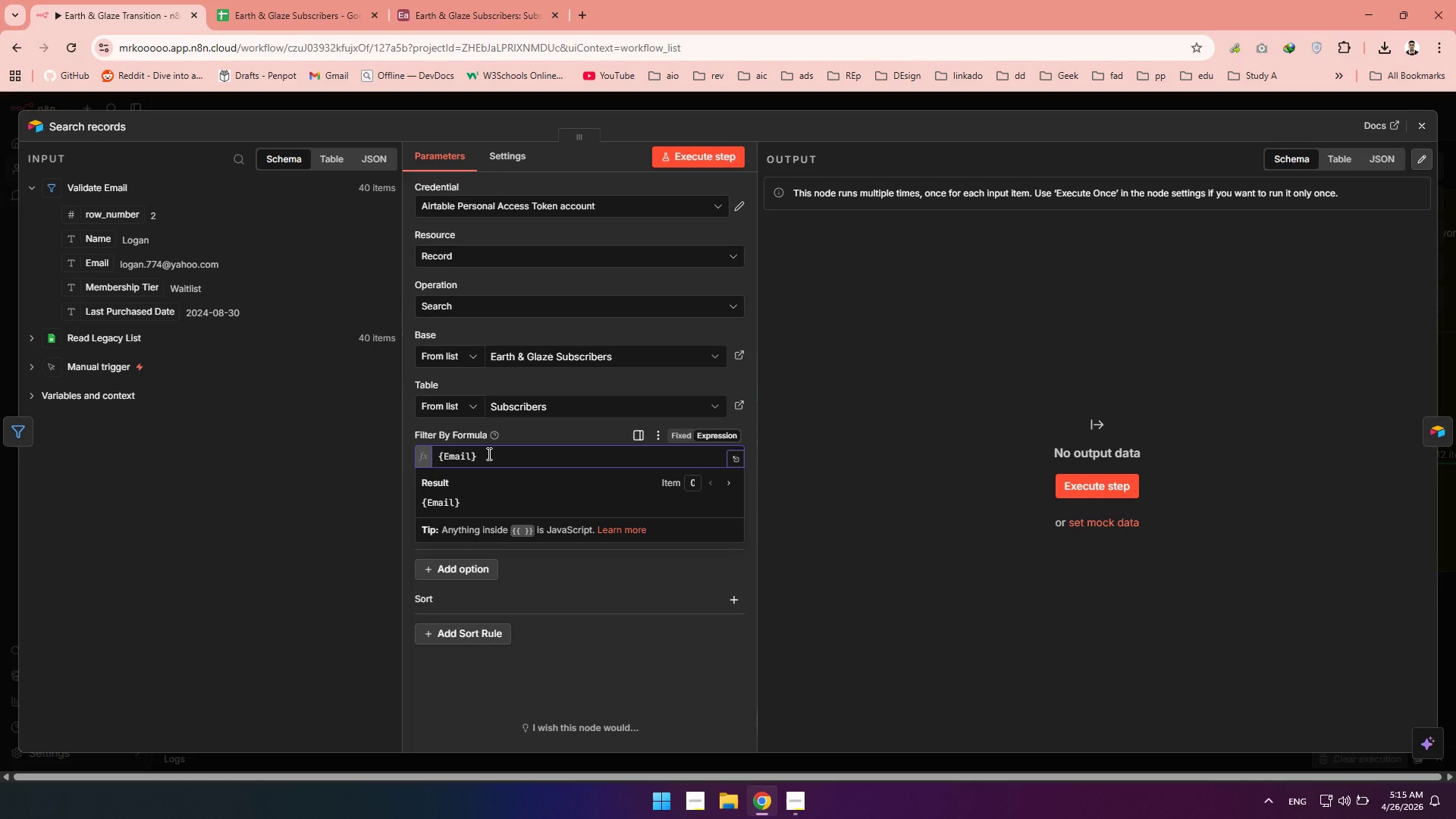 
wait(7.88)
 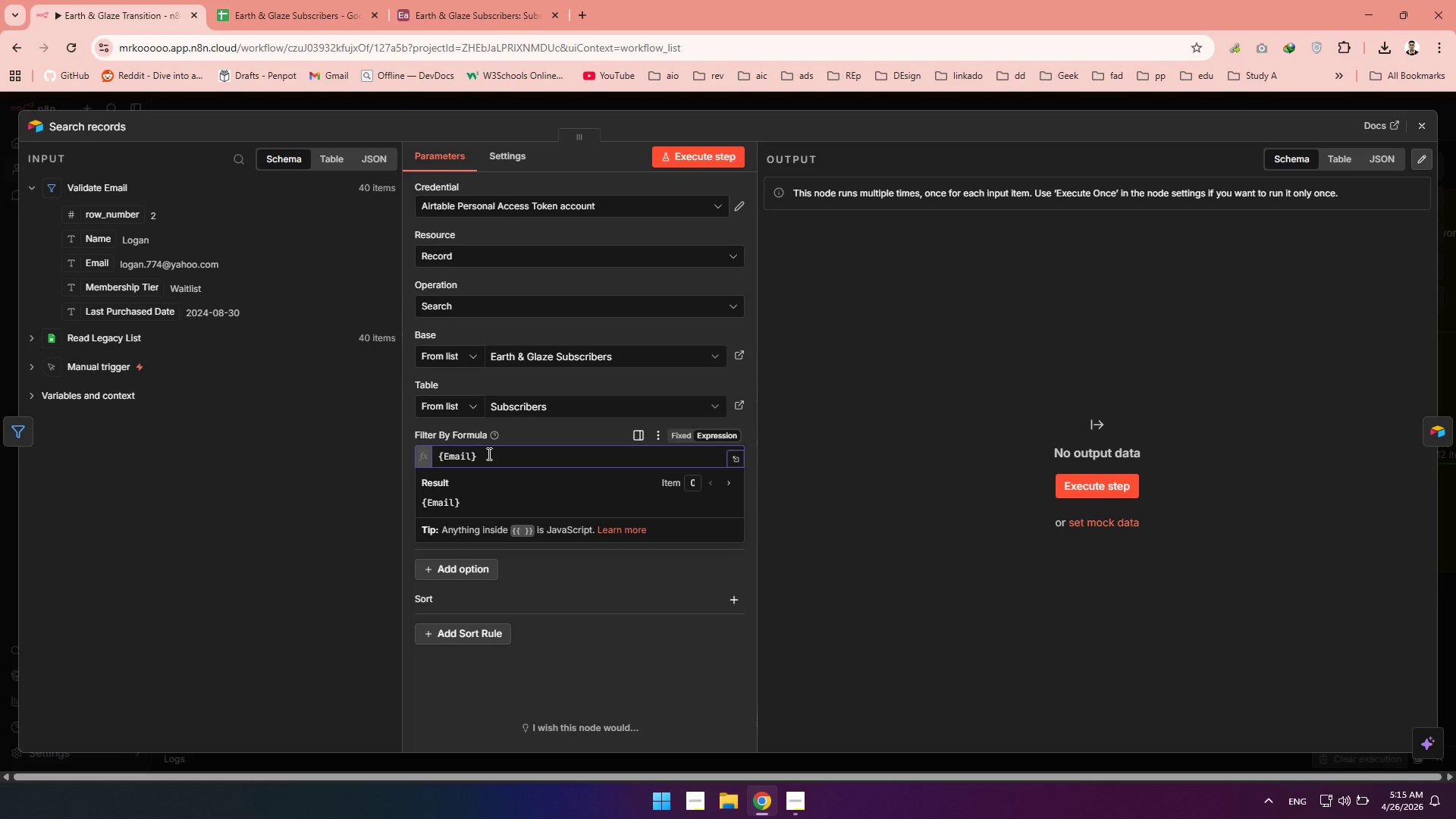 
key(Space)
 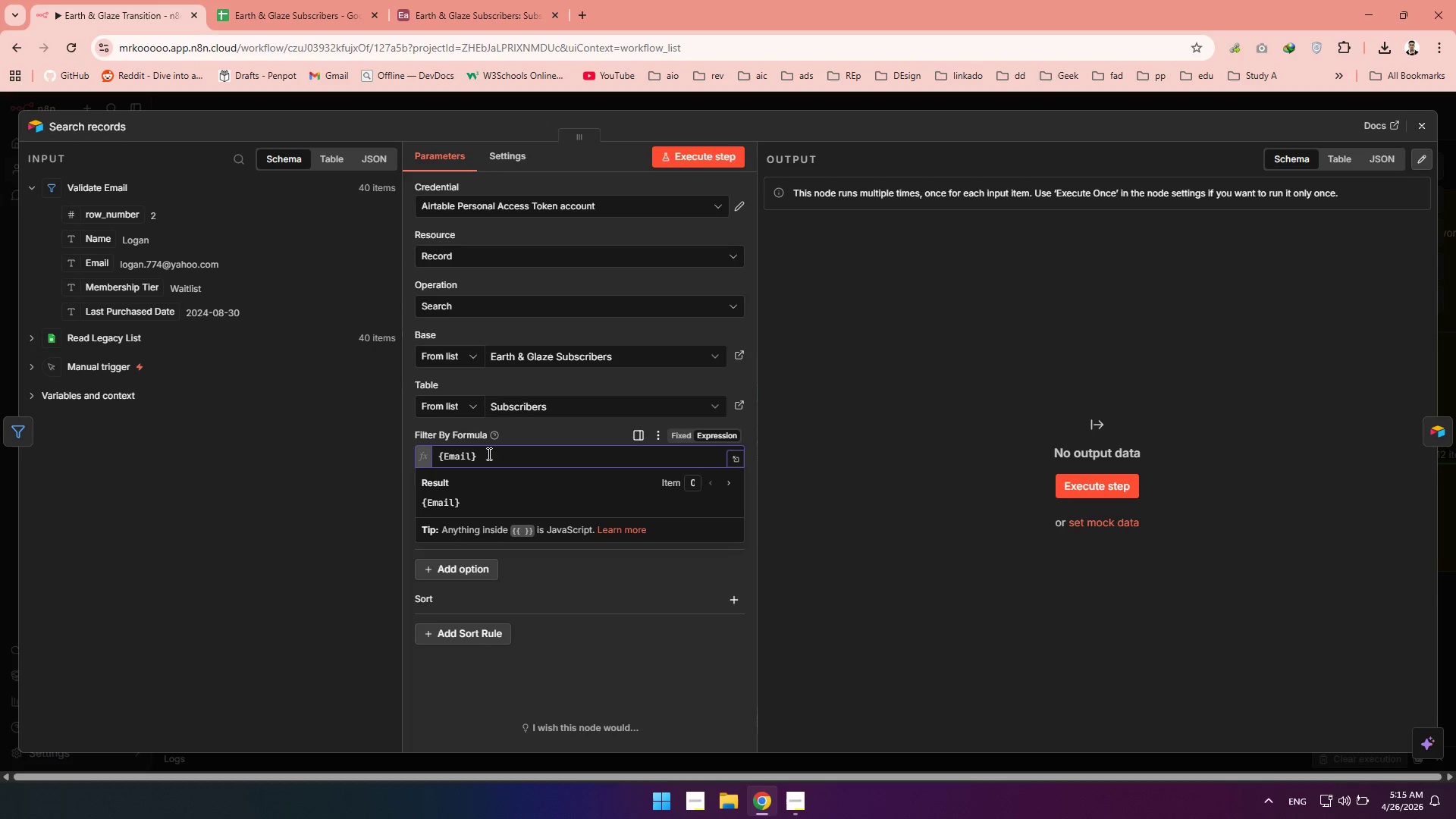 
key(Equal)
 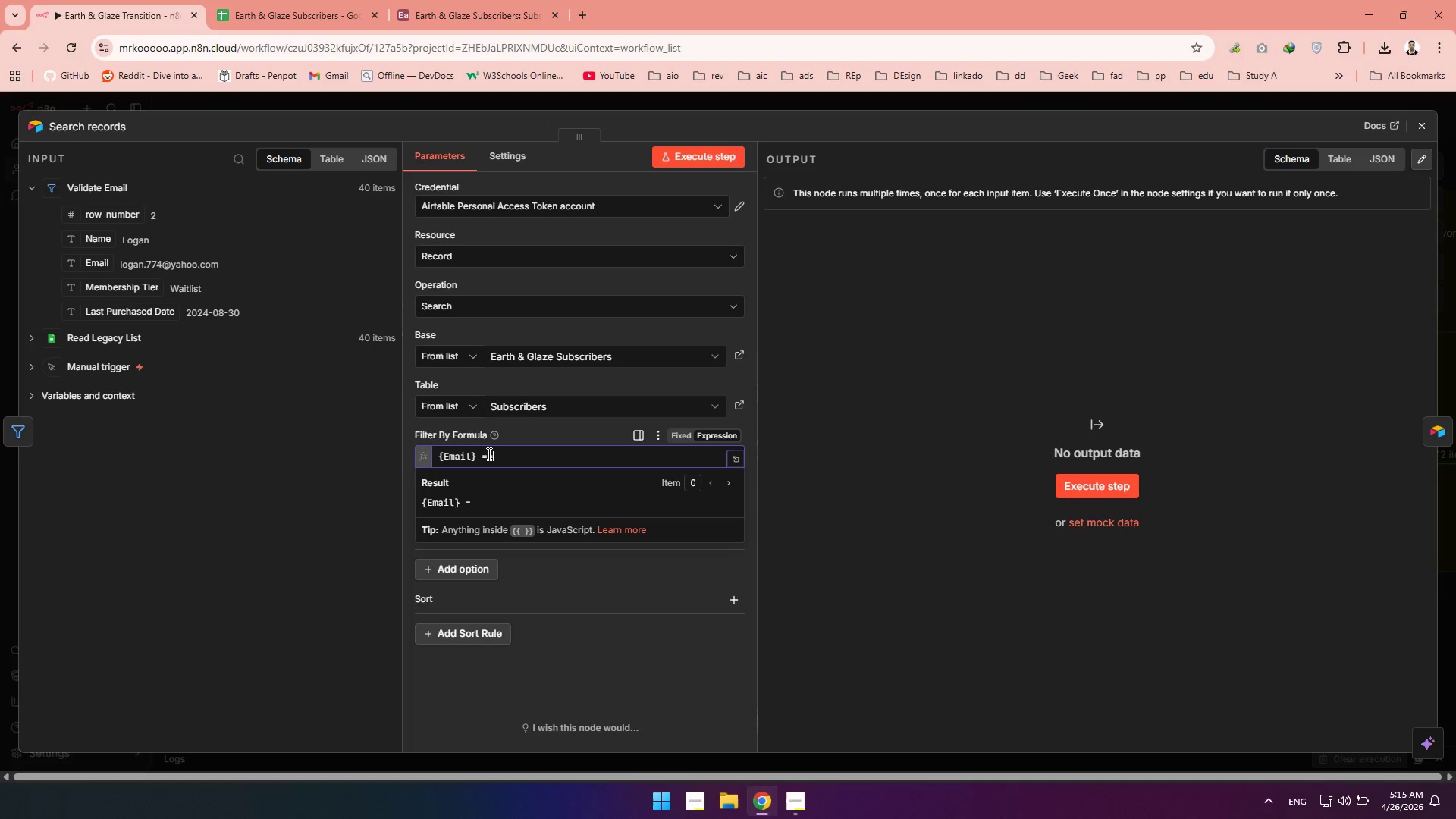 
key(Equal)
 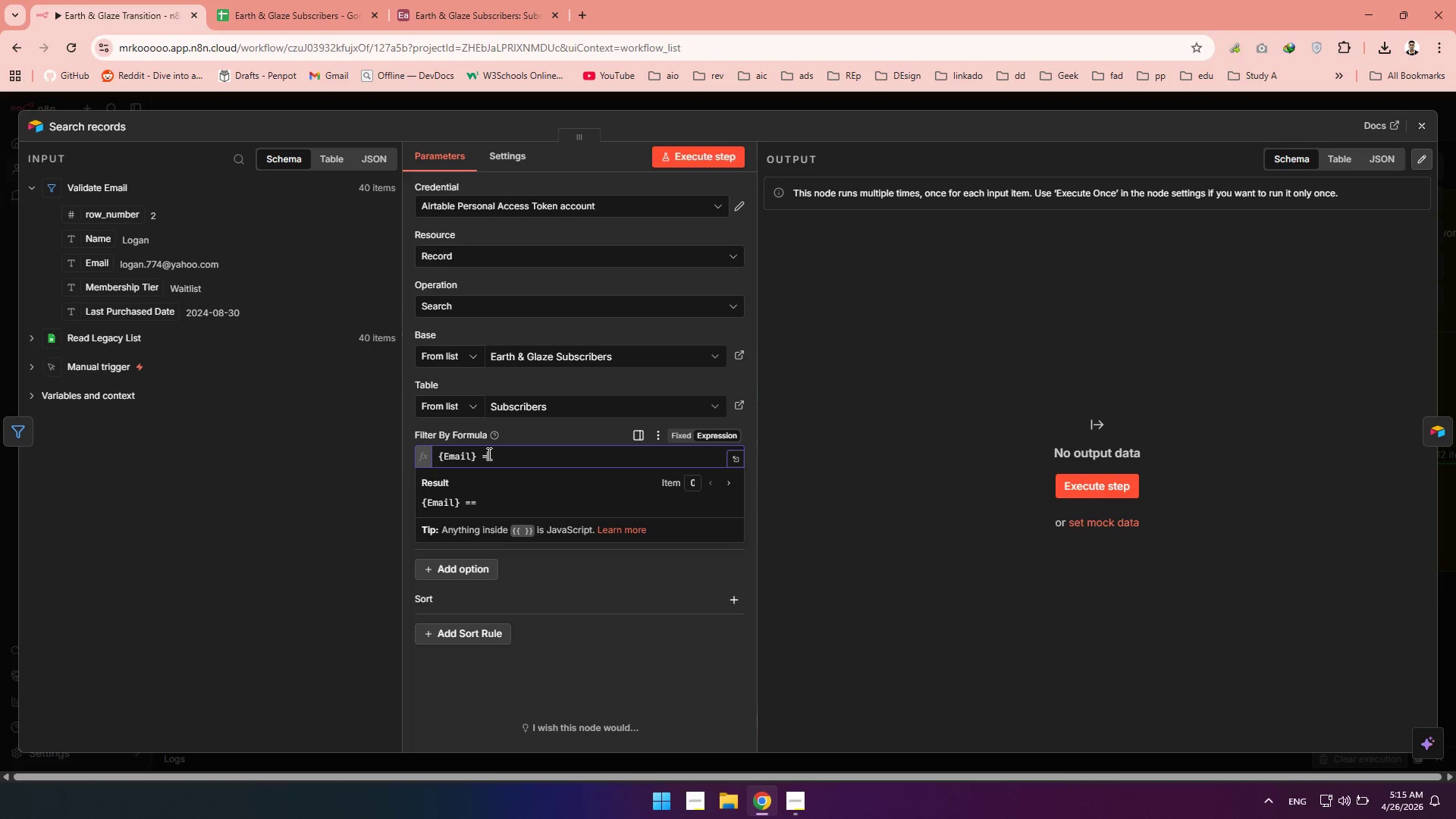 
key(Backspace)
 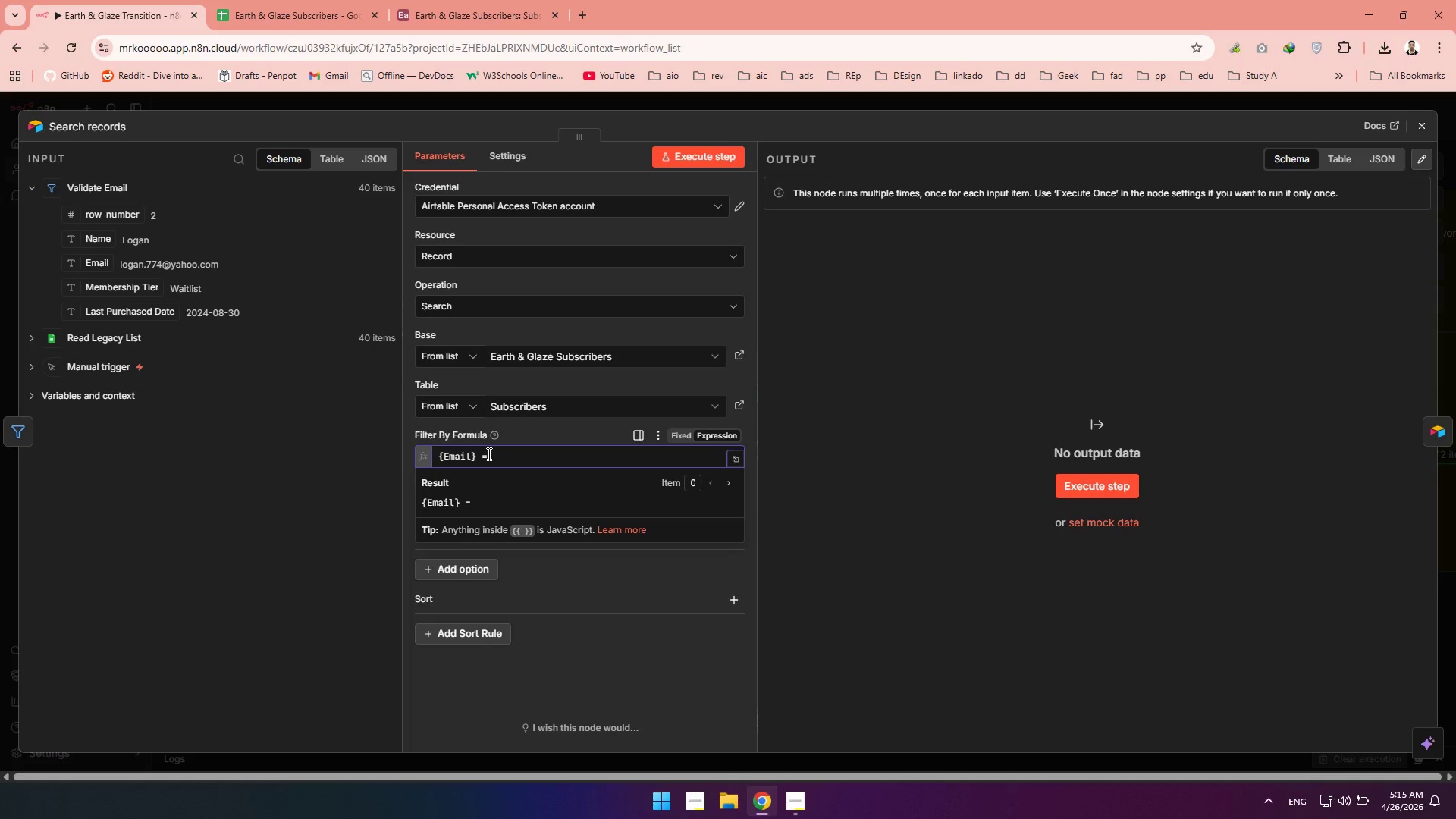 
key(Shift+Quote)
 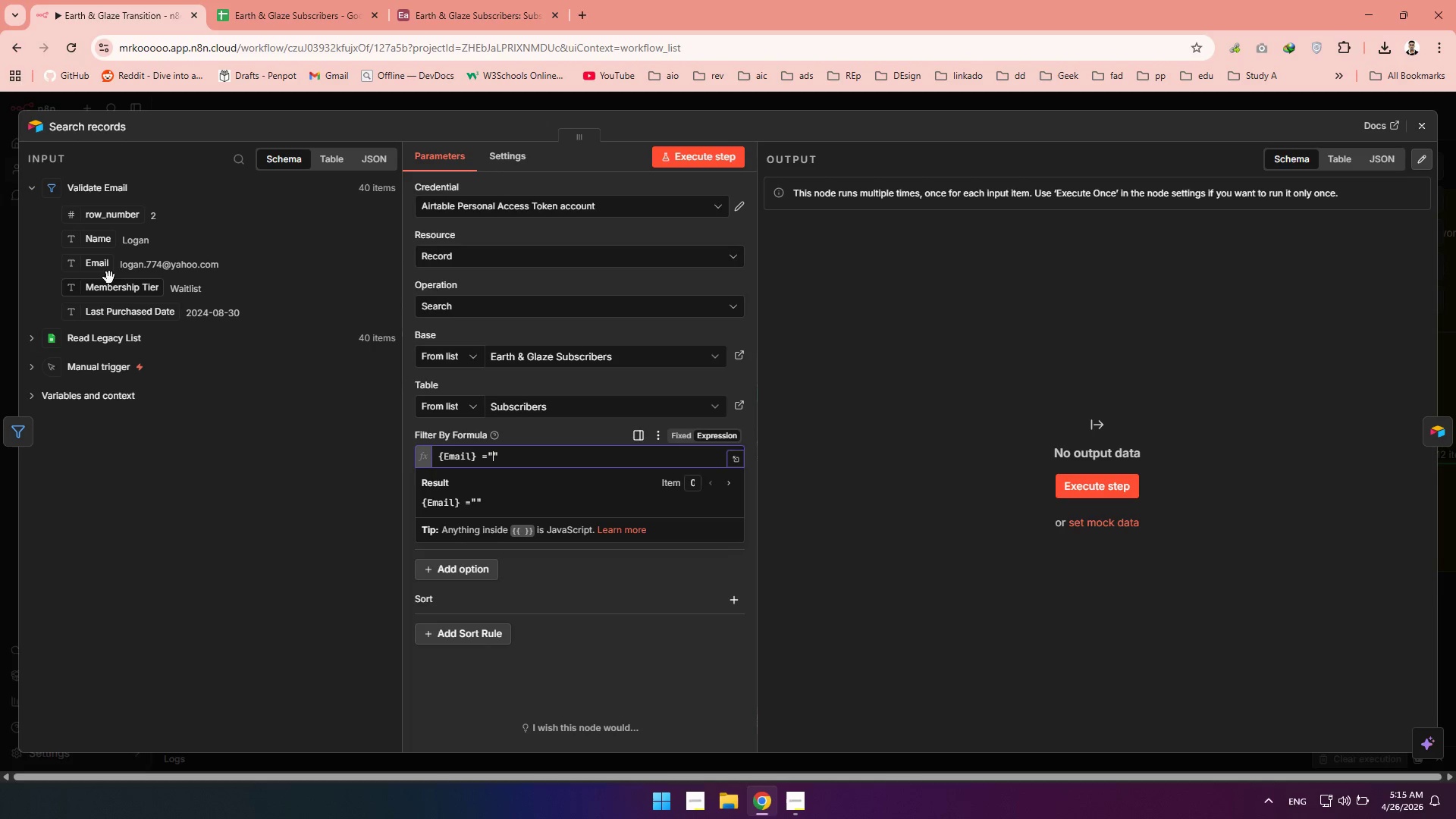 
left_click_drag(start_coordinate=[97, 268], to_coordinate=[492, 456])
 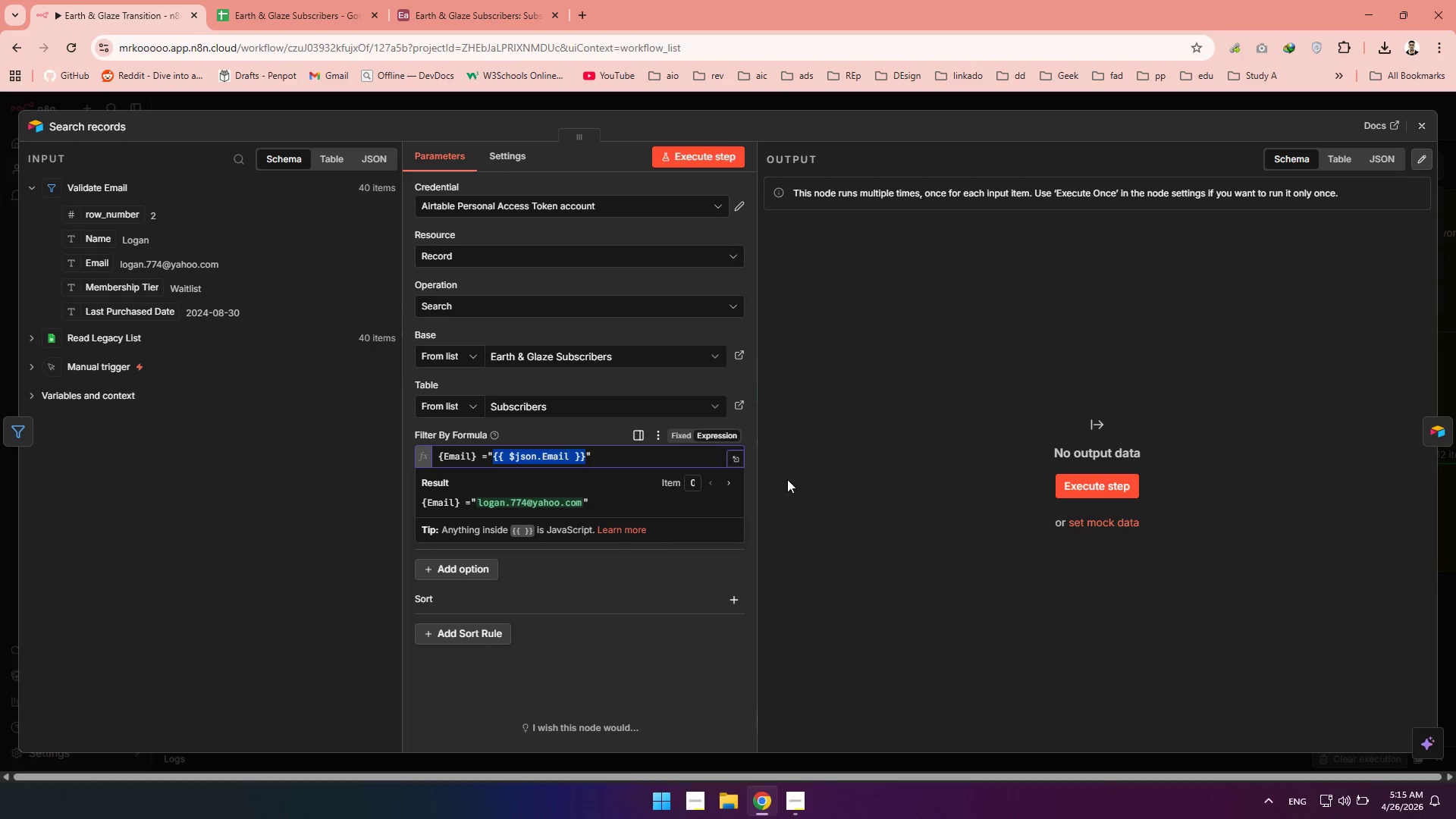 
left_click([787, 479])
 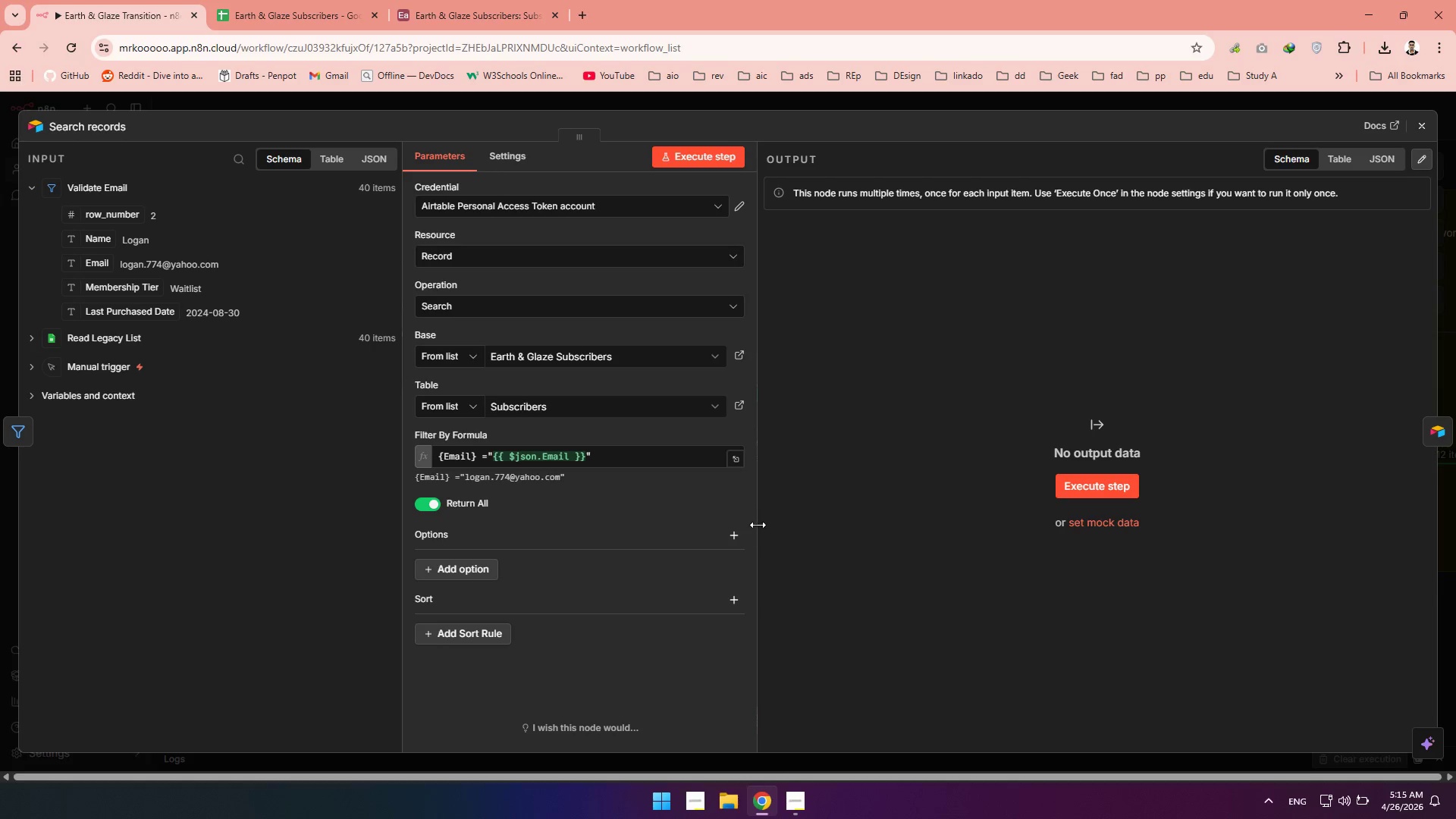 
left_click([738, 535])
 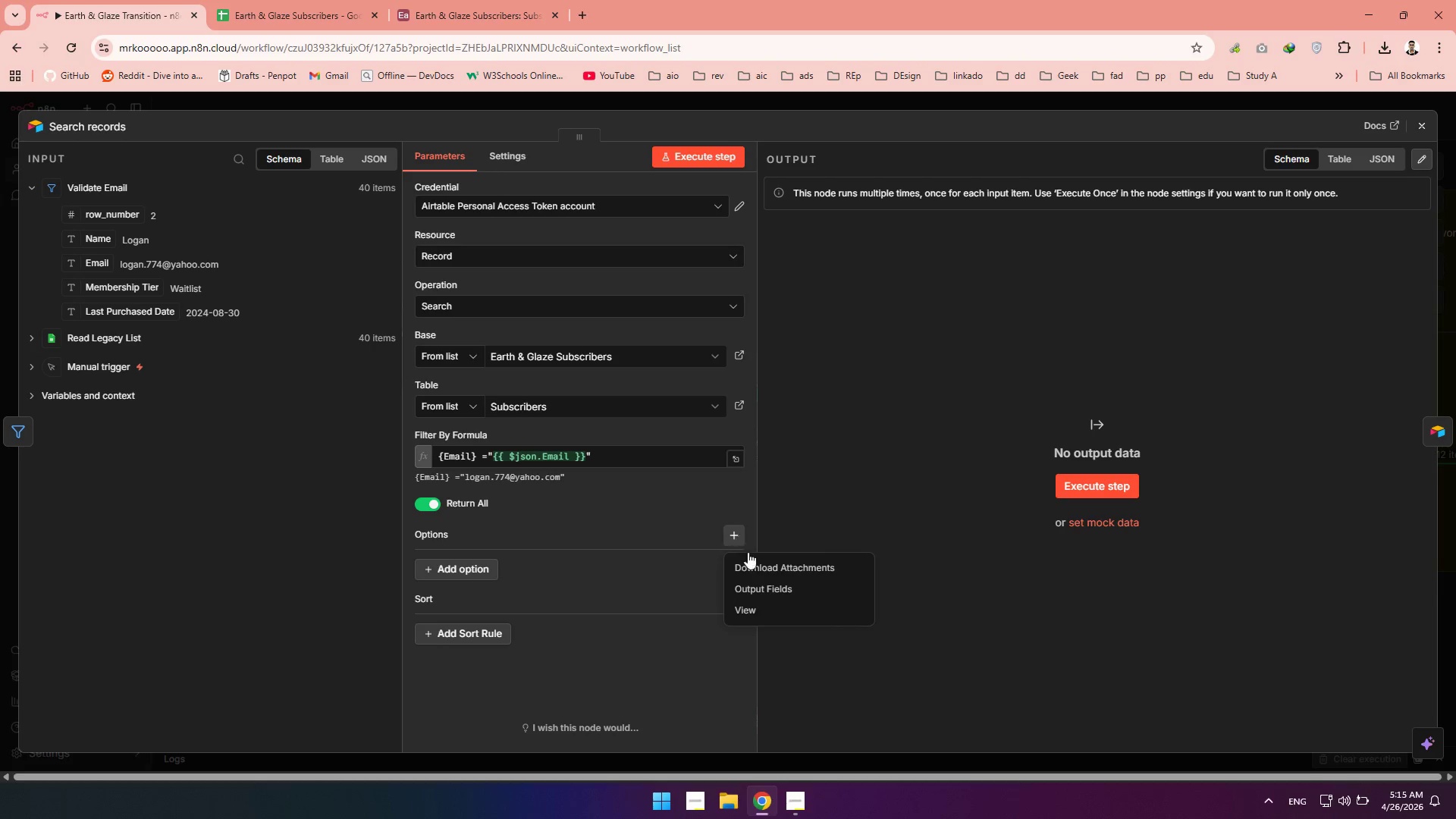 
left_click([770, 590])
 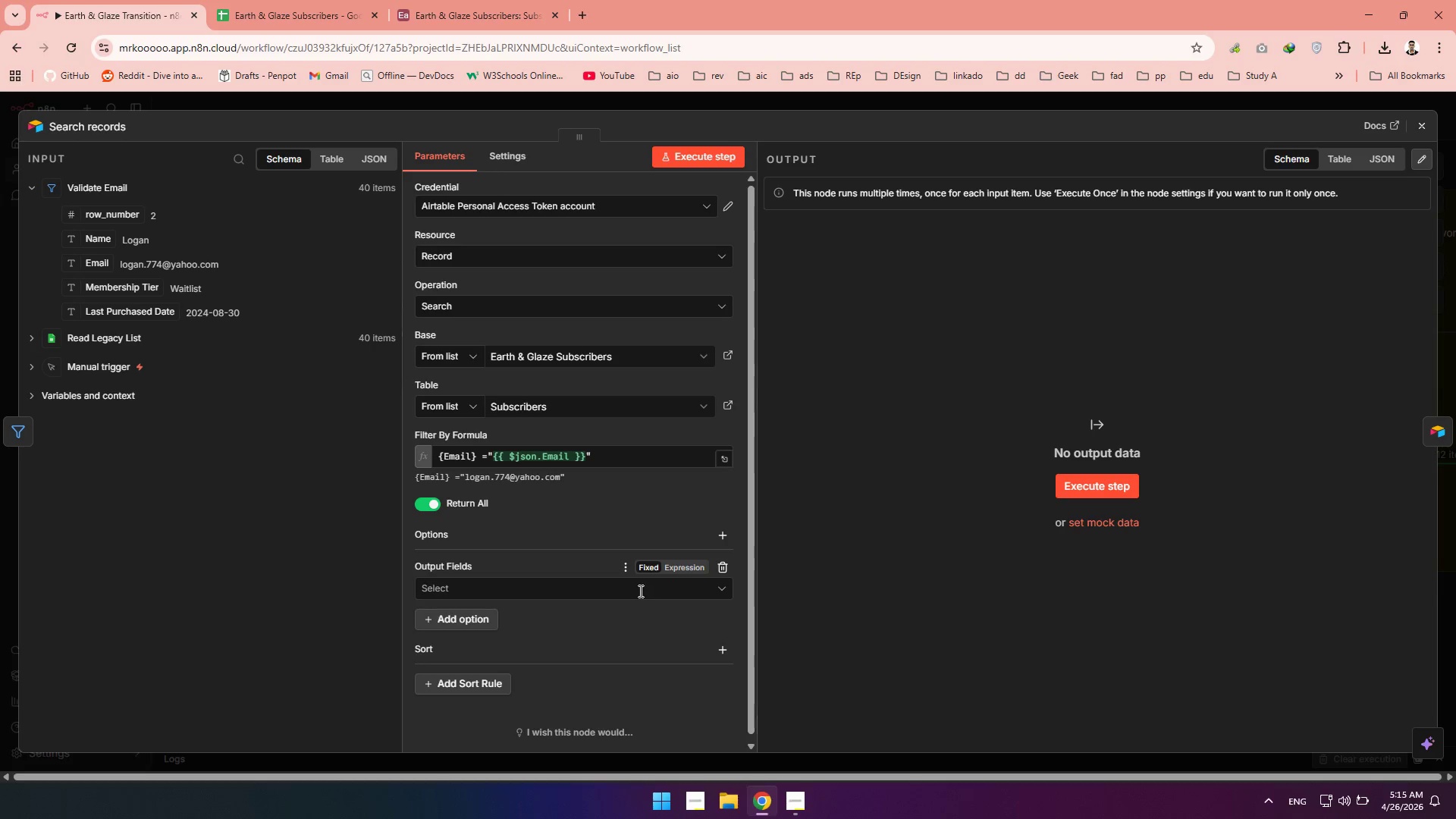 
left_click([639, 591])
 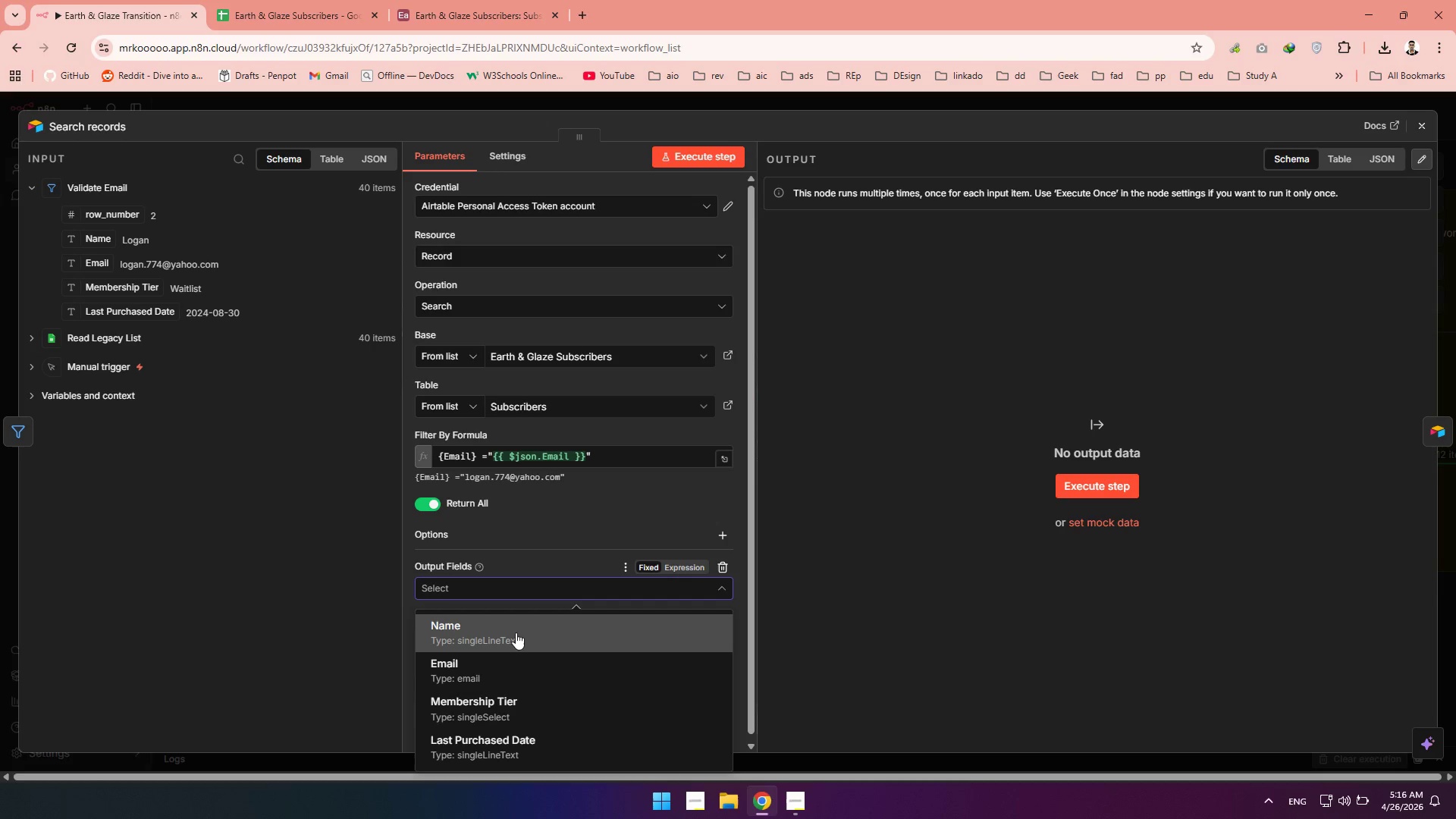 
wait(7.58)
 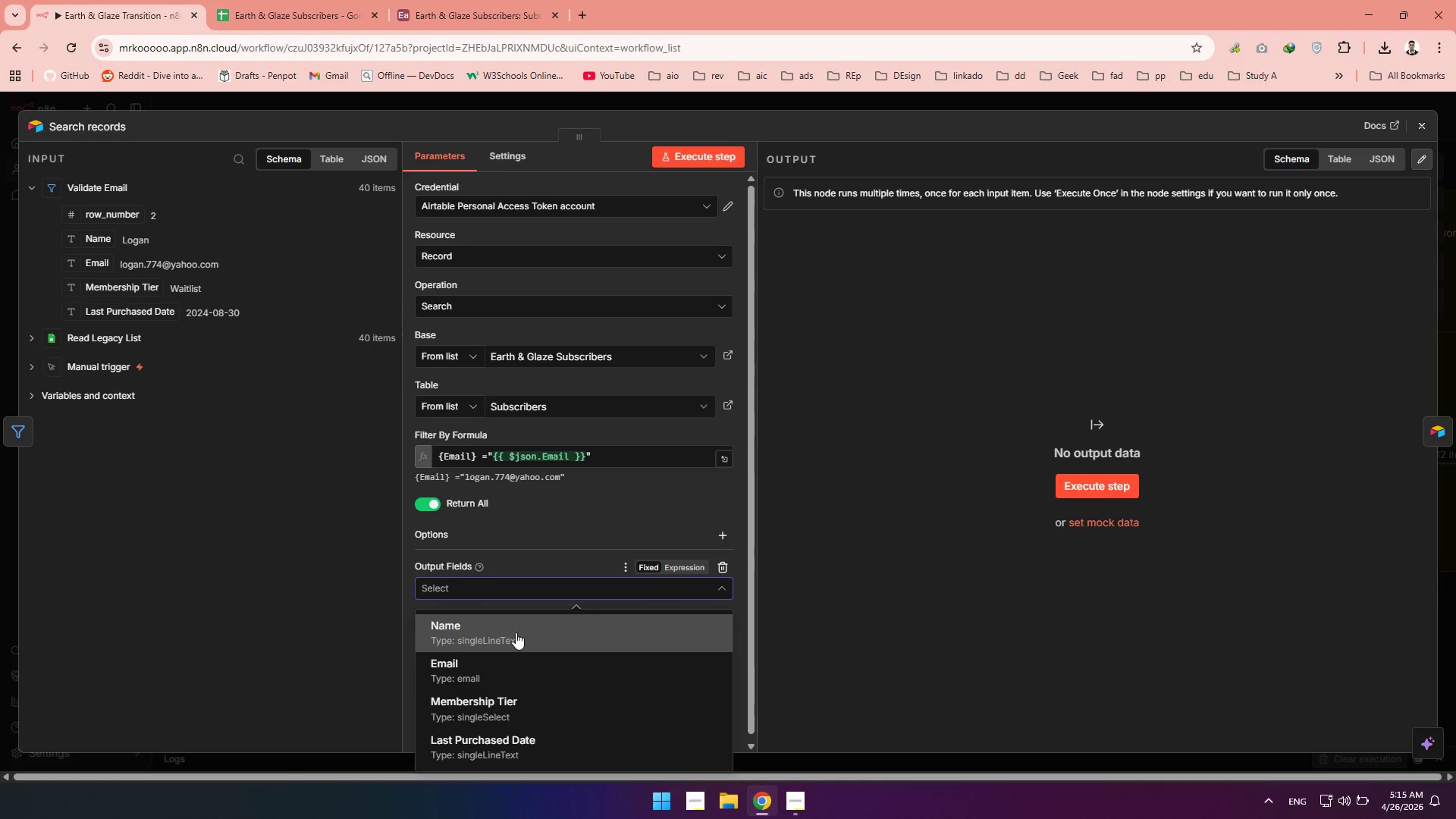 
left_click([481, 663])
 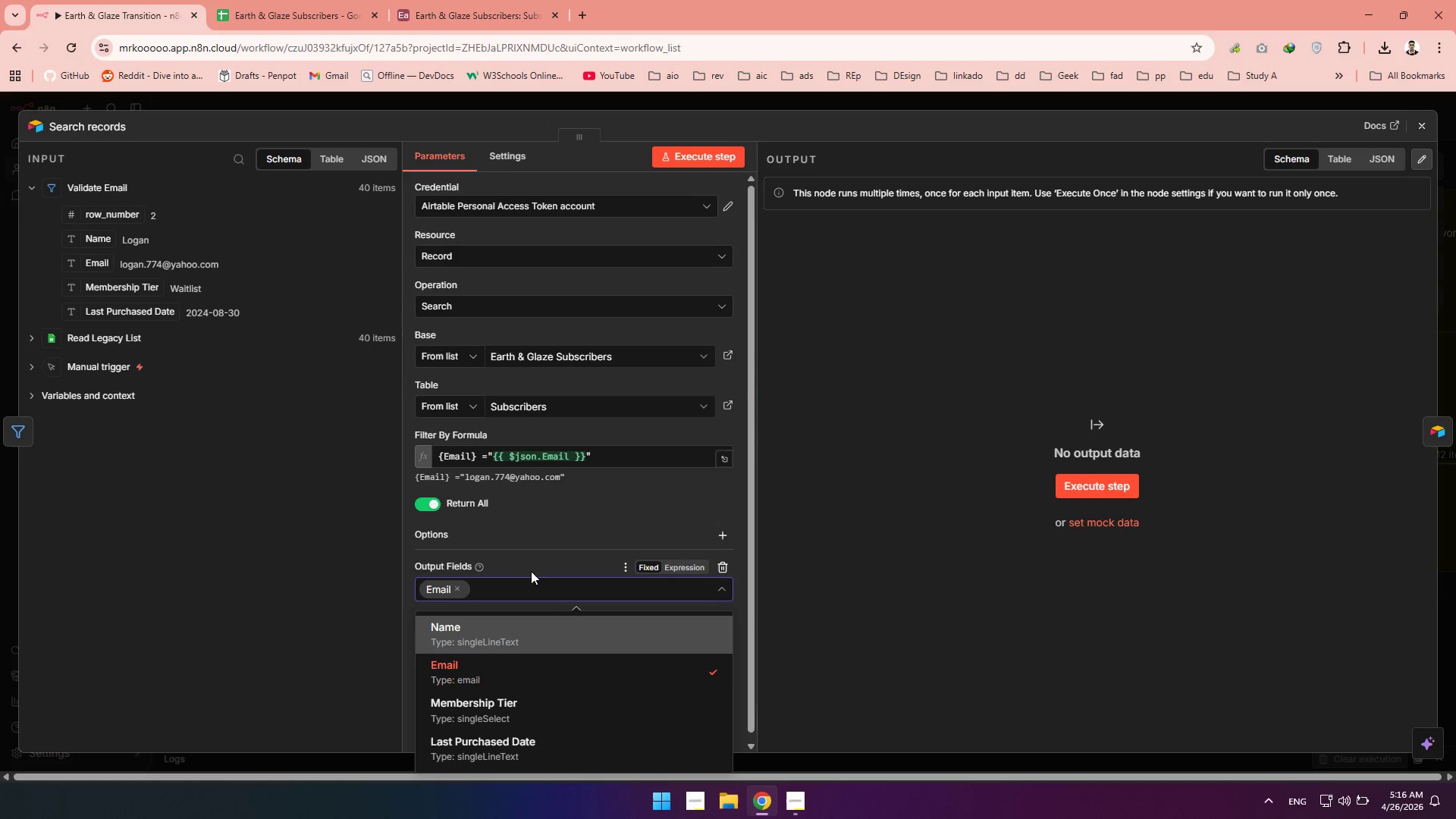 
left_click([531, 571])
 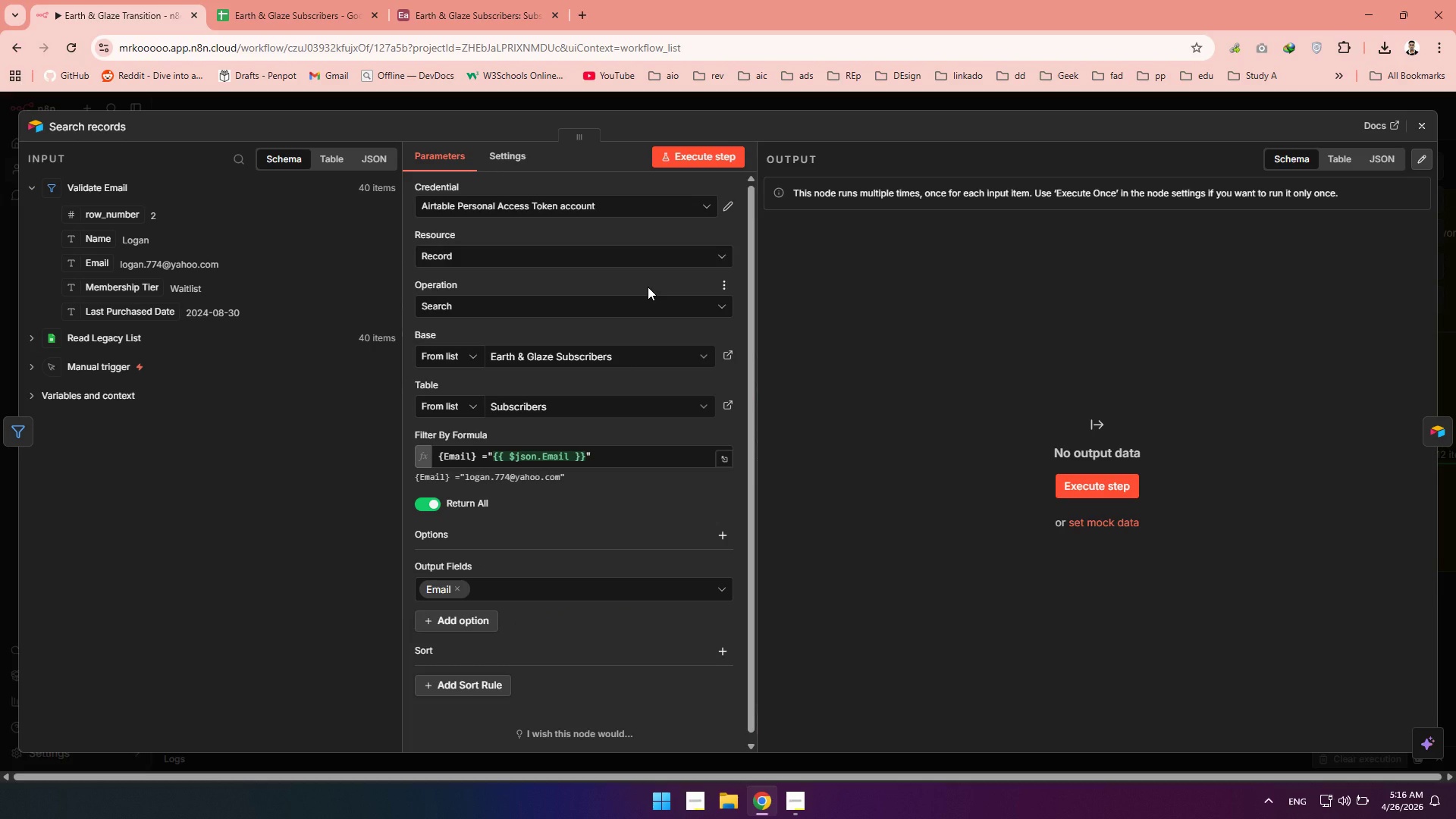 
wait(8.88)
 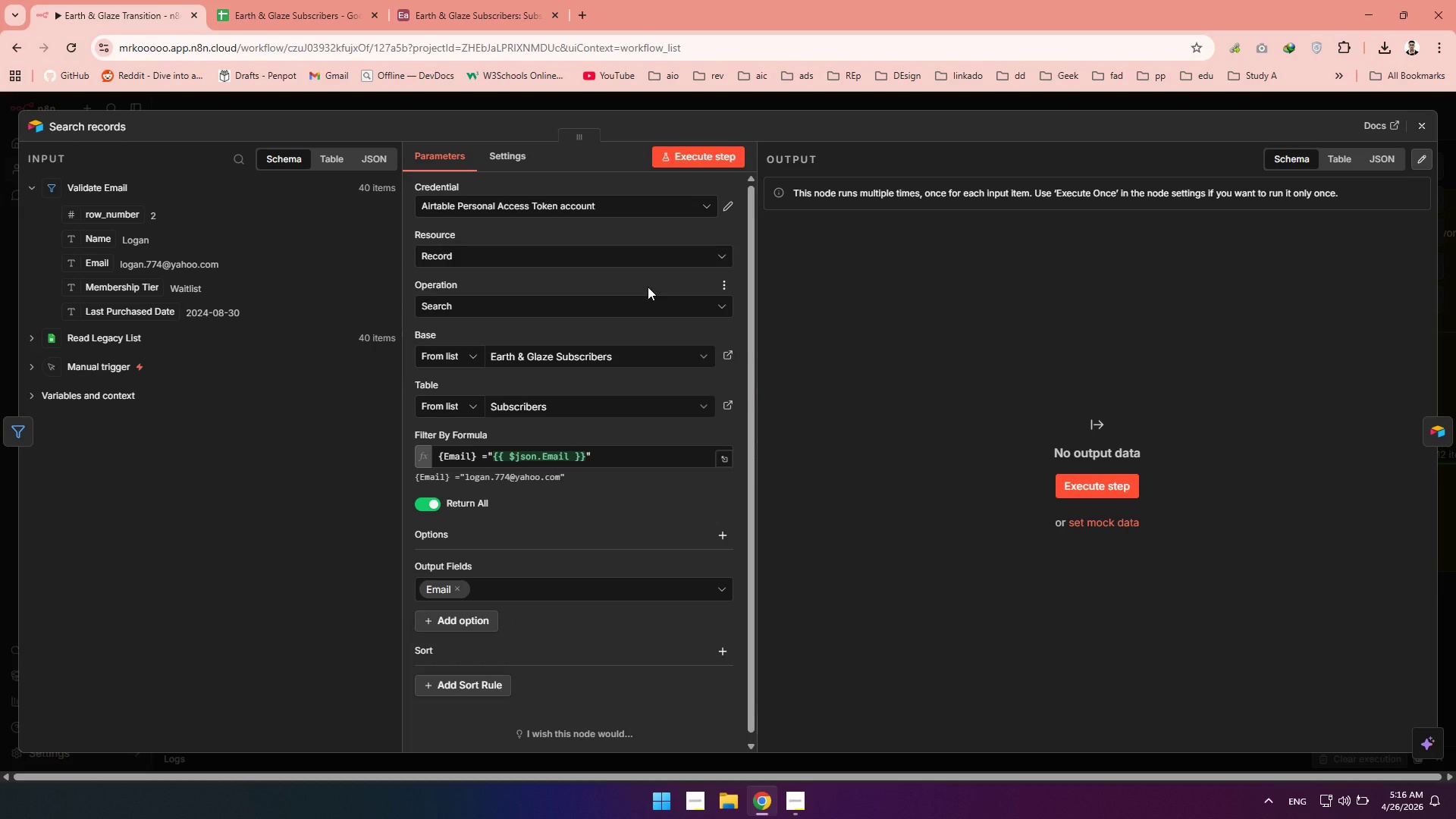 
left_click([693, 155])
 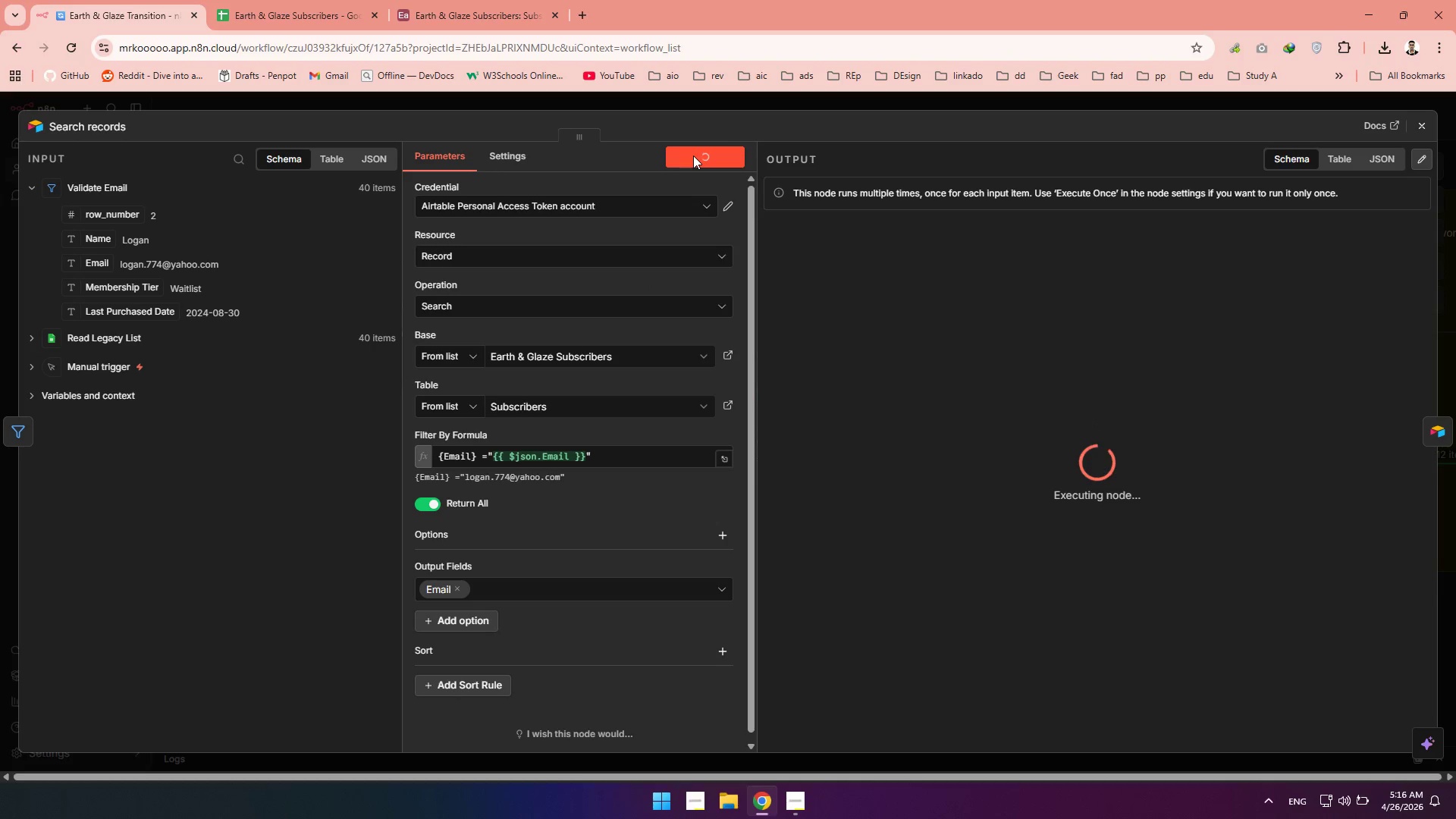 
wait(6.42)
 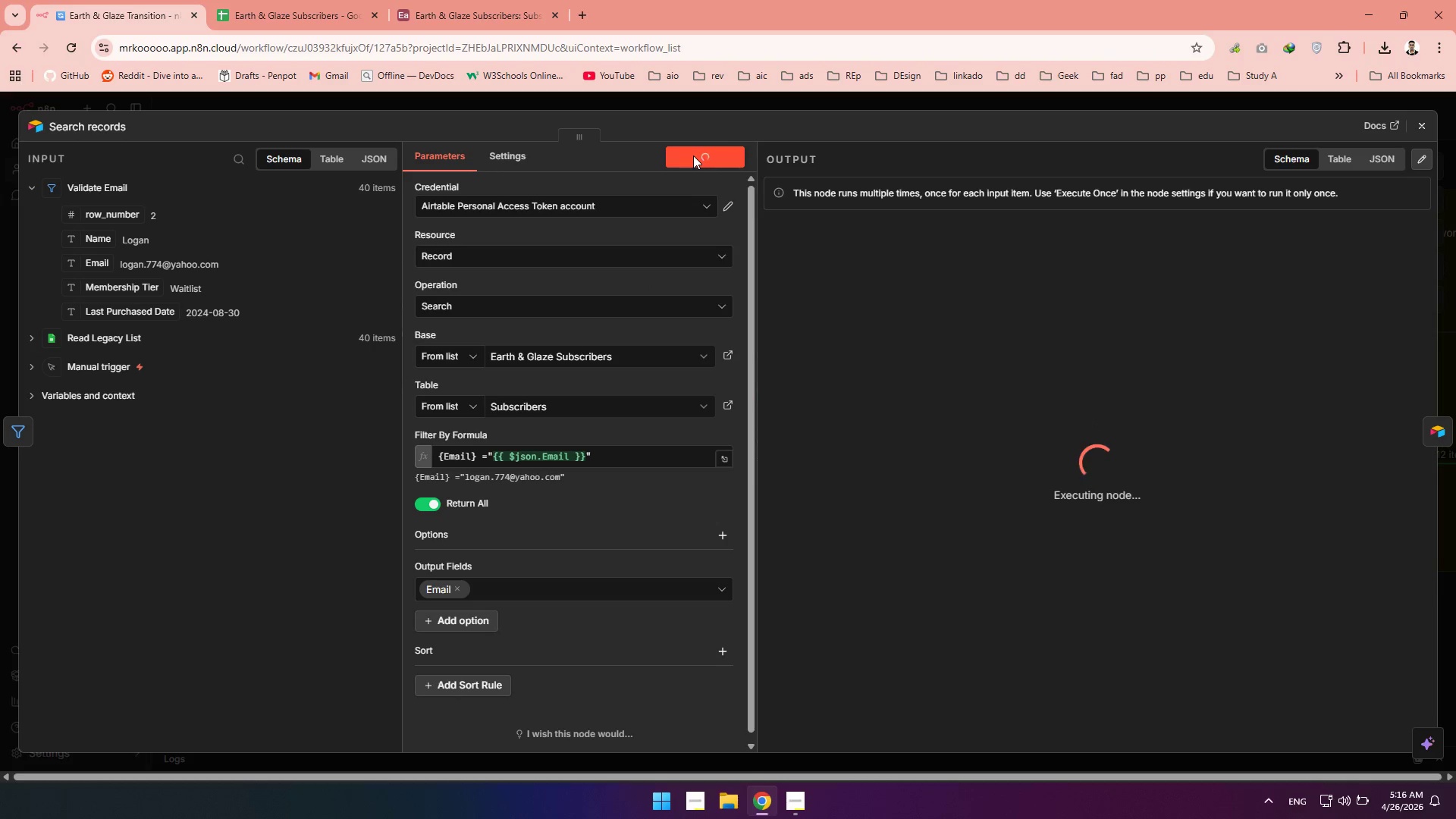 
left_click([620, 152])
 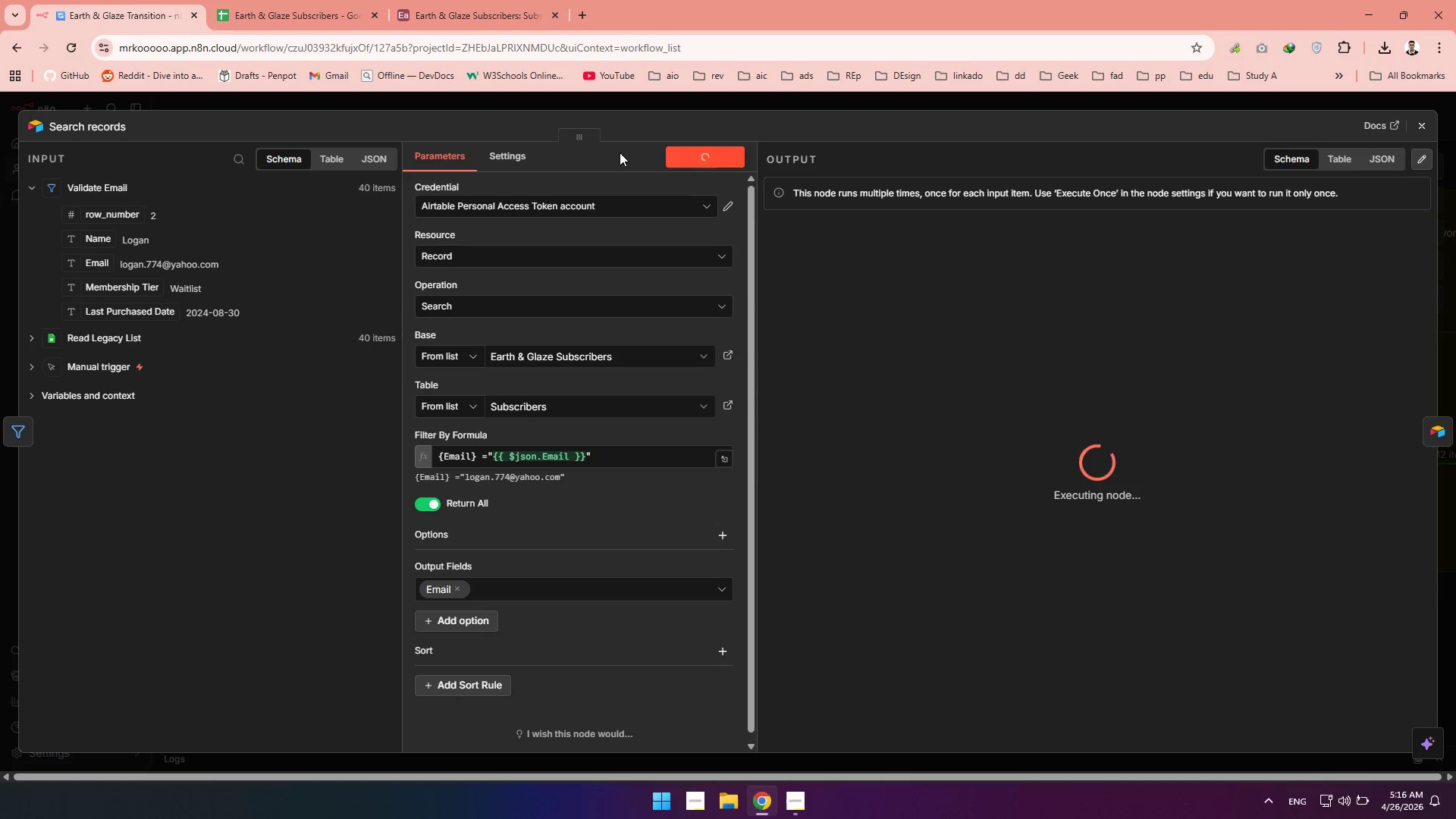 
wait(13.12)
 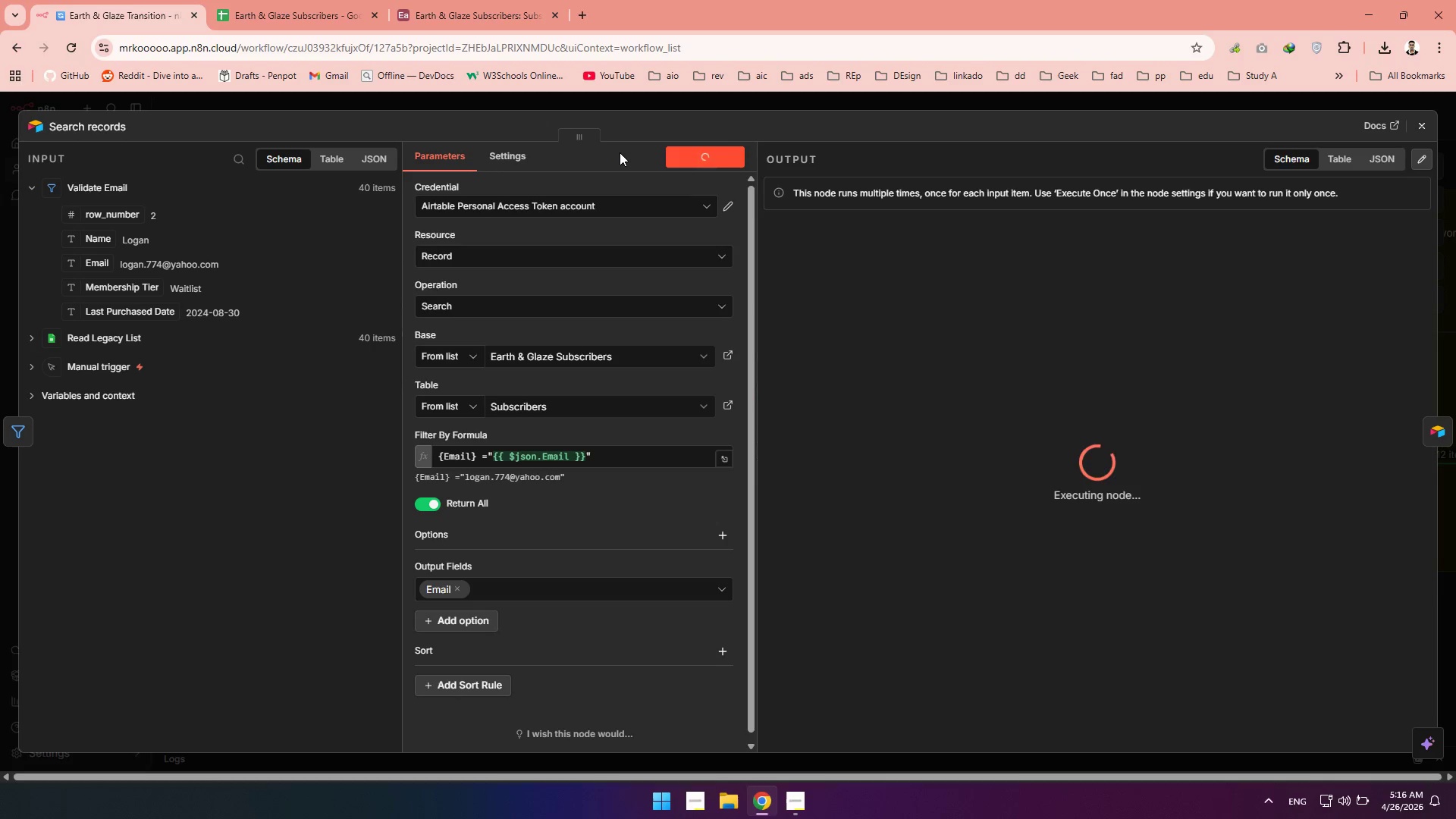 
key(F5)
 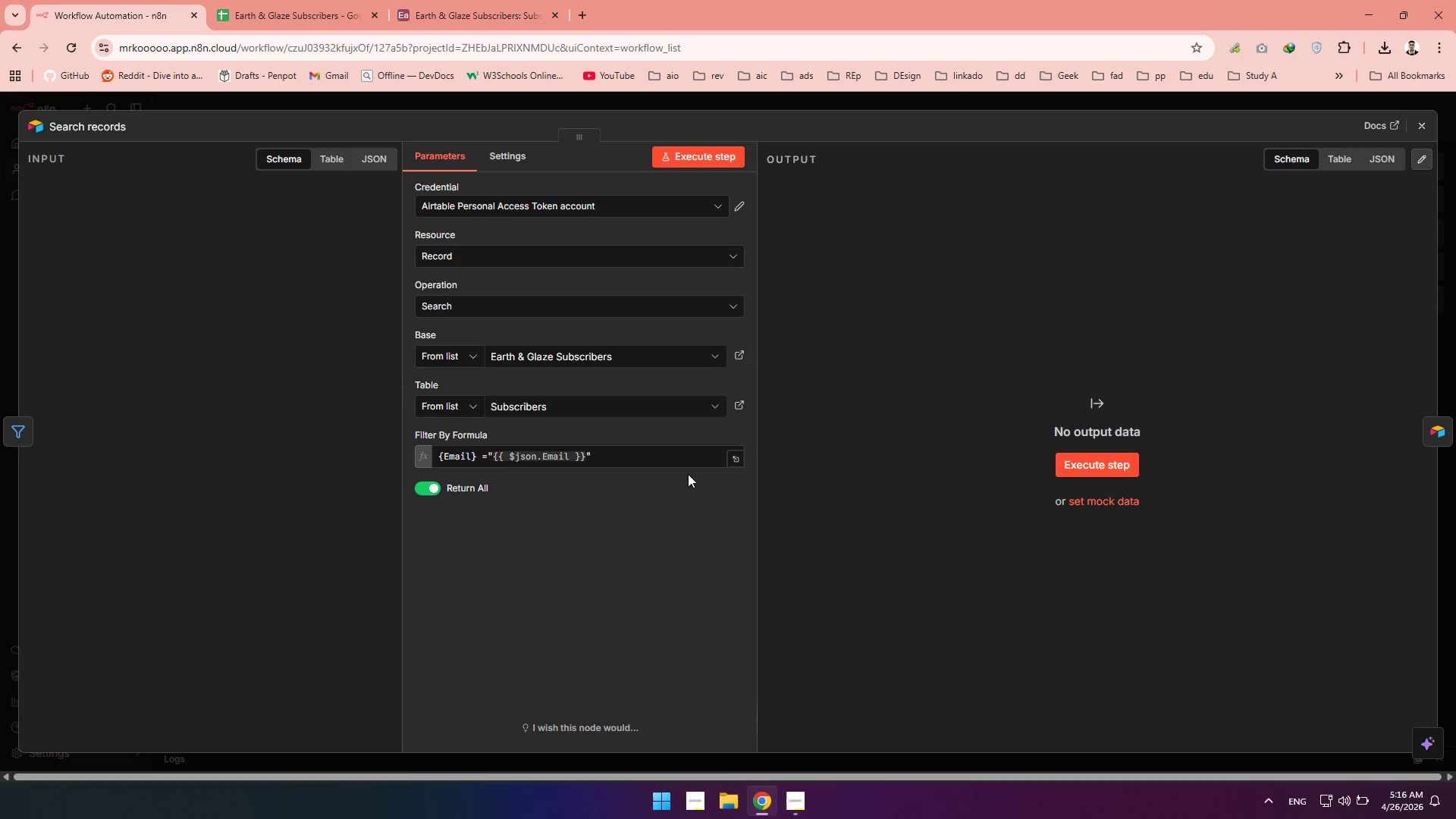 
wait(24.36)
 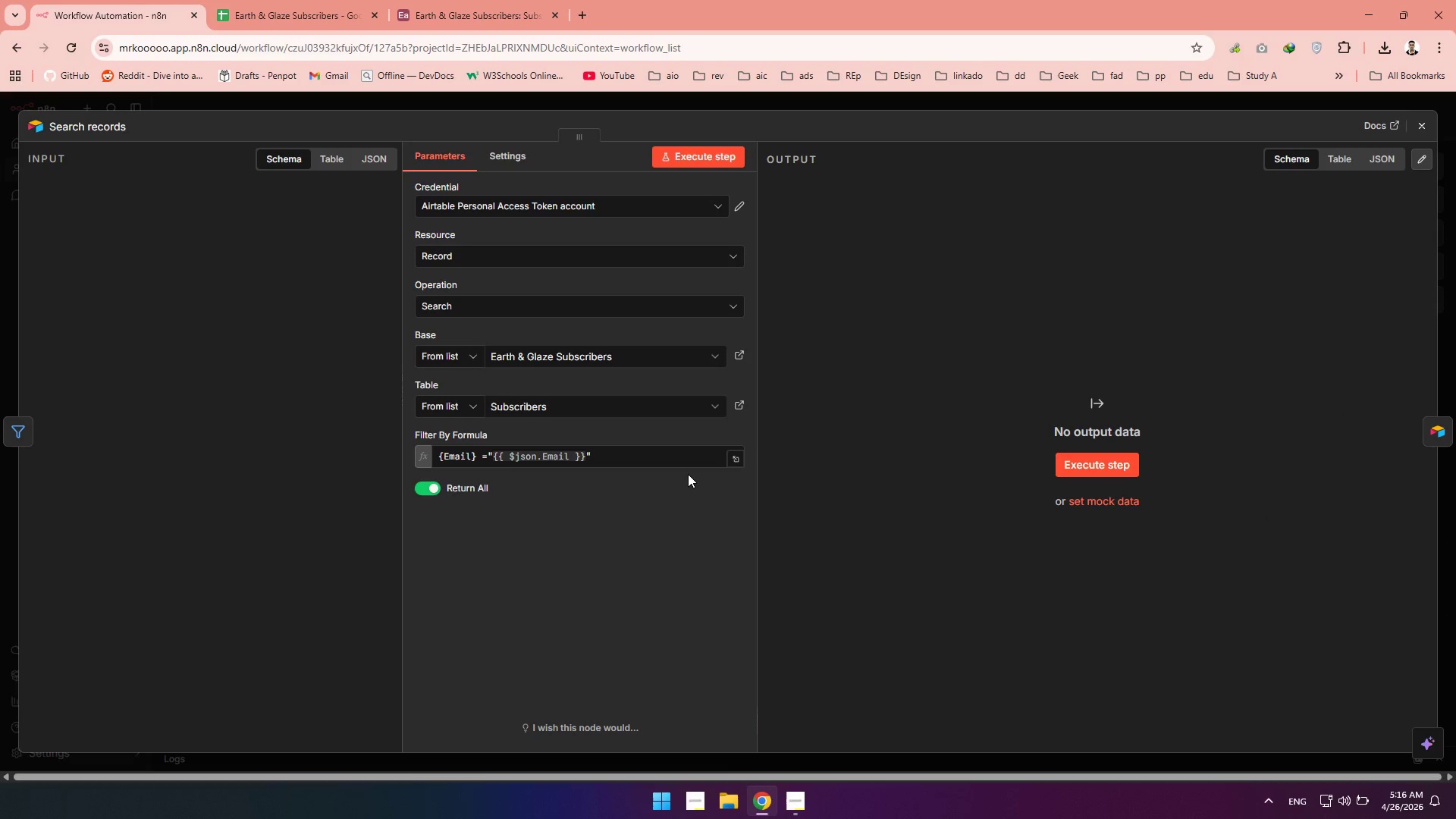 
left_click([1421, 127])
 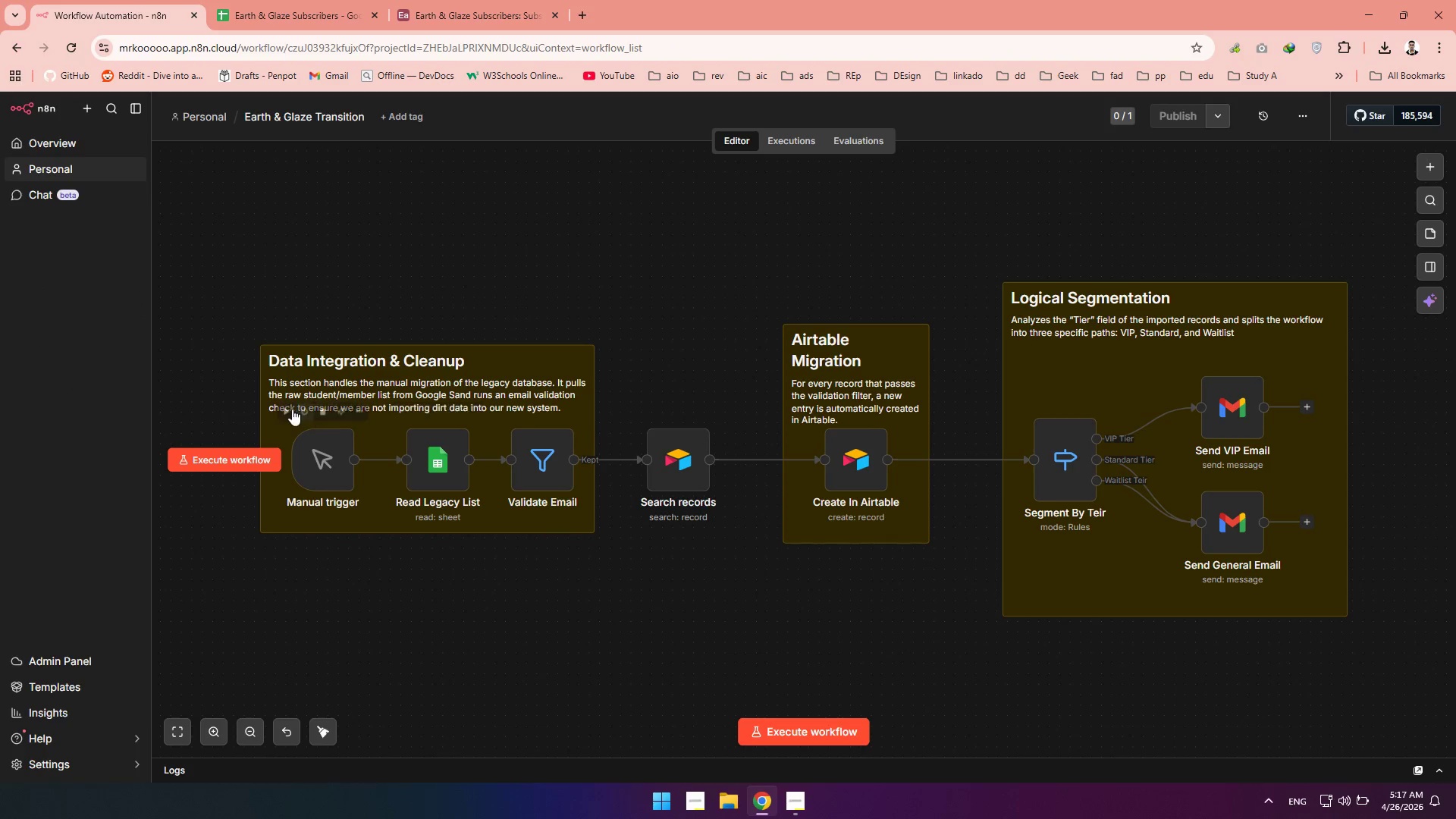 
wait(5.99)
 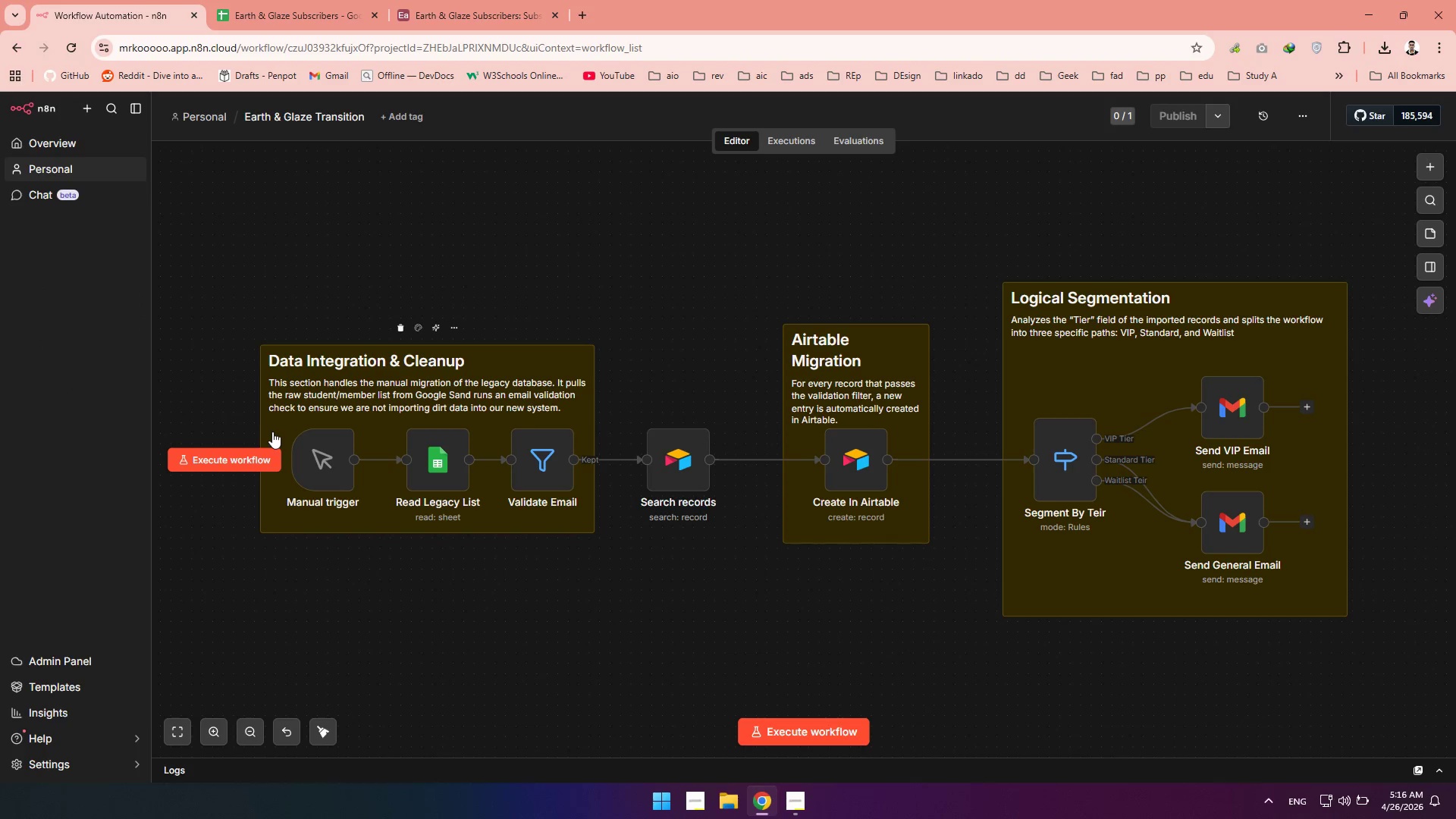 
left_click([280, 409])
 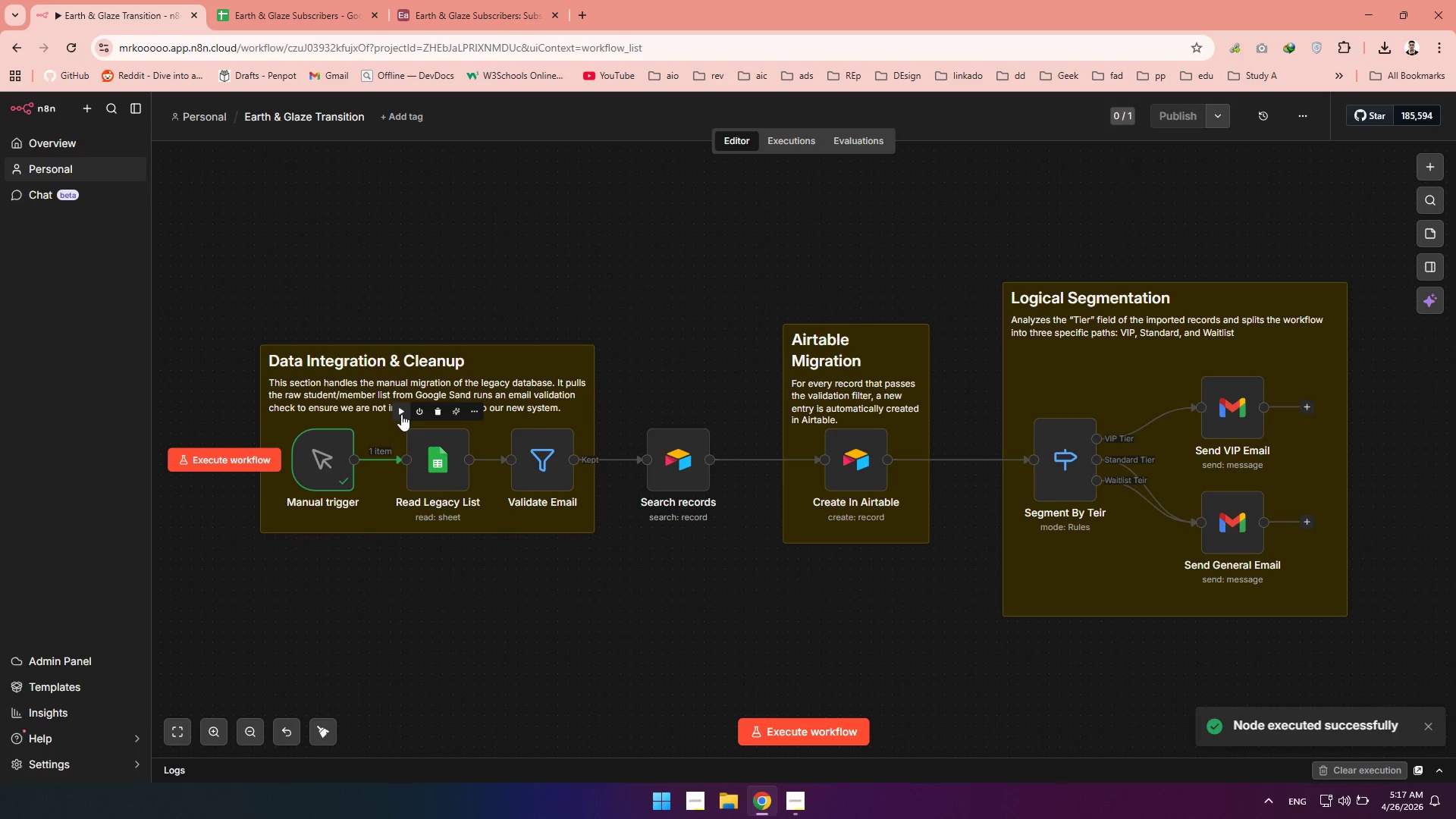 
left_click([401, 414])
 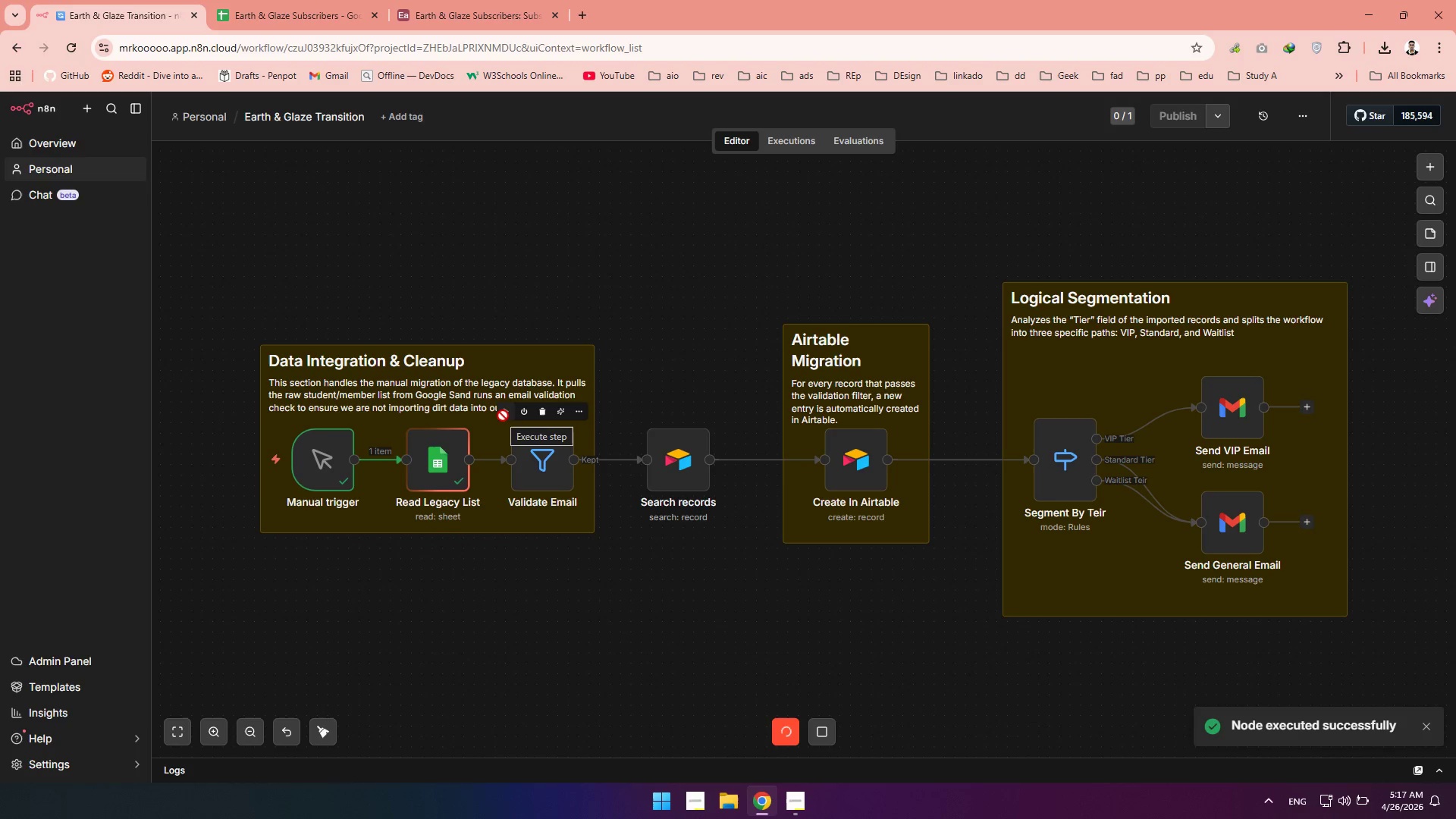 
left_click([503, 416])
 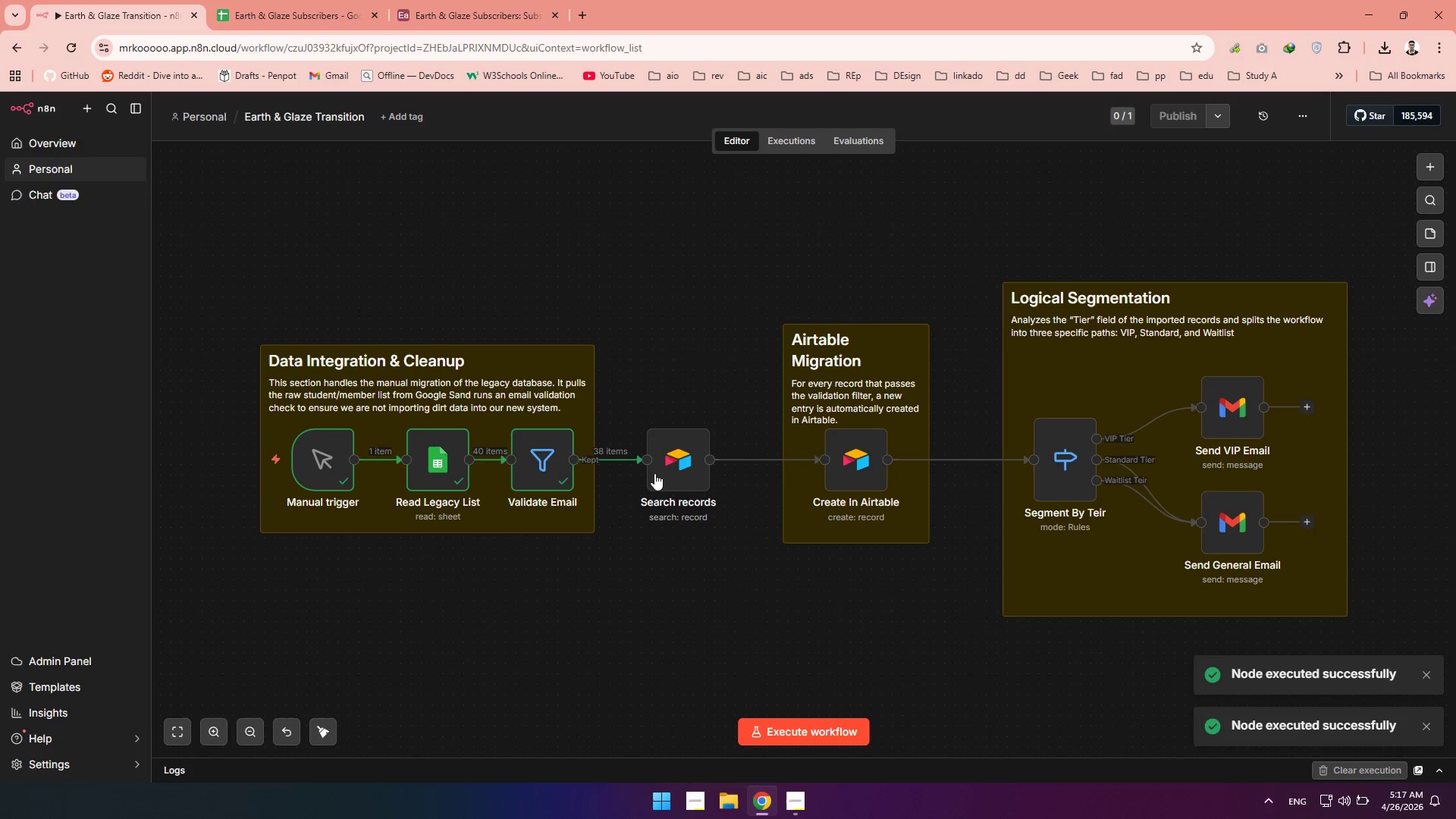 
double_click([661, 469])
 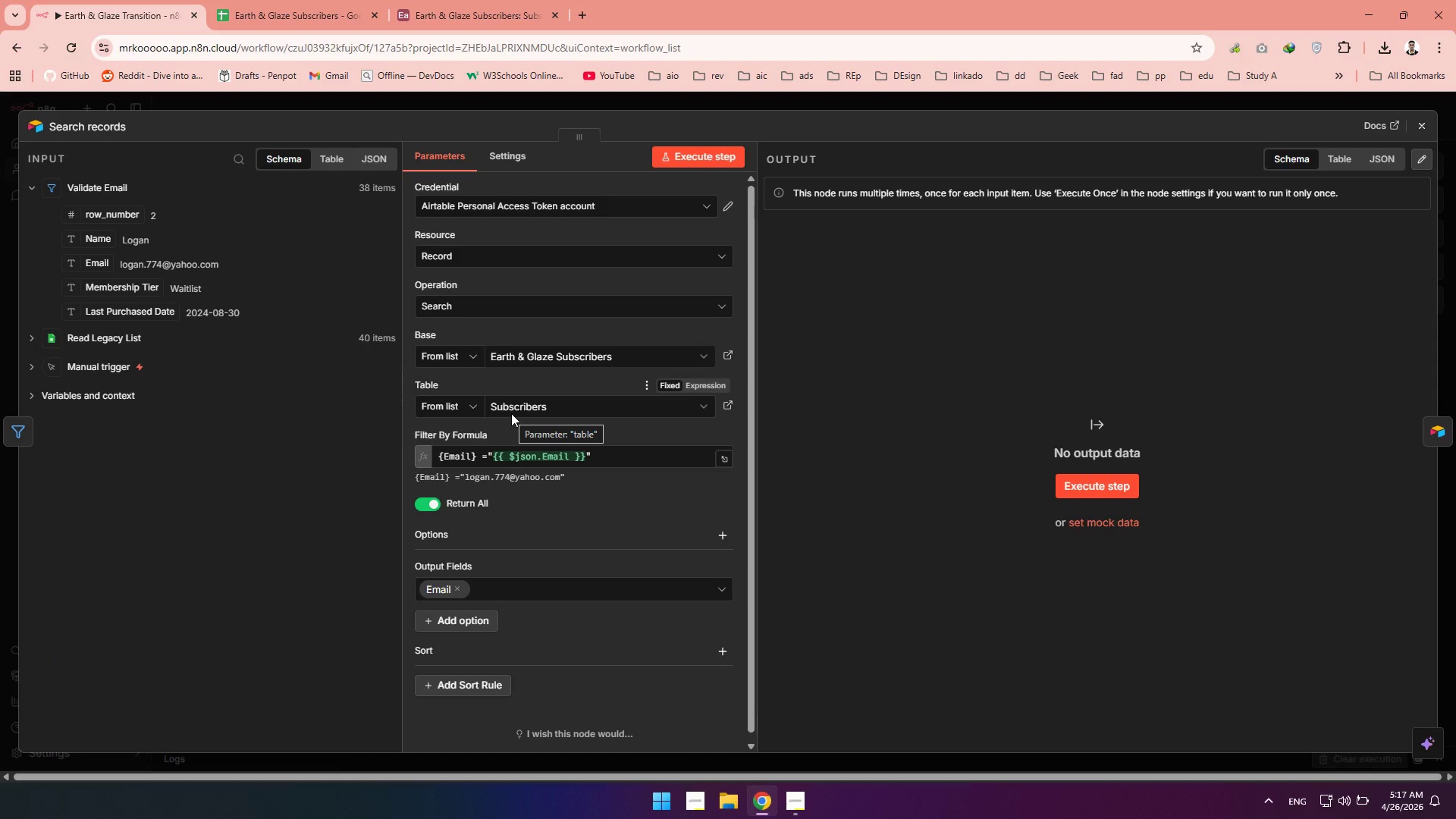 
wait(6.92)
 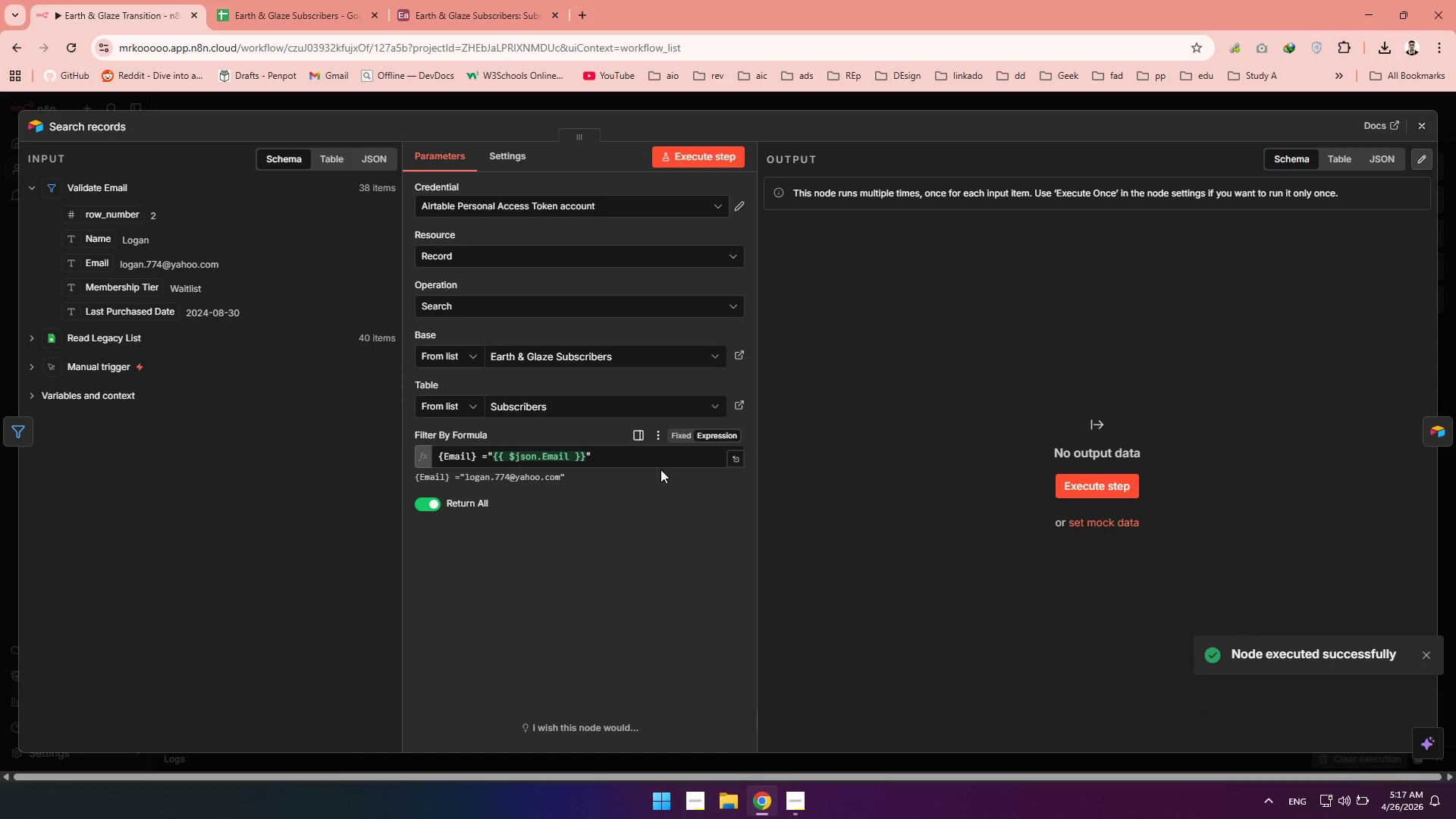 
left_click([605, 518])
 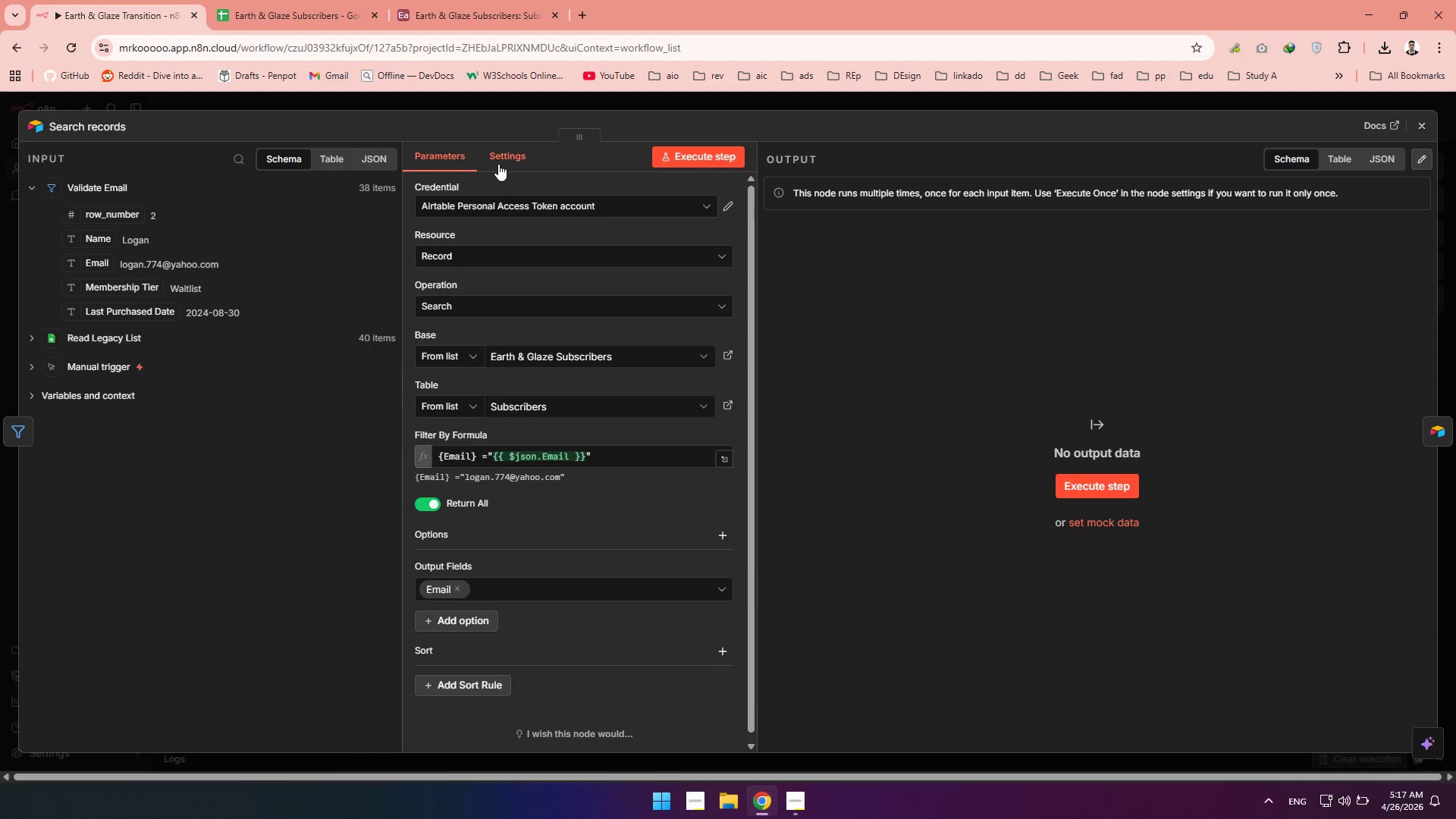 
left_click([498, 164])
 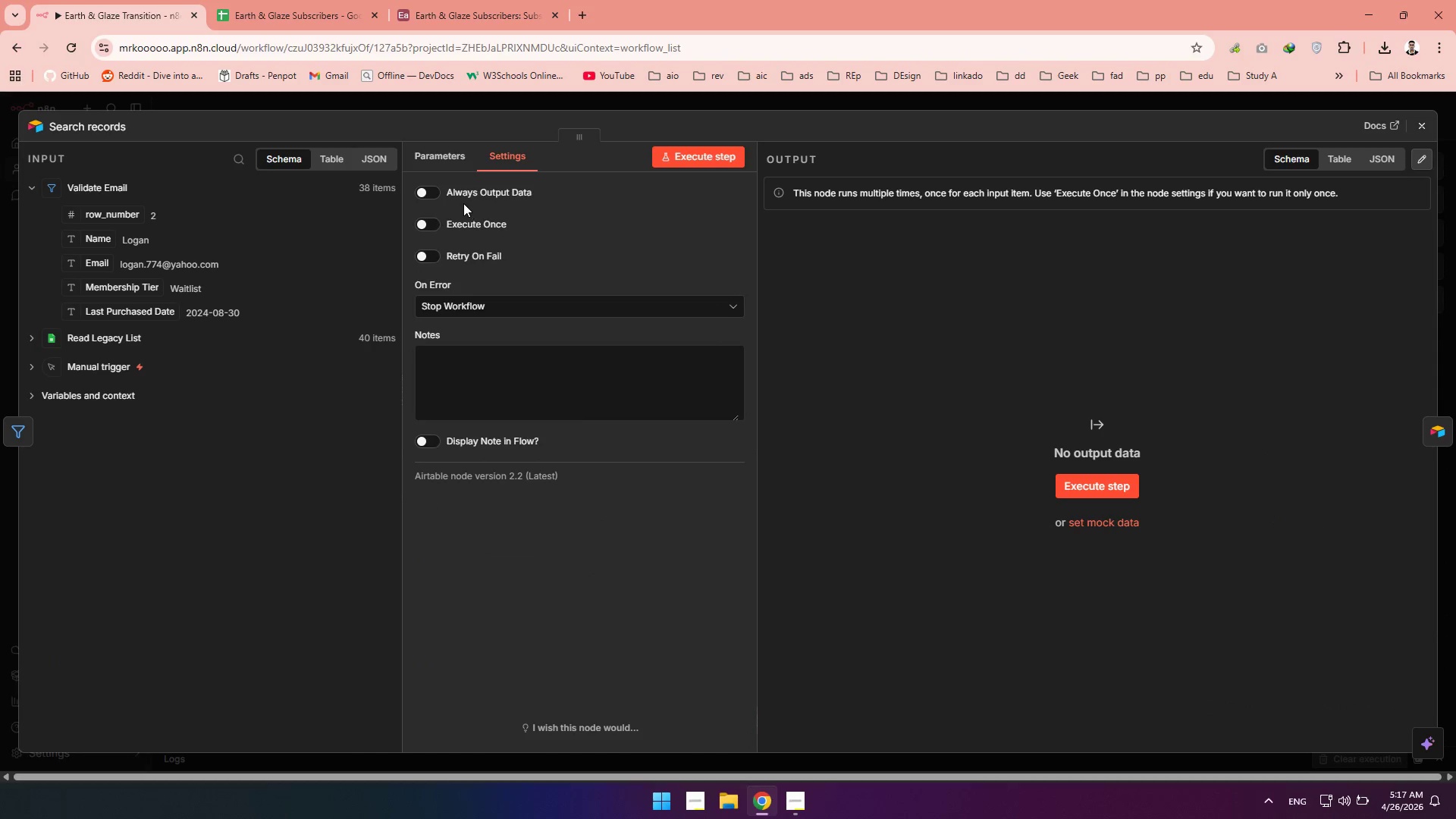 
left_click([463, 202])
 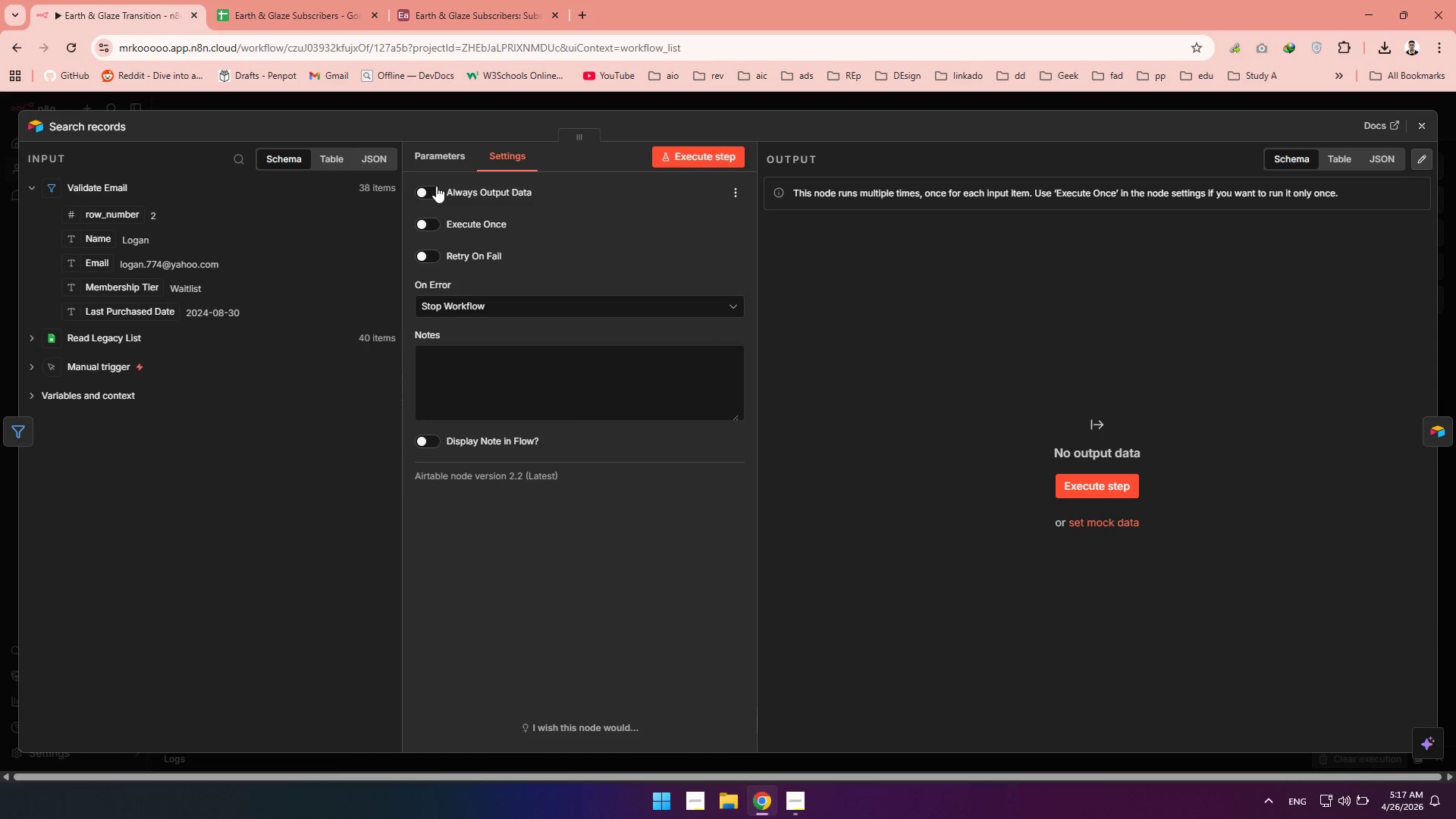 
left_click([436, 186])
 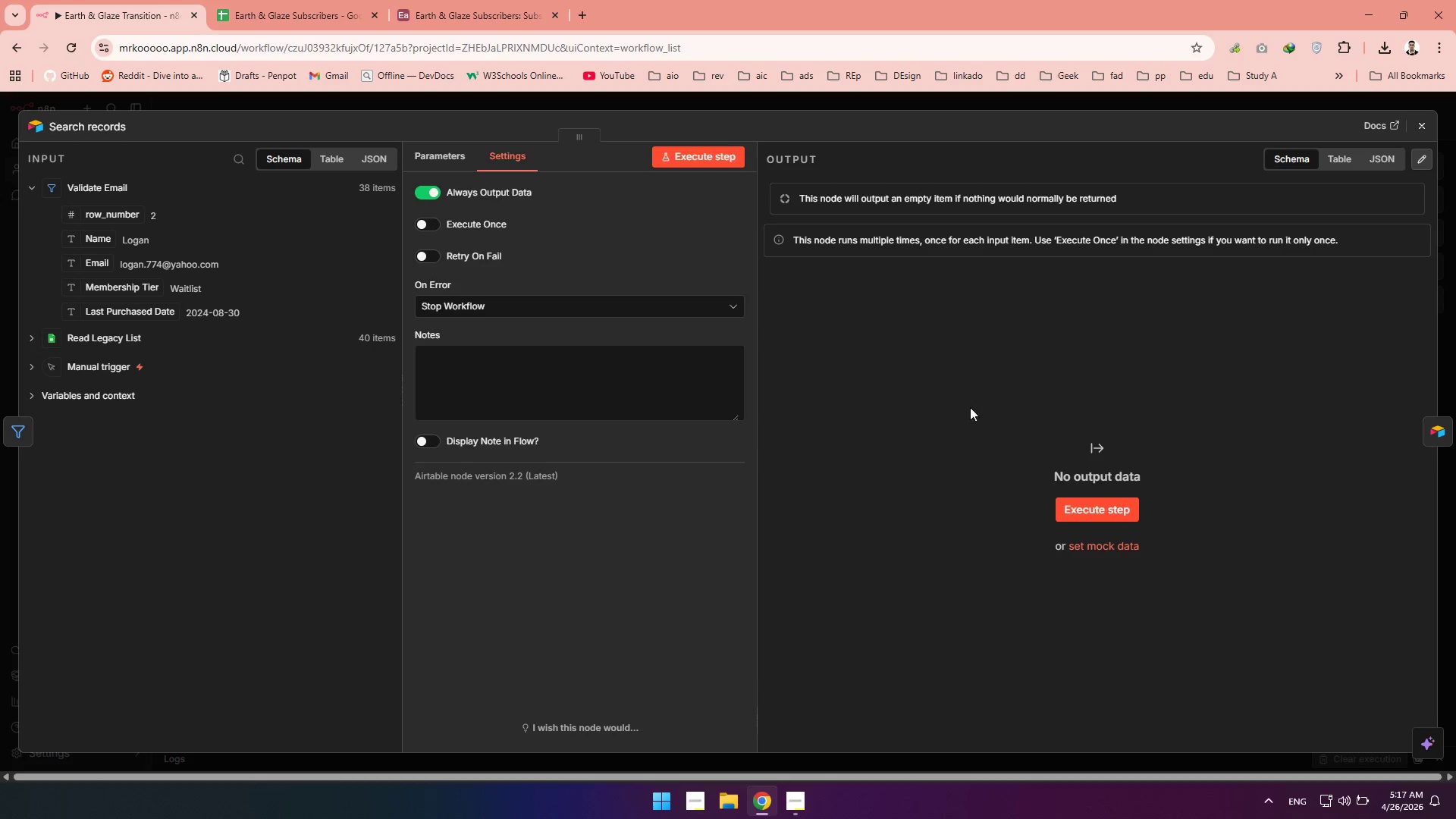 
wait(5.91)
 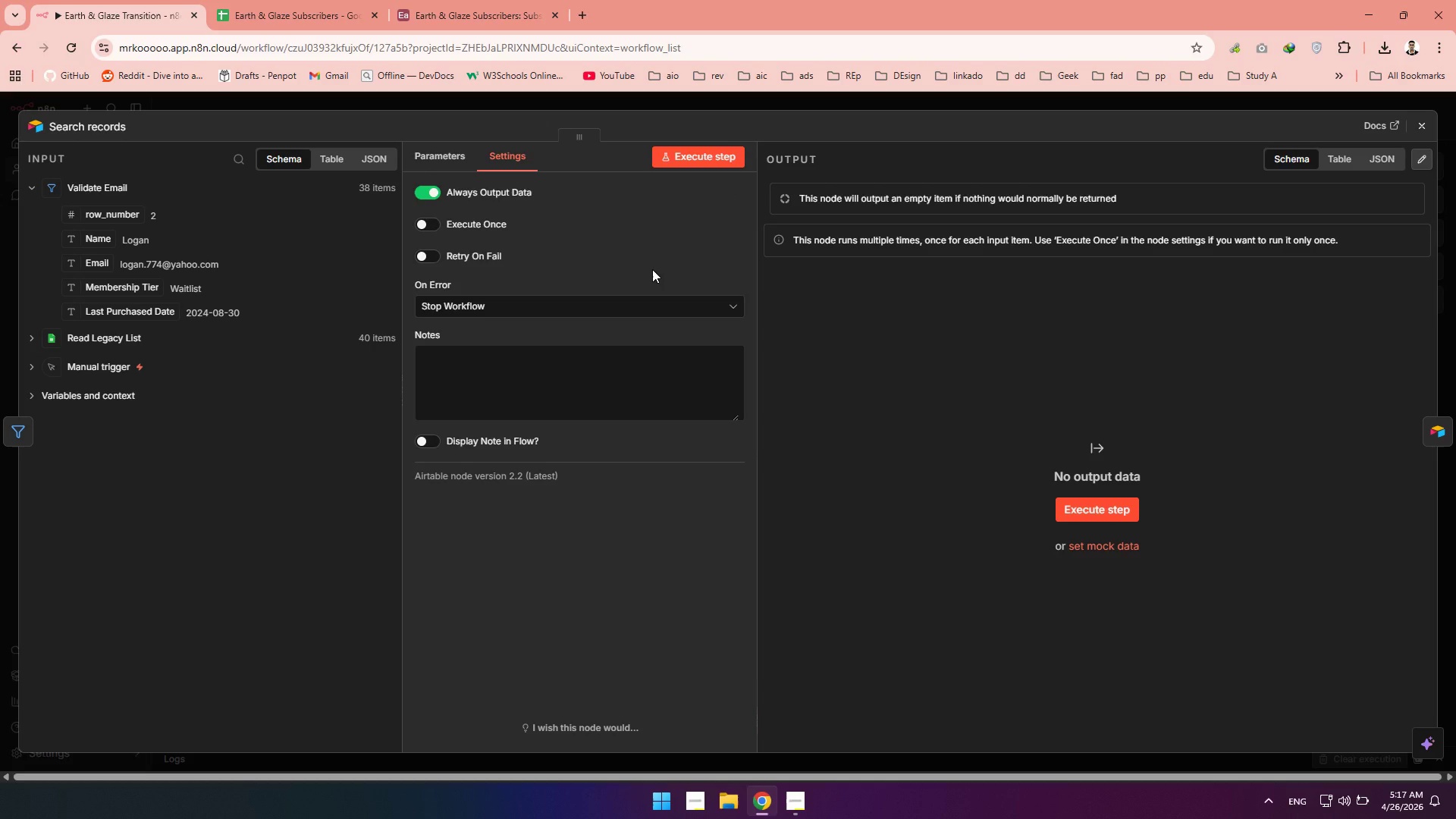 
left_click([1095, 510])
 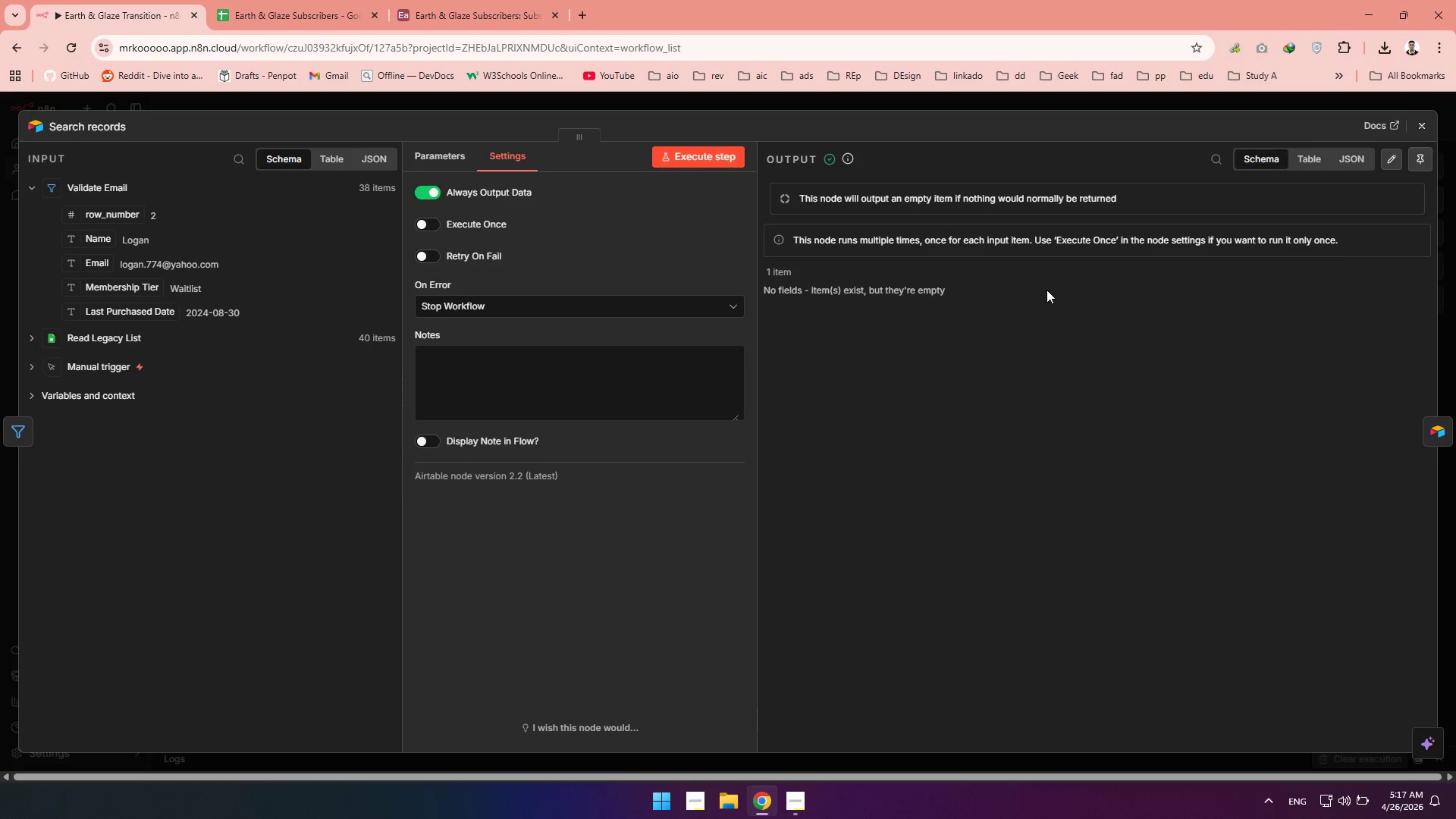 
wait(29.94)
 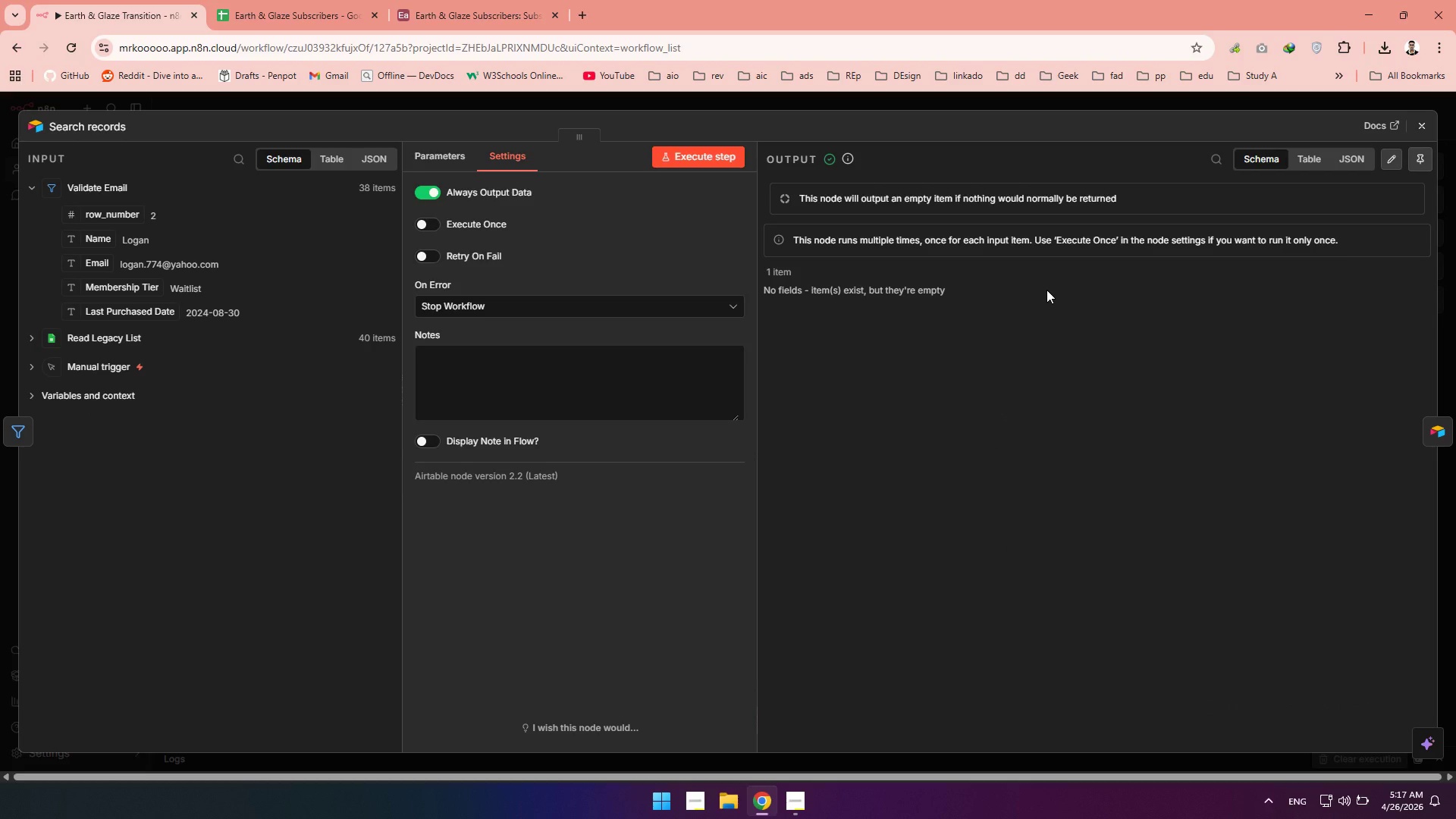 
left_click([1310, 152])
 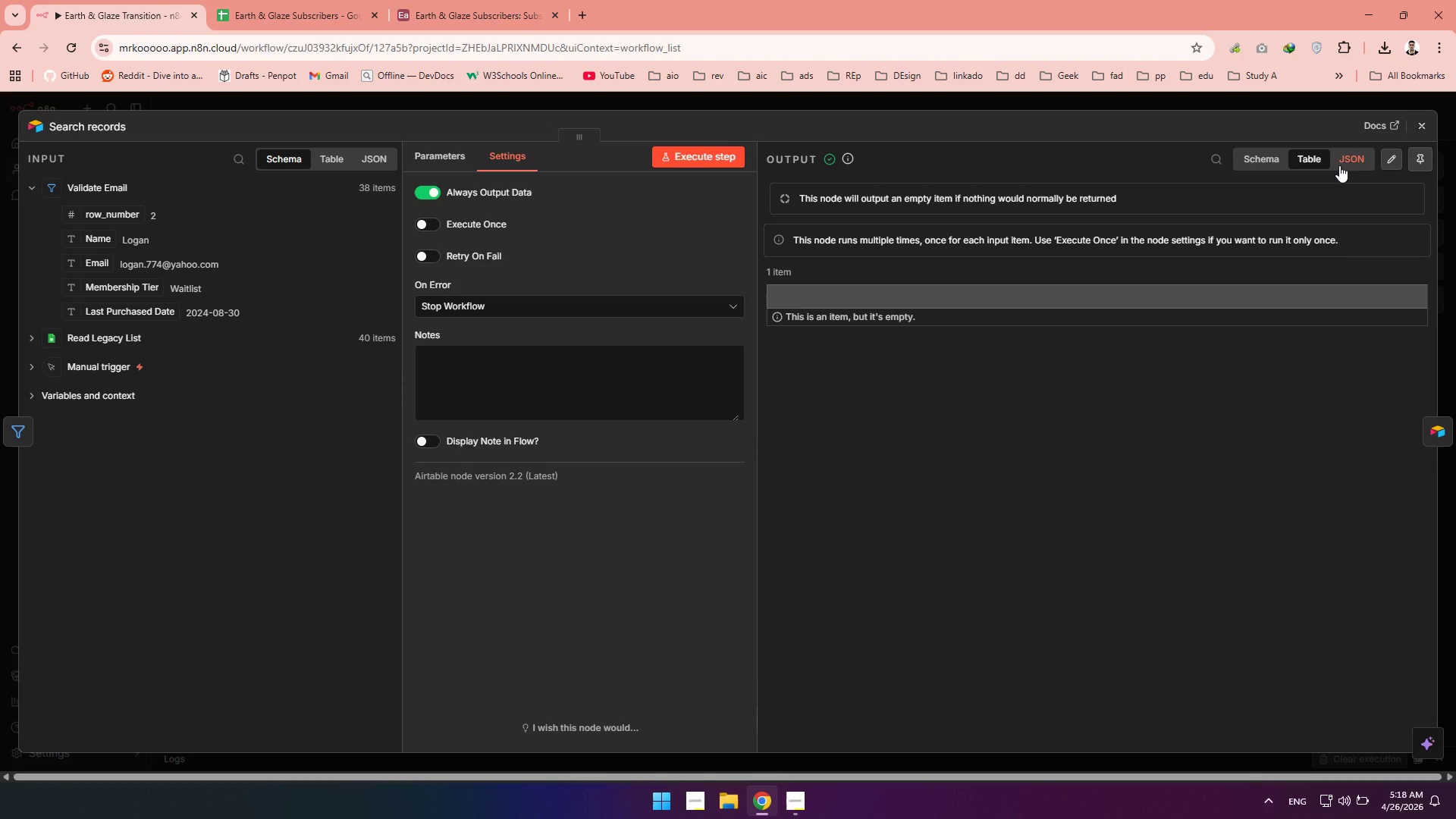 
left_click([1339, 165])
 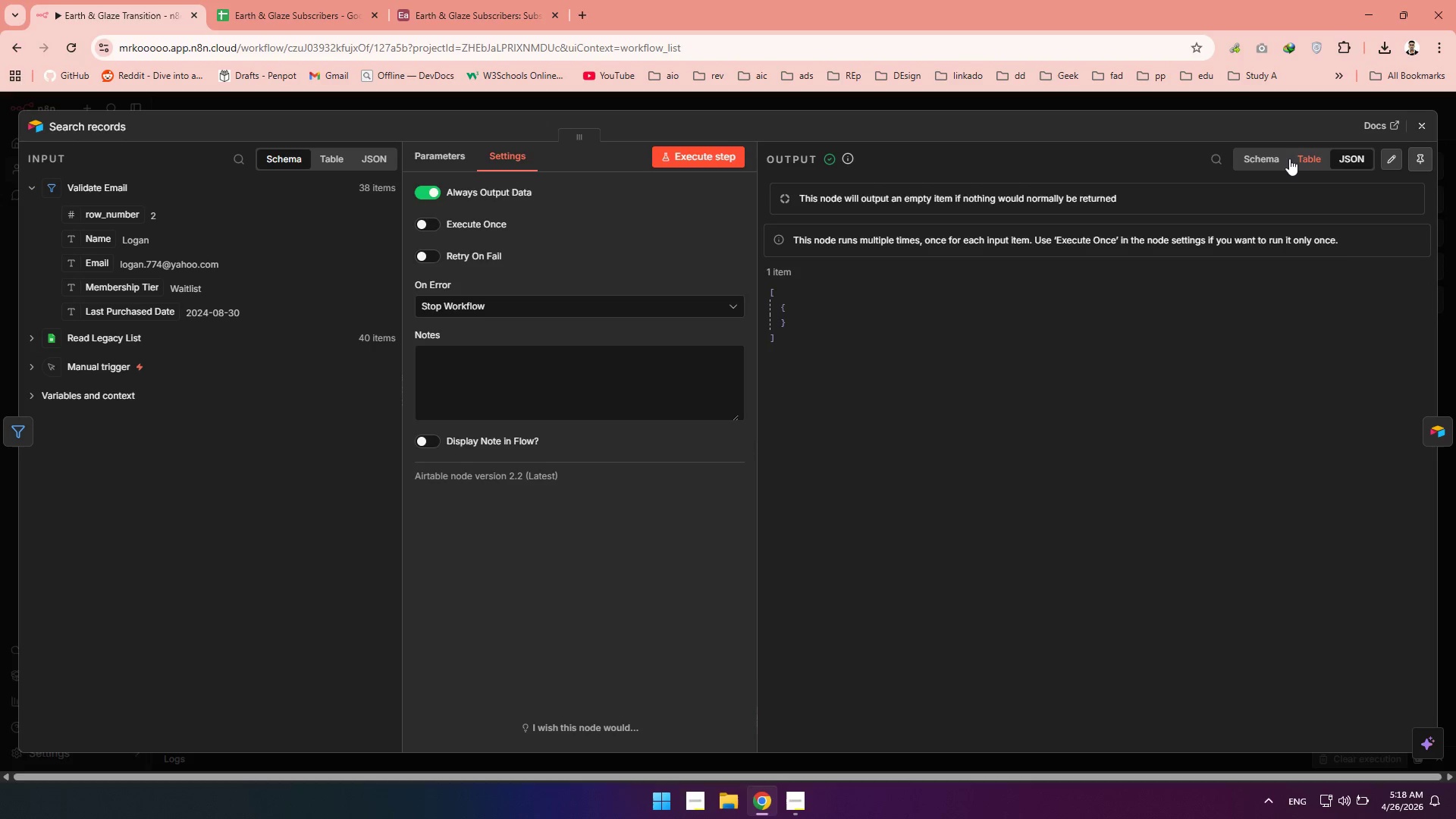 
left_click([1289, 158])
 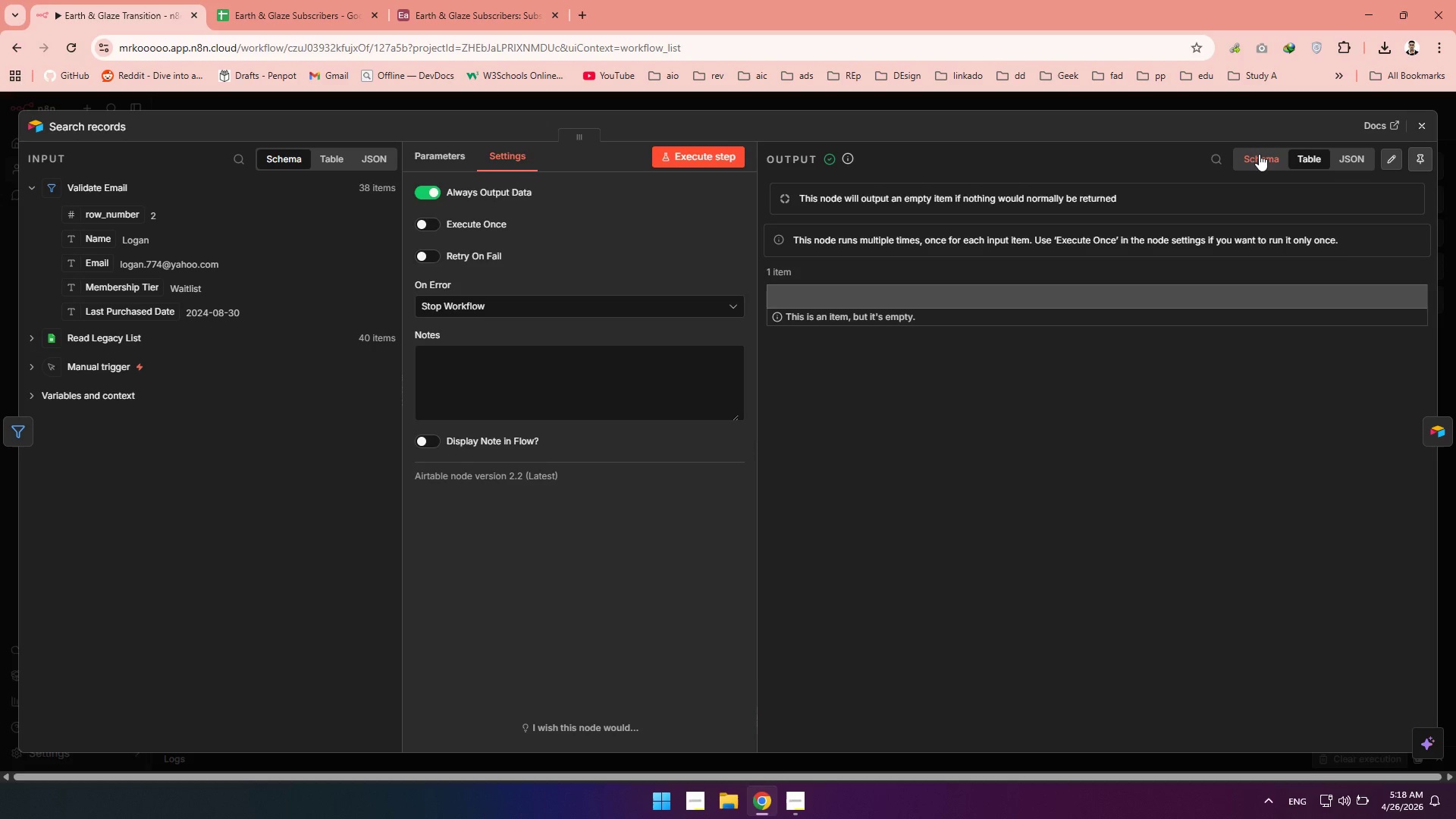 
left_click([1259, 154])
 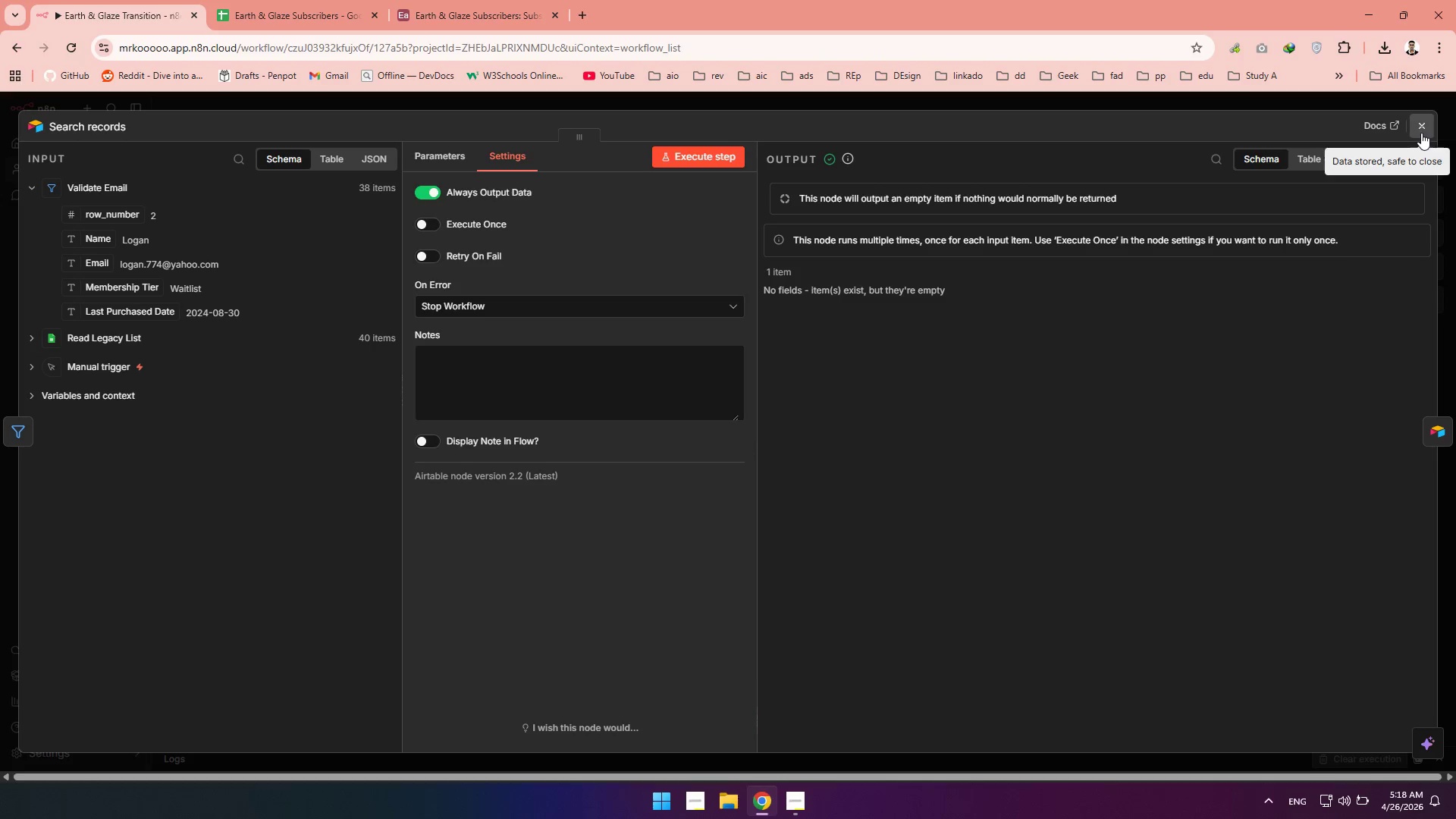 
left_click([1421, 133])
 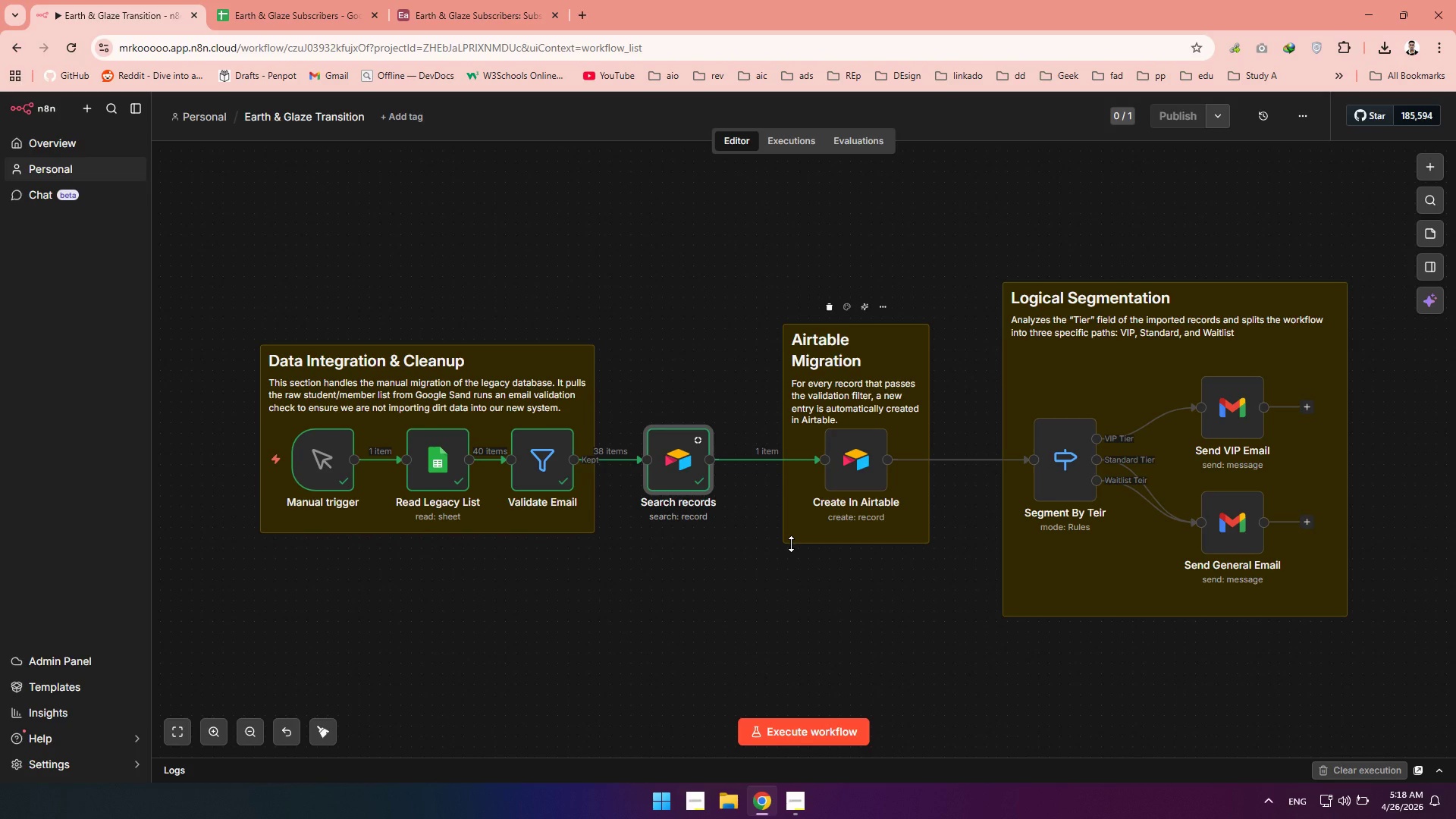 
wait(8.42)
 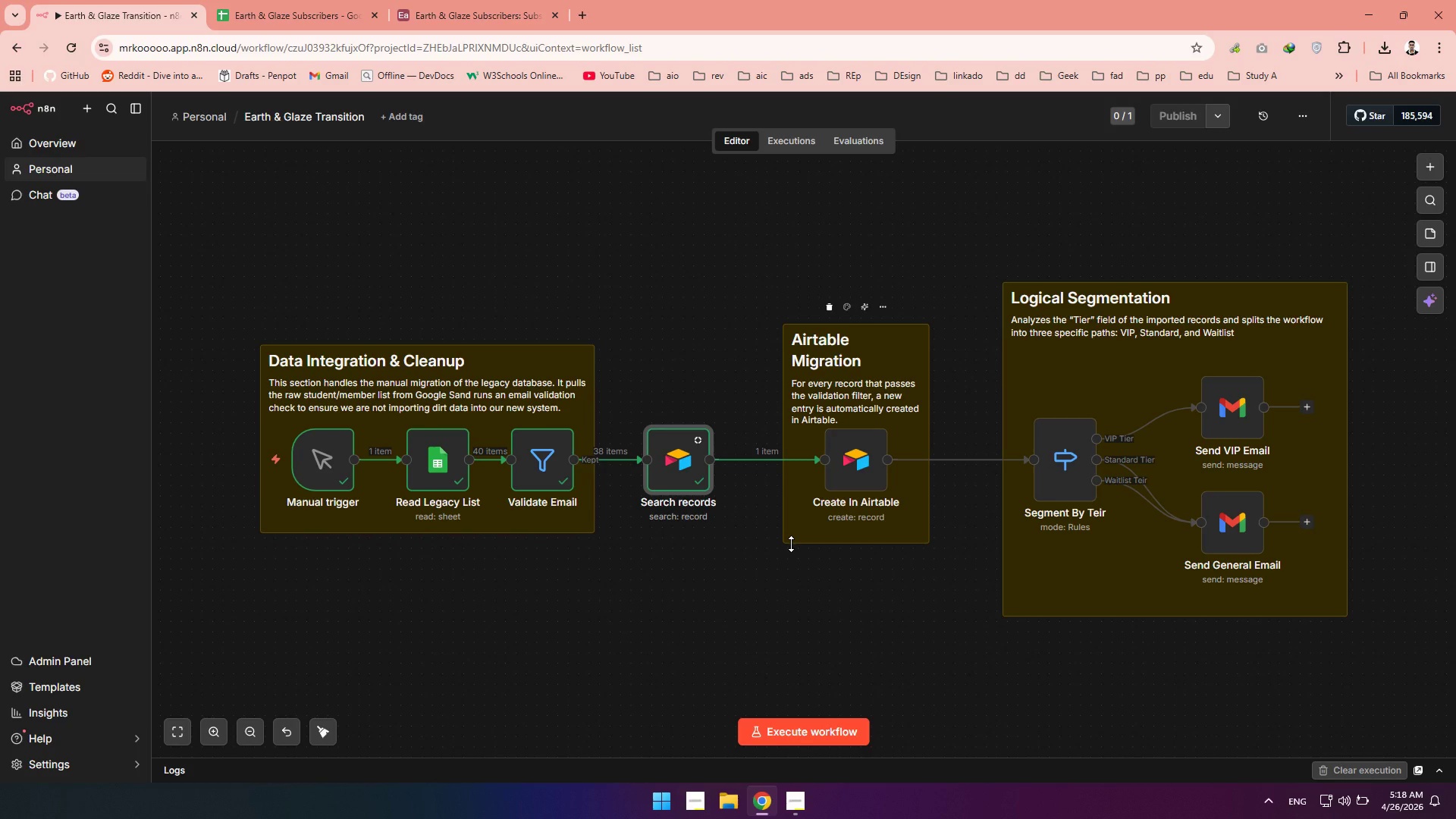 
double_click([673, 485])
 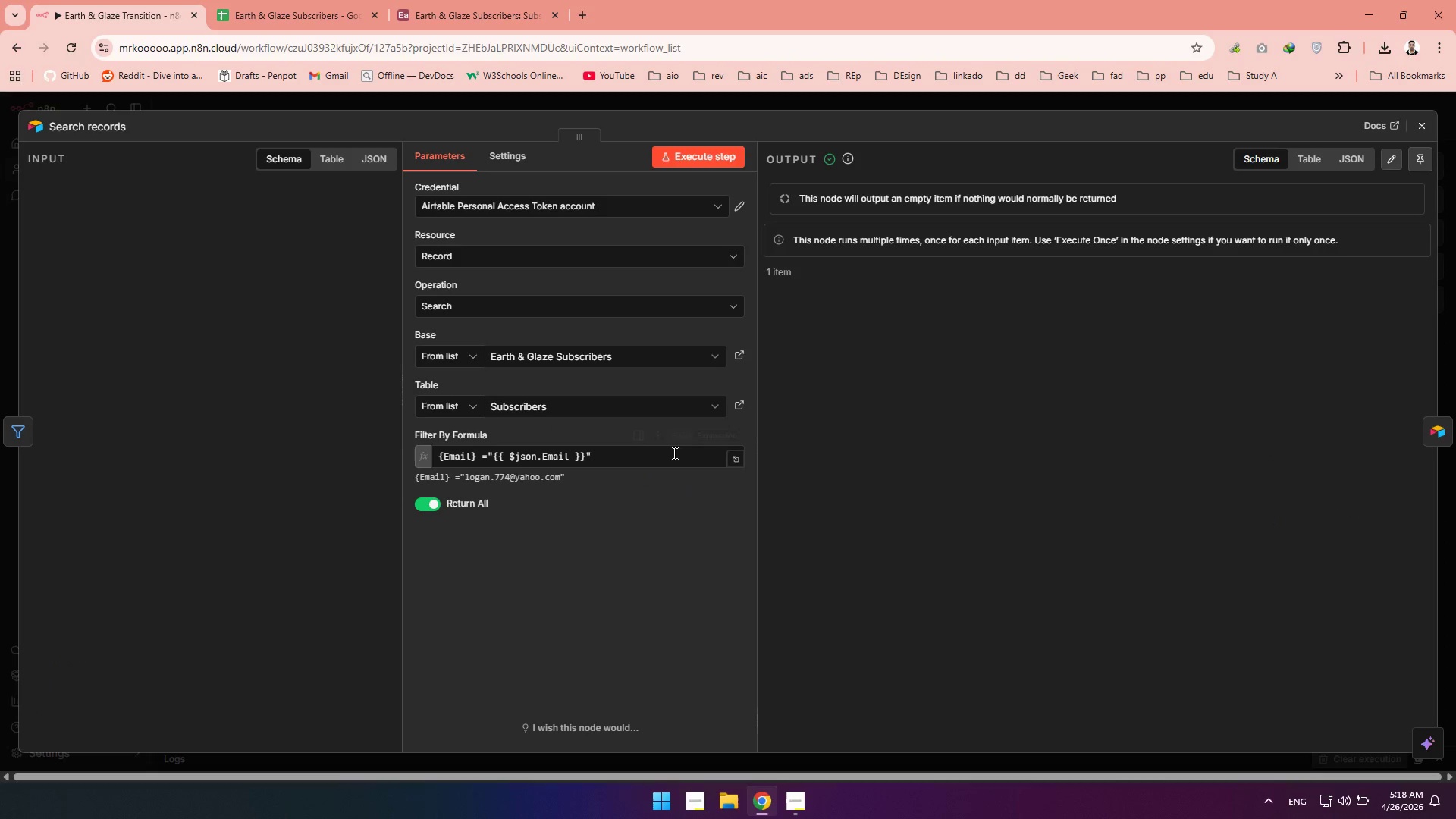 
double_click([673, 453])
 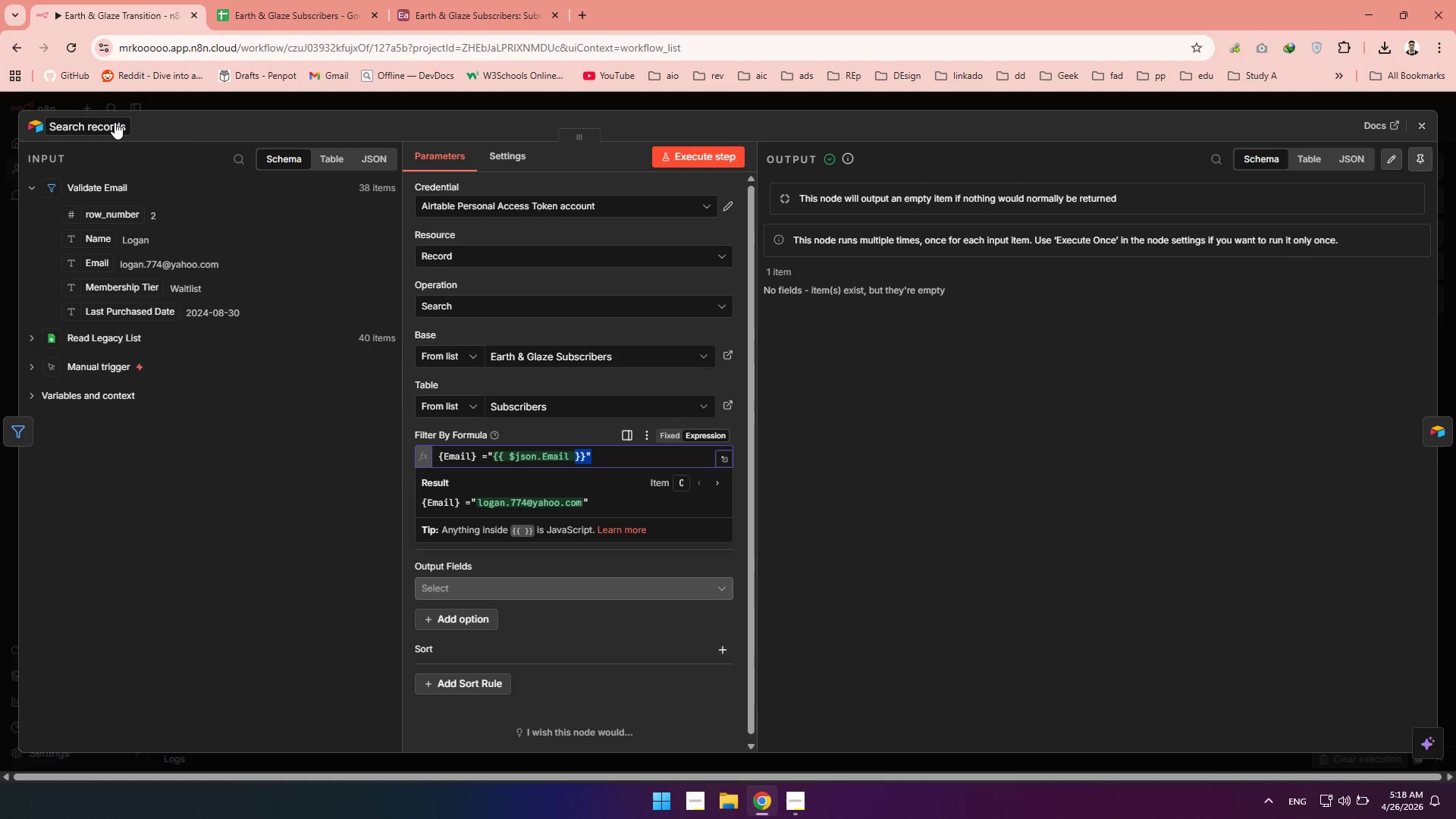 
double_click([115, 122])
 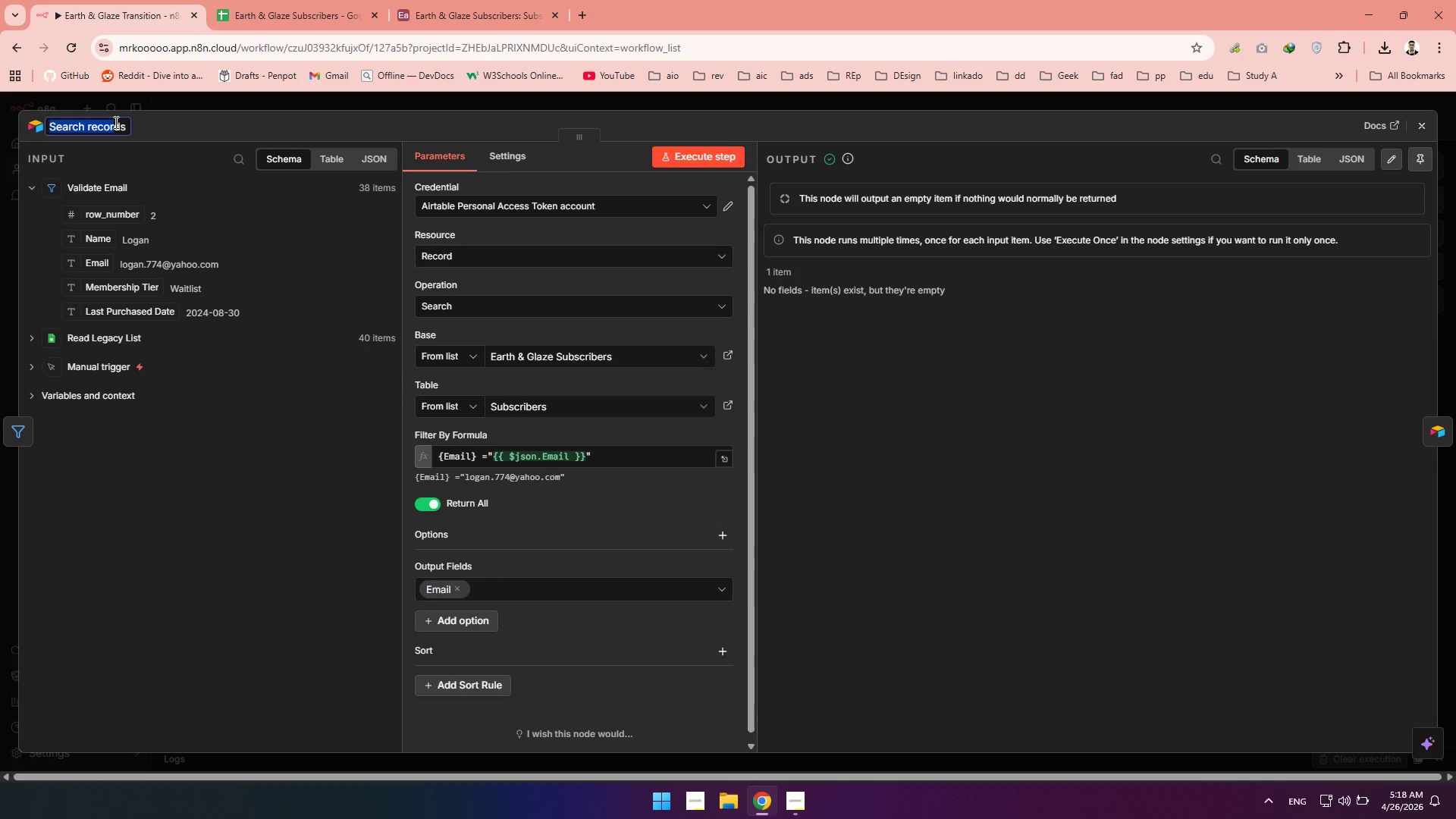 
type(Sea)
 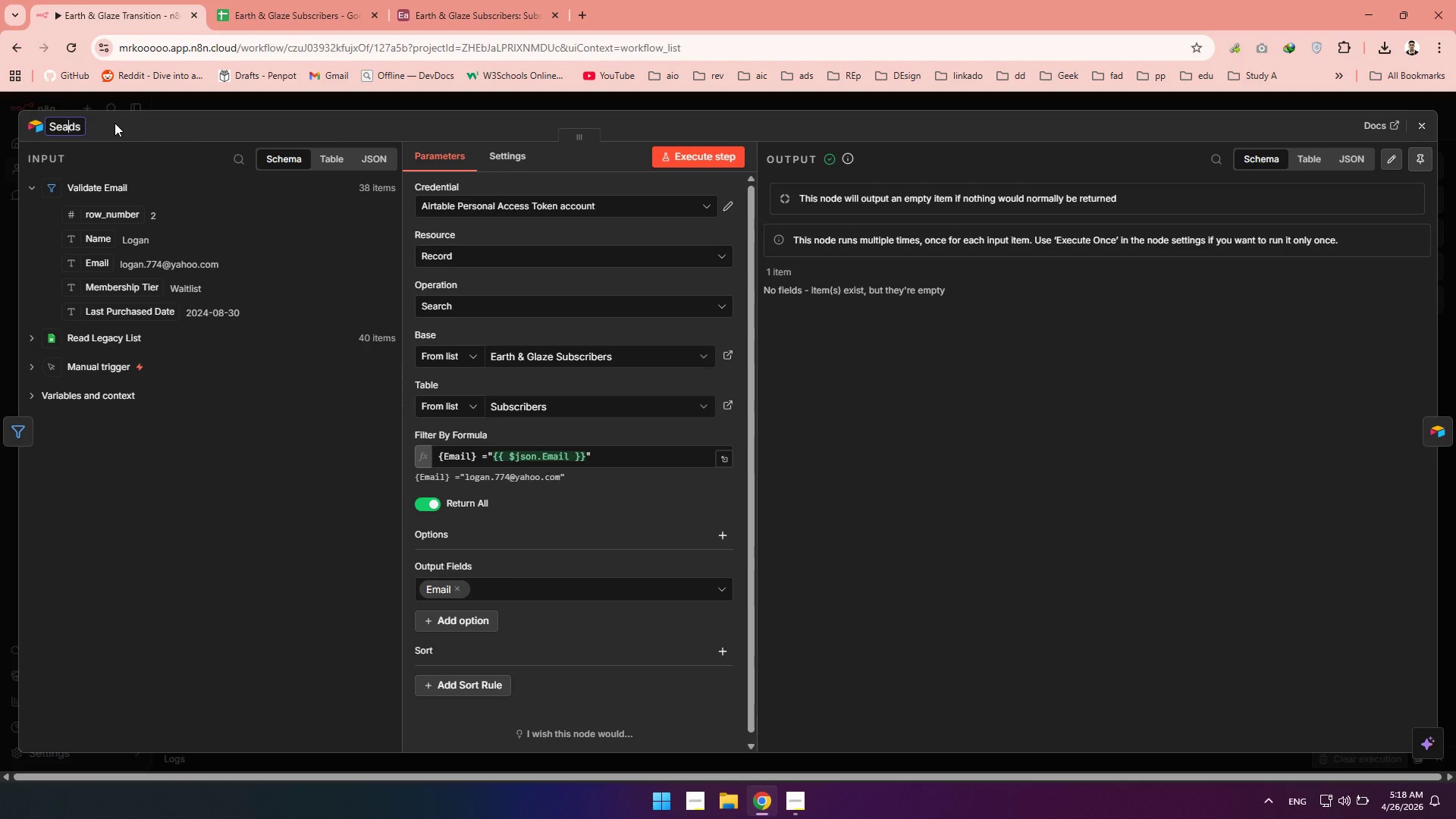 
key(Control+A)
 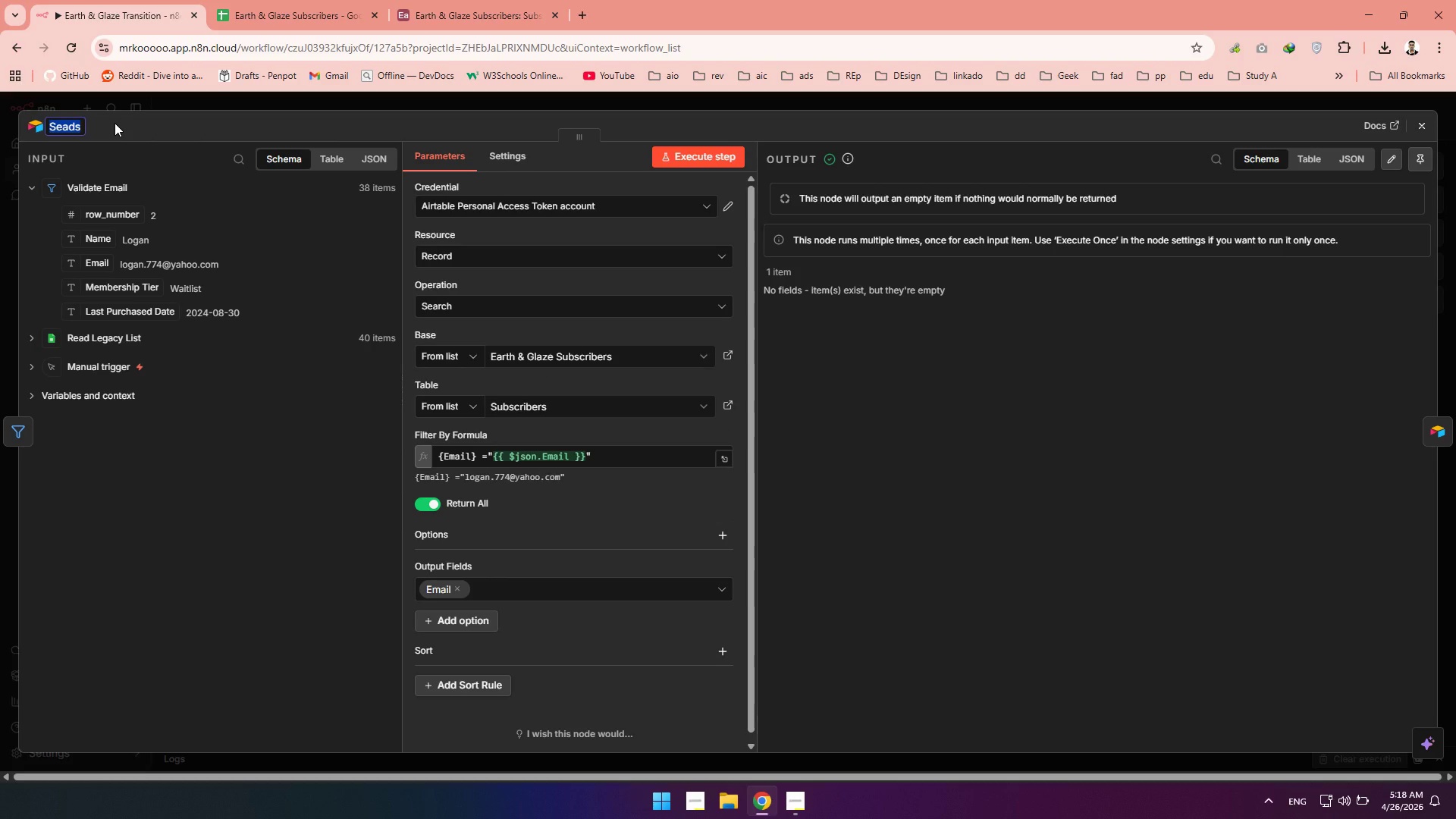 
type(Search Existing Contacts)
 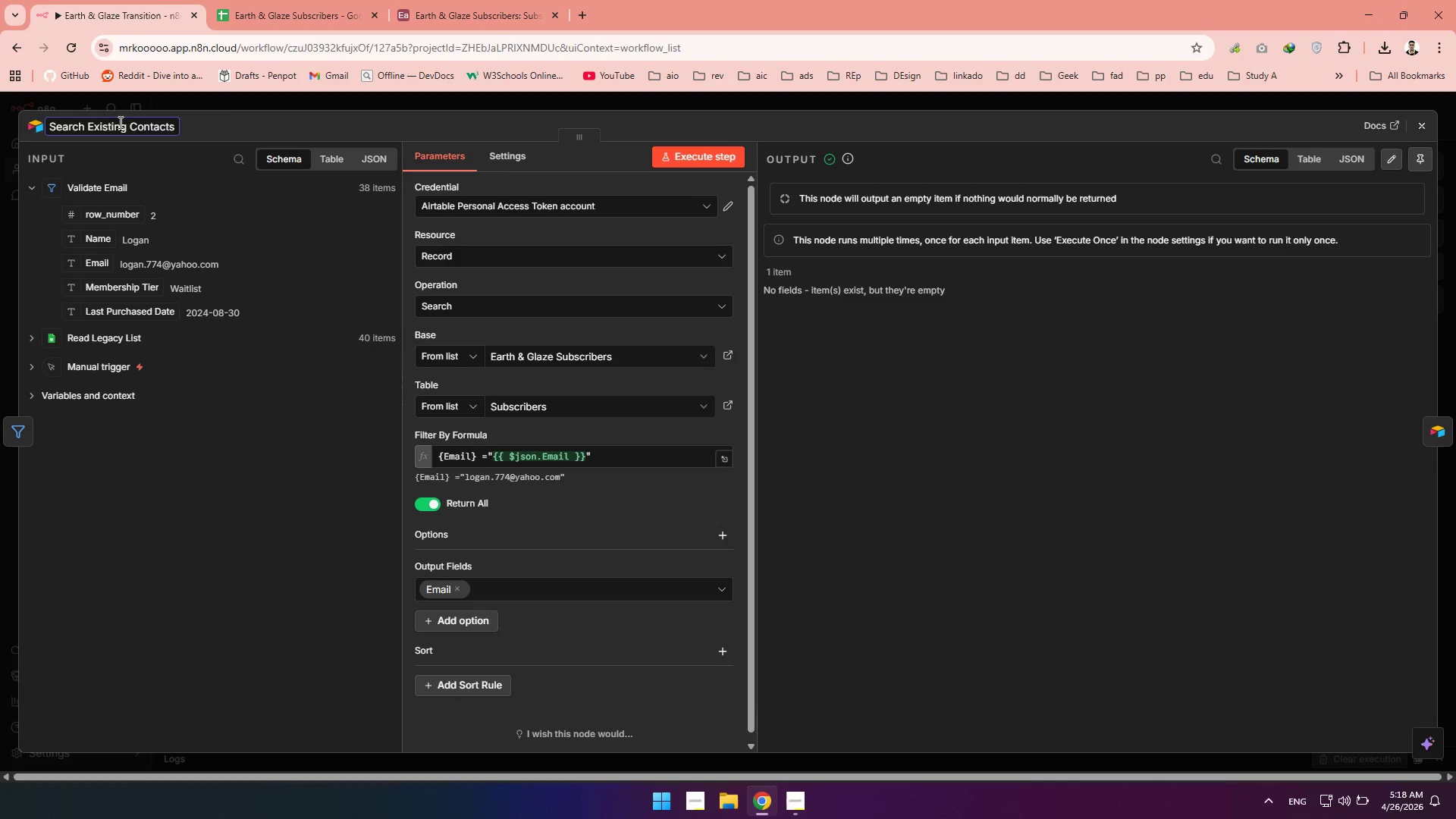 
left_click([288, 110])
 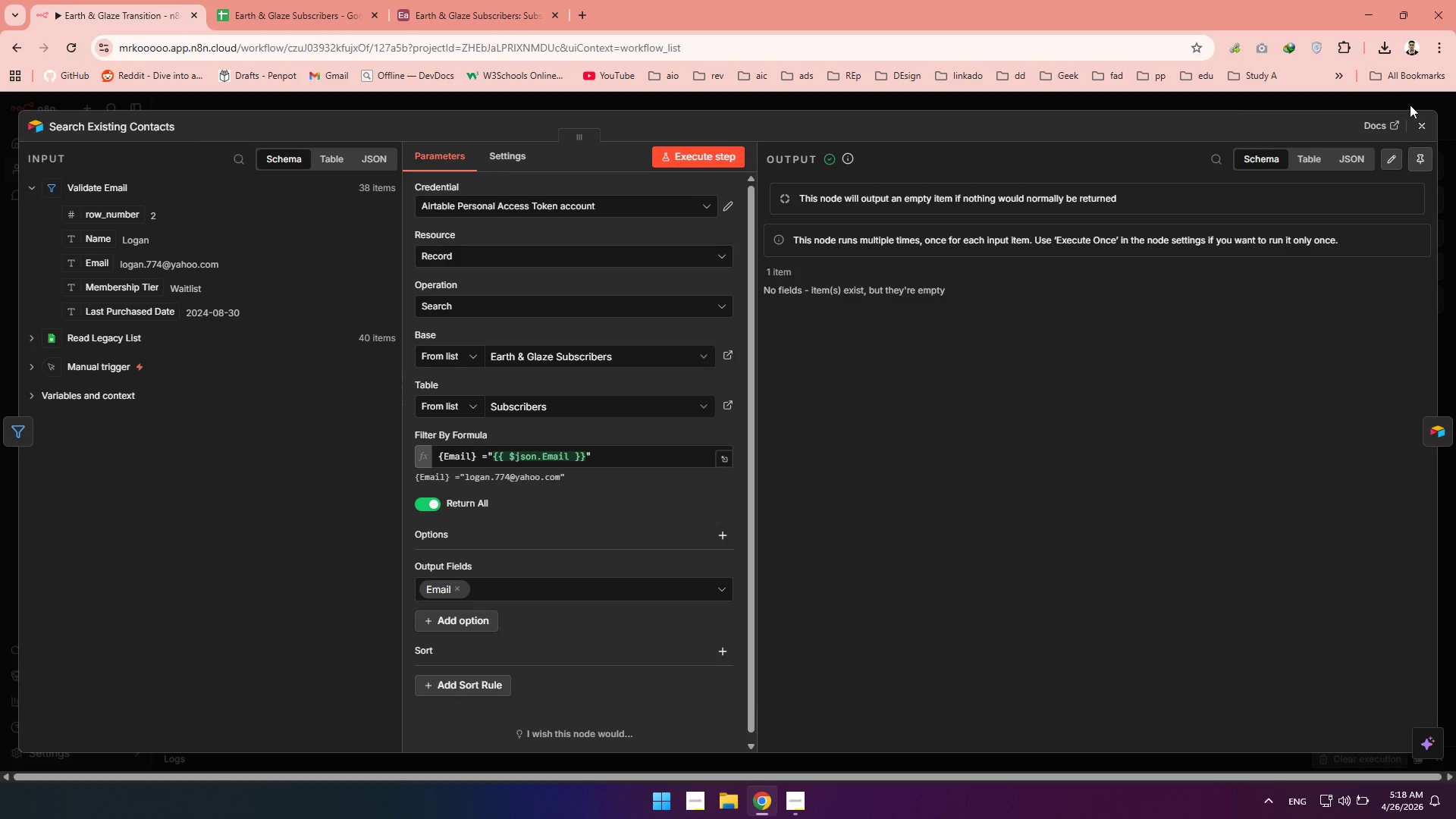 
left_click([1414, 129])
 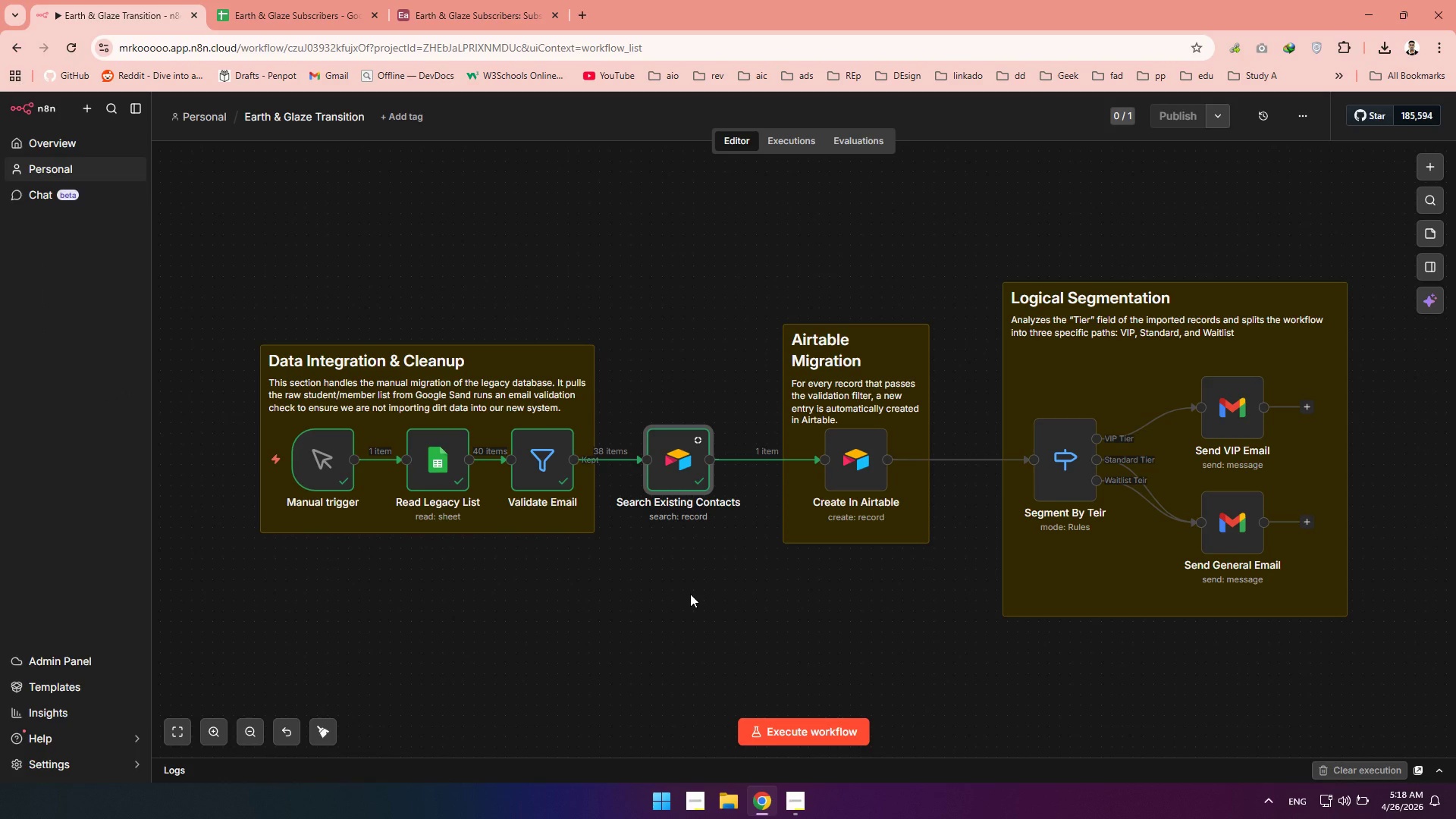 
wait(12.53)
 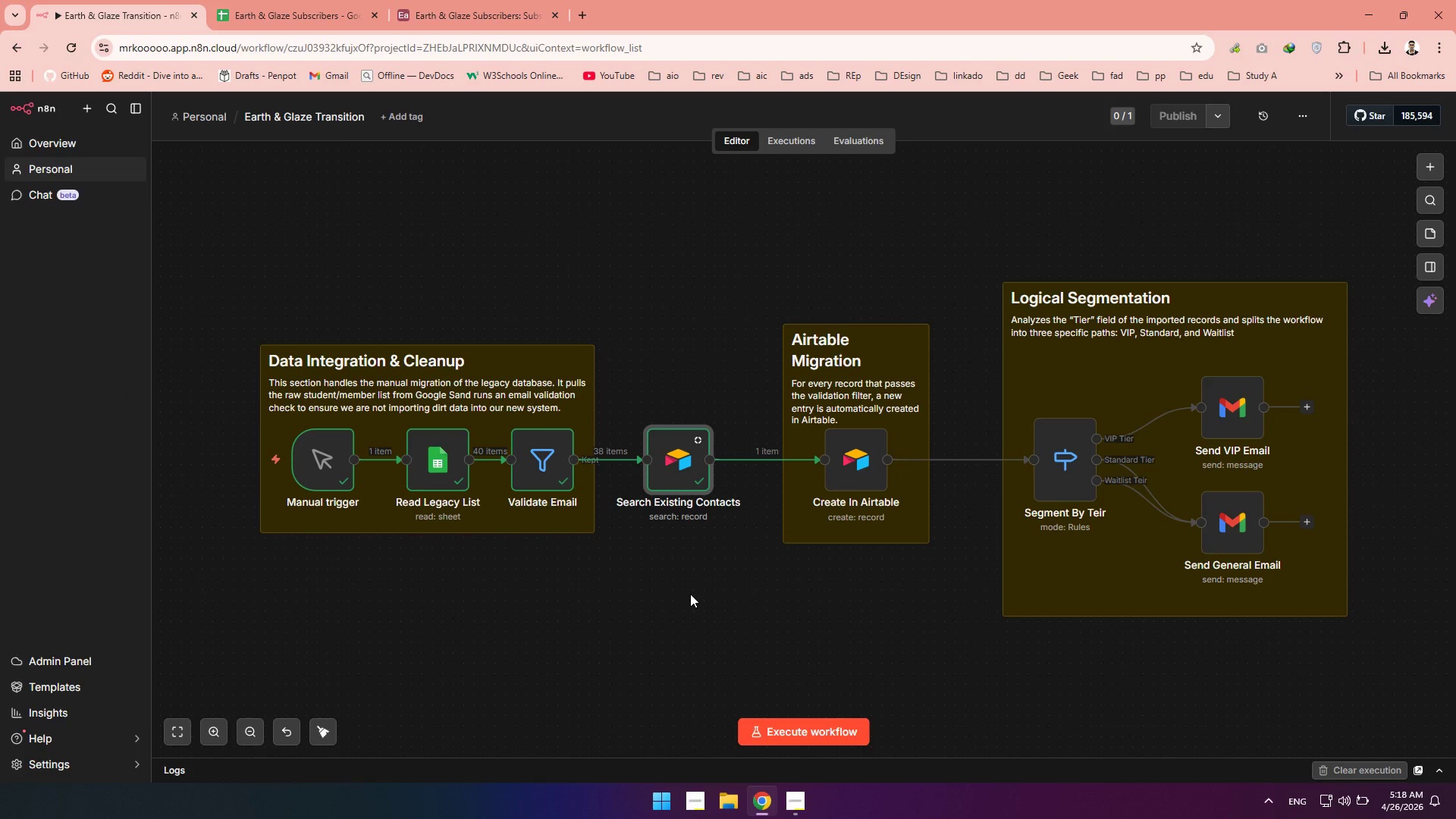 
left_click([758, 455])
 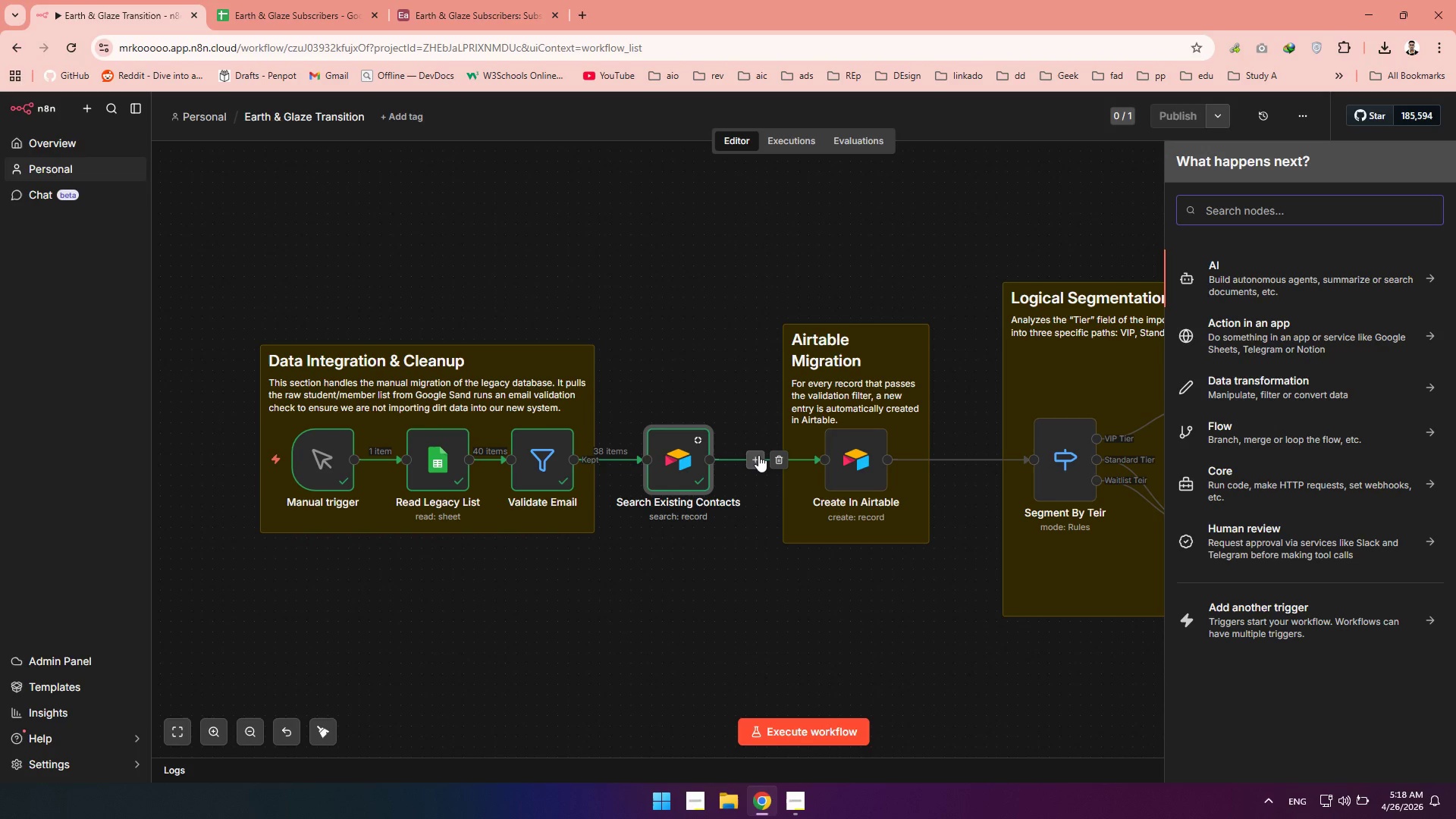 
type(if)
 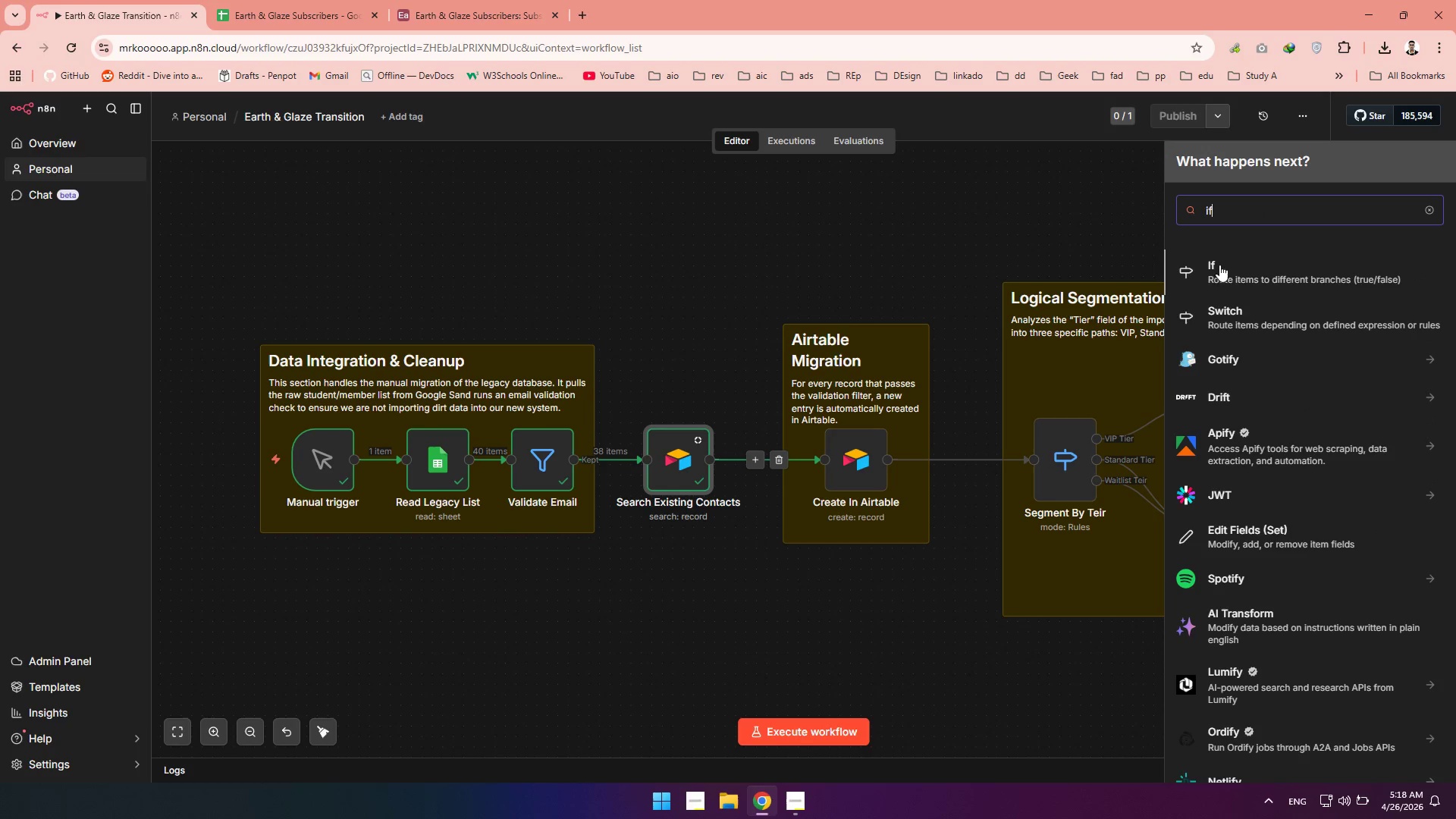 
left_click([1229, 268])
 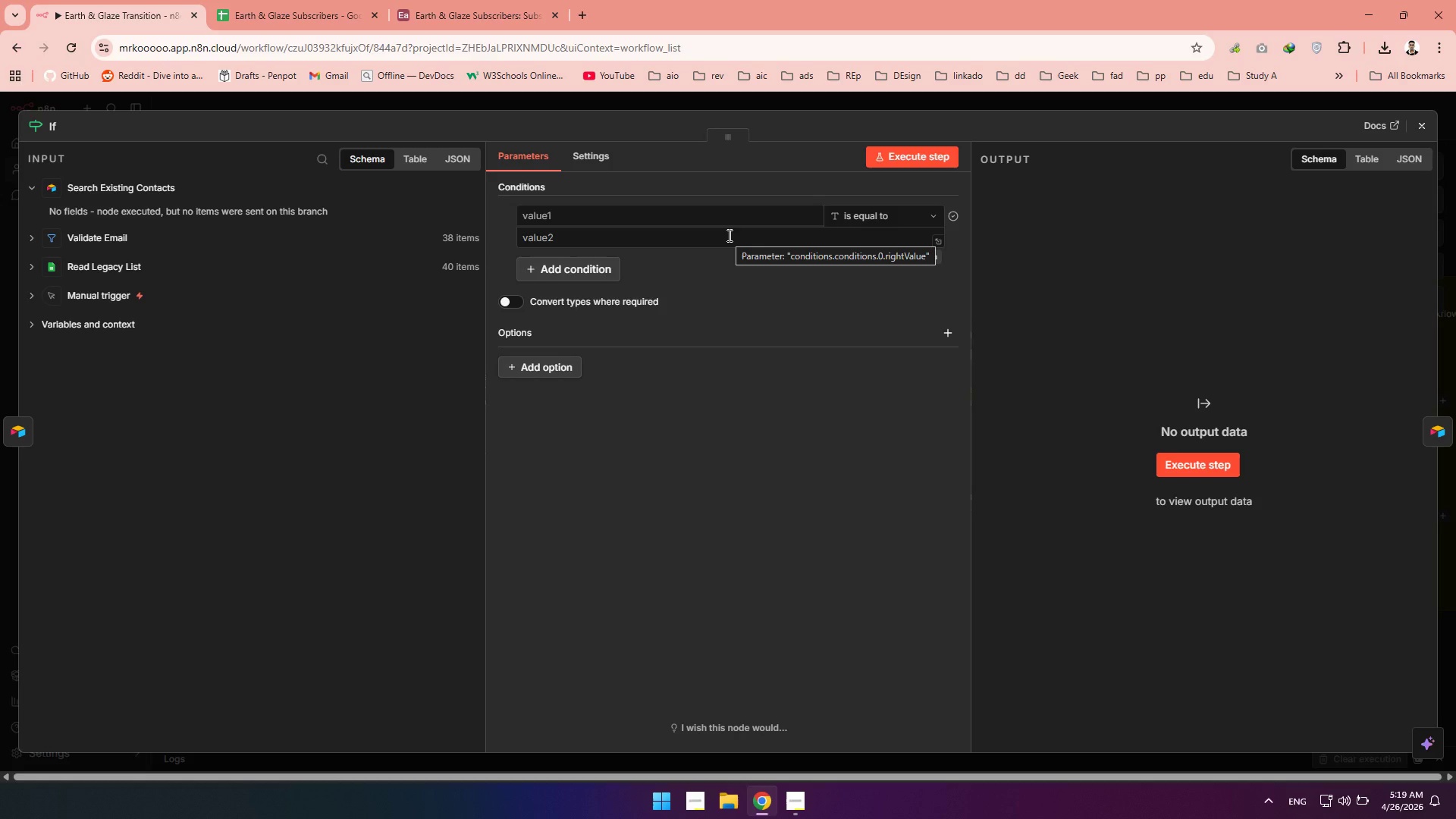 
wait(10.27)
 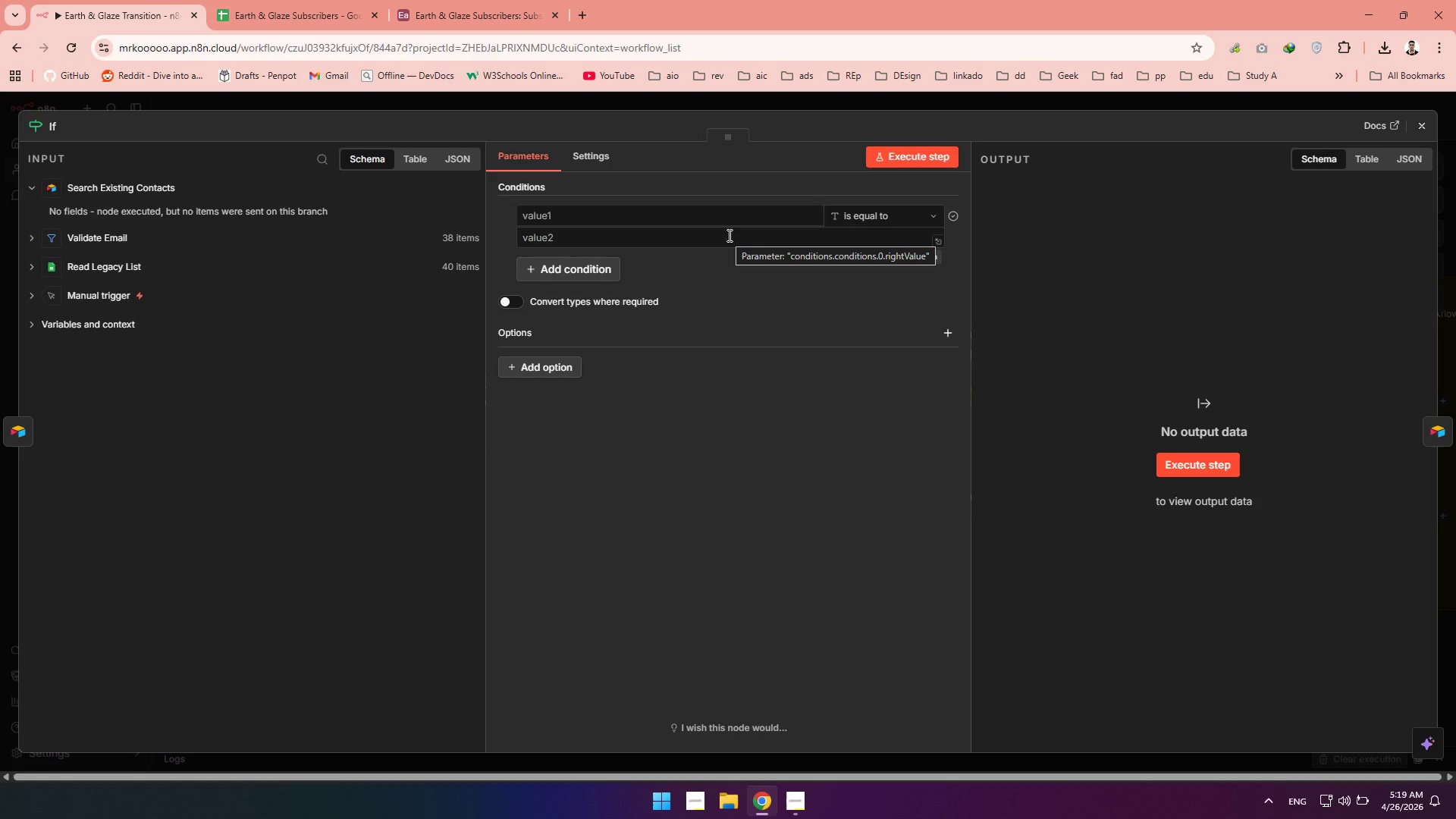 
left_click_drag(start_coordinate=[100, 213], to_coordinate=[209, 211])
 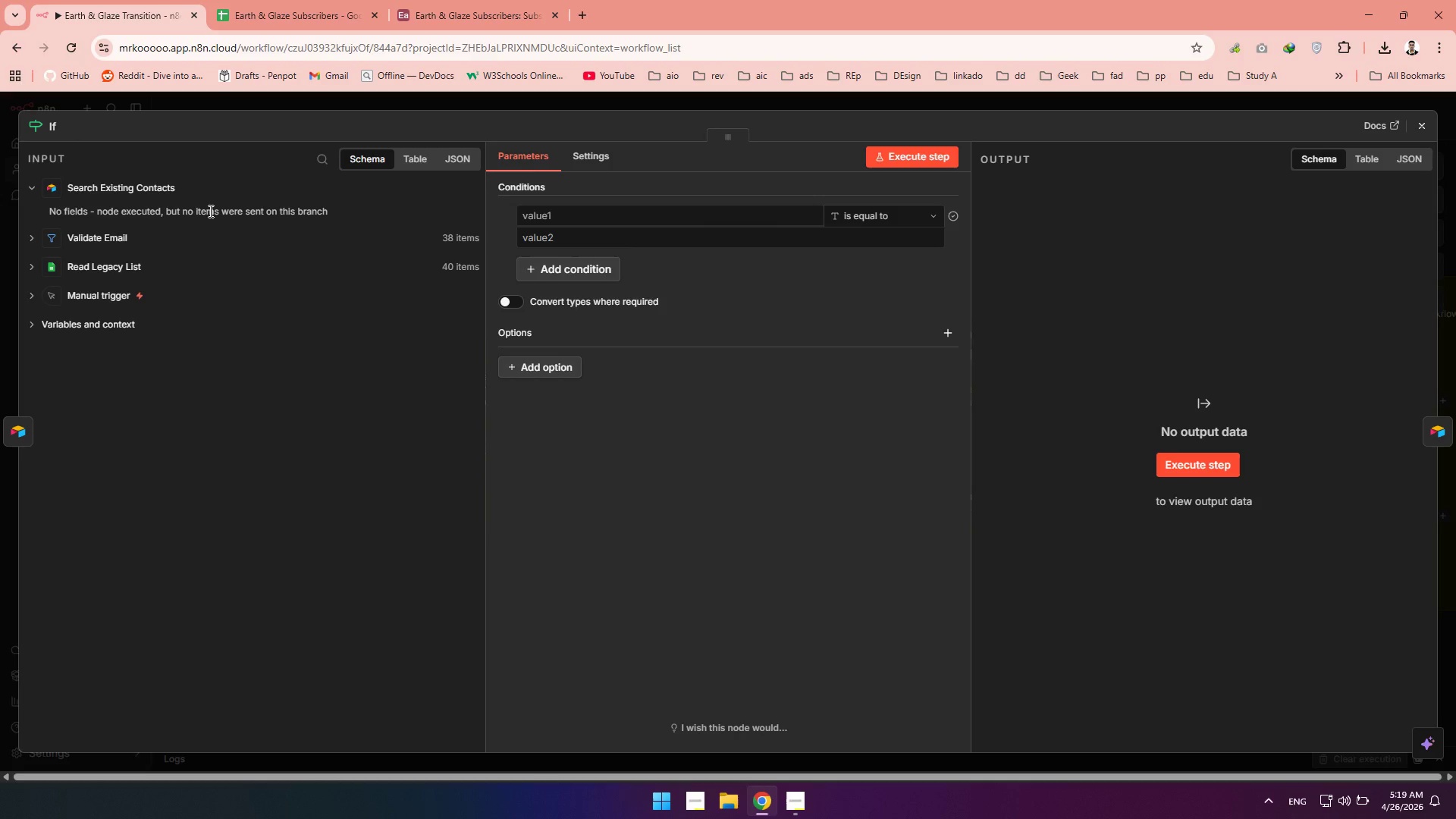 
left_click([209, 211])
 